 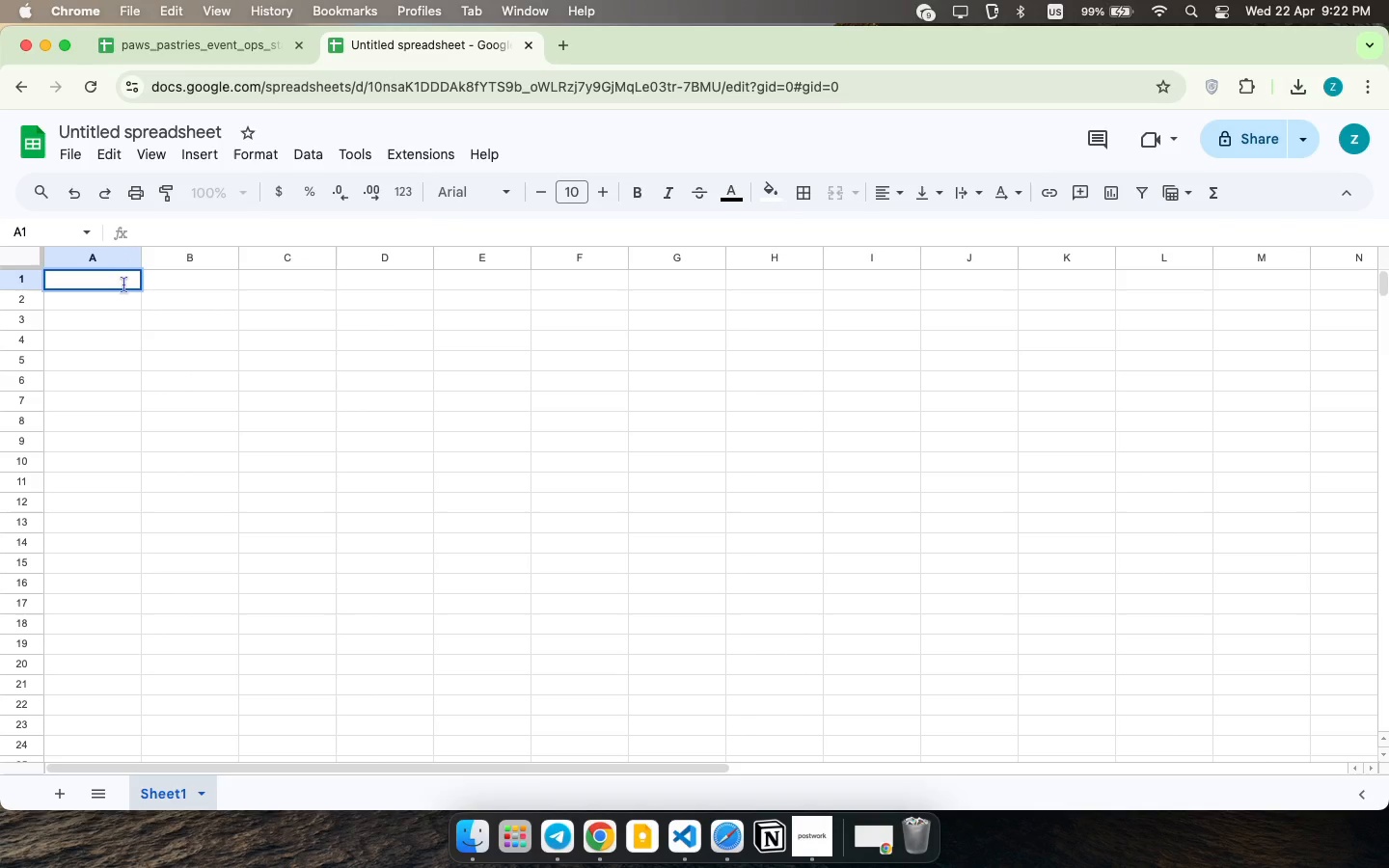 
triple_click([124, 285])
 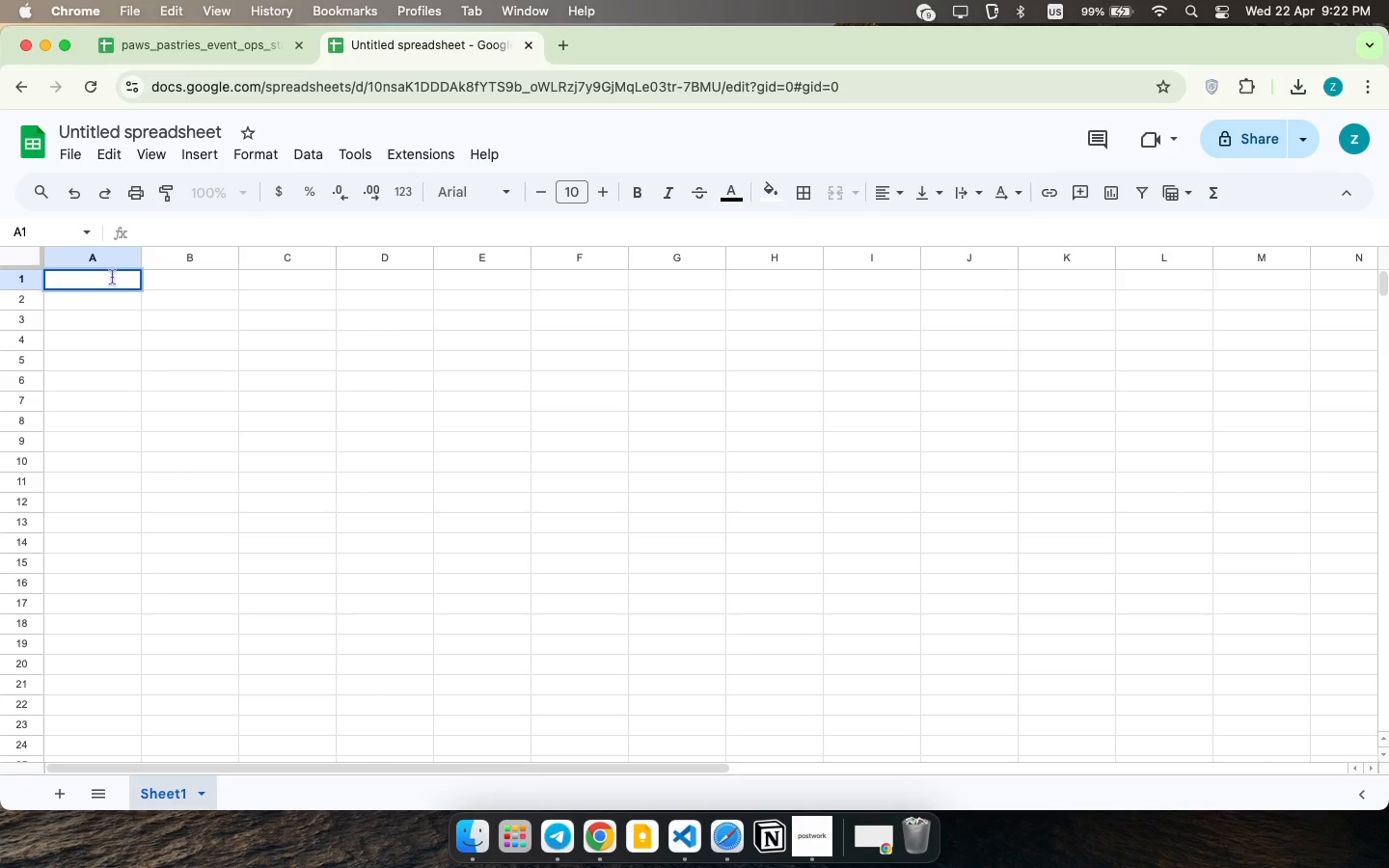 
left_click([112, 277])
 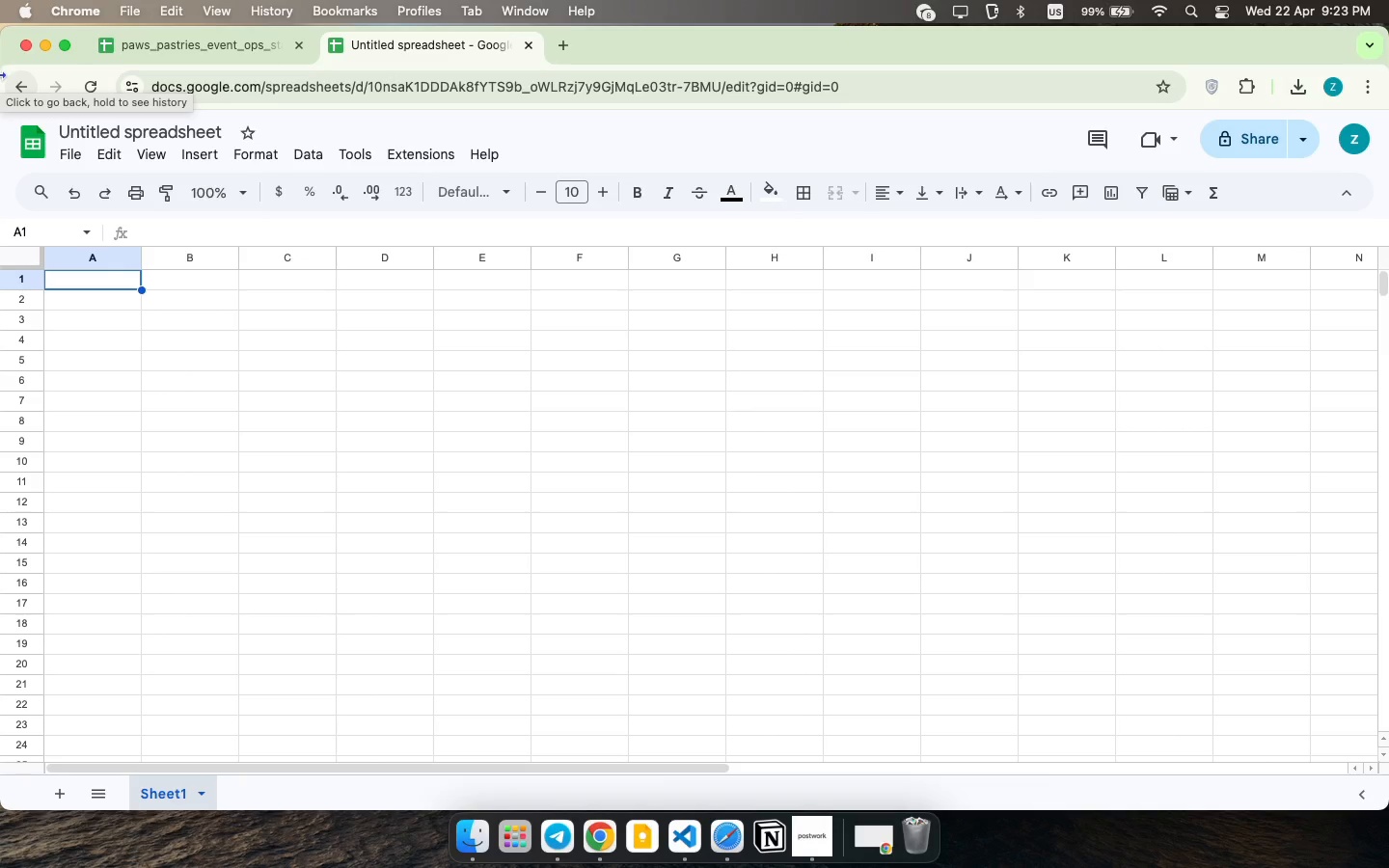 
wait(22.98)
 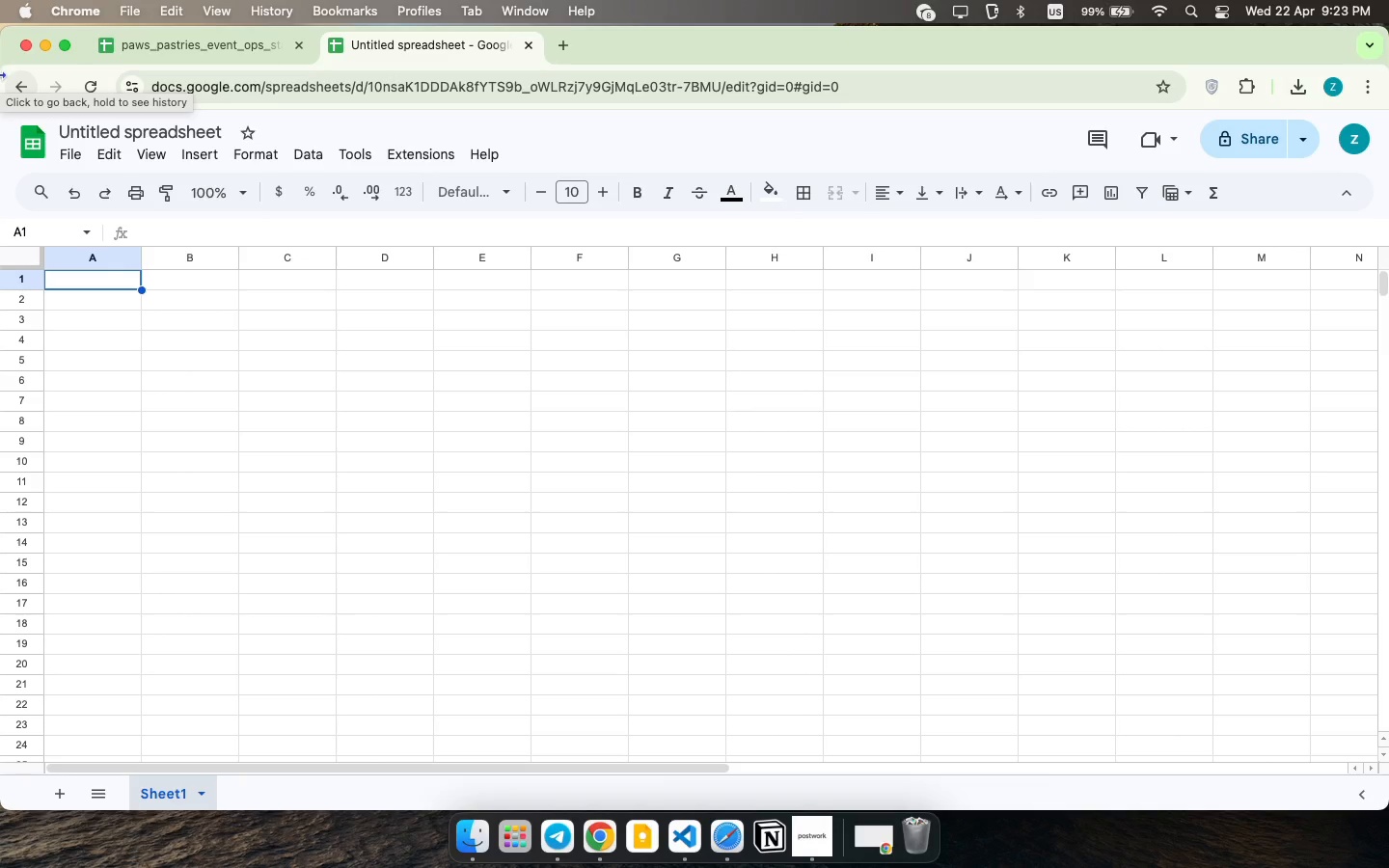 
left_click([177, 128])
 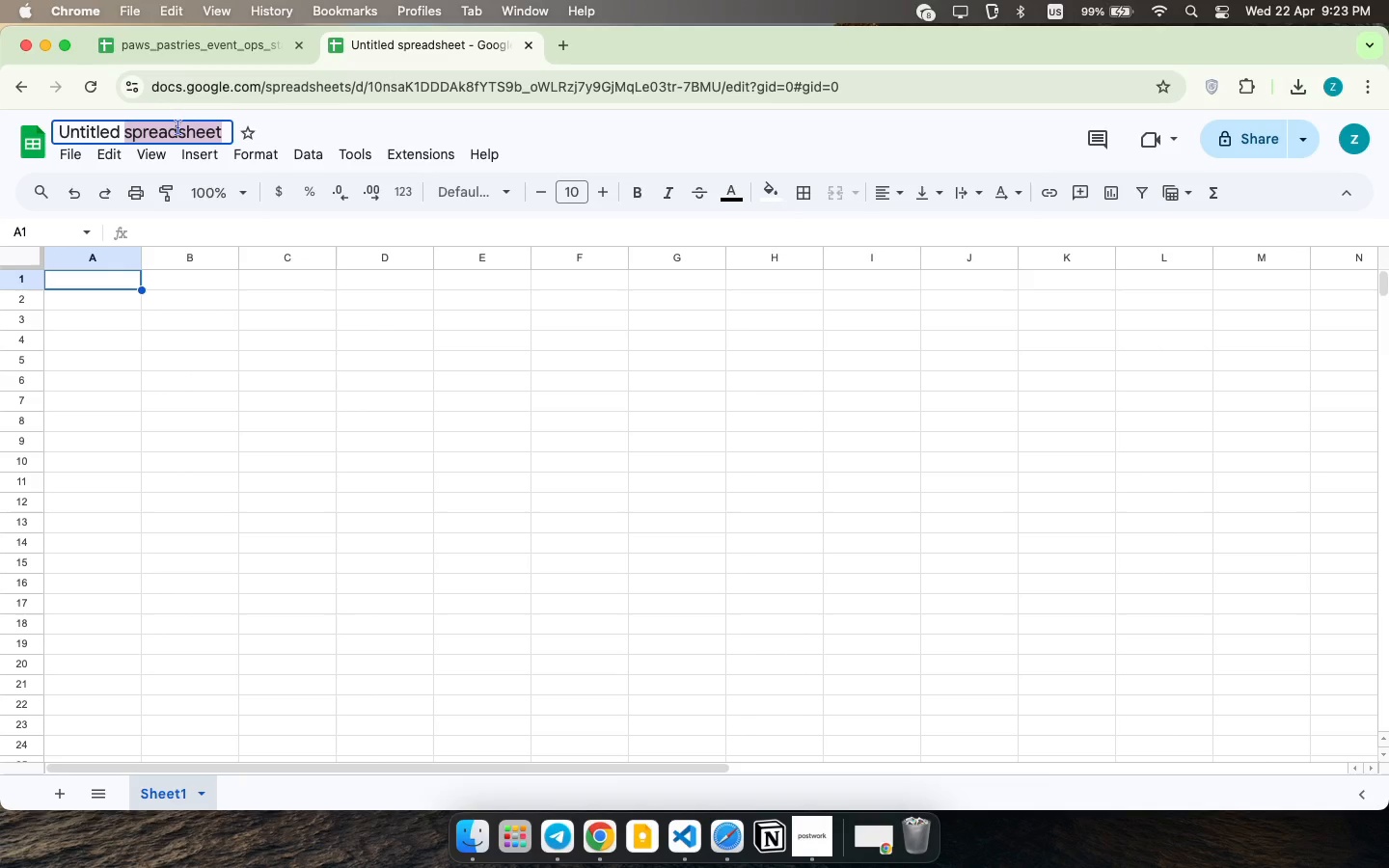 
key(Meta+CommandLeft)
 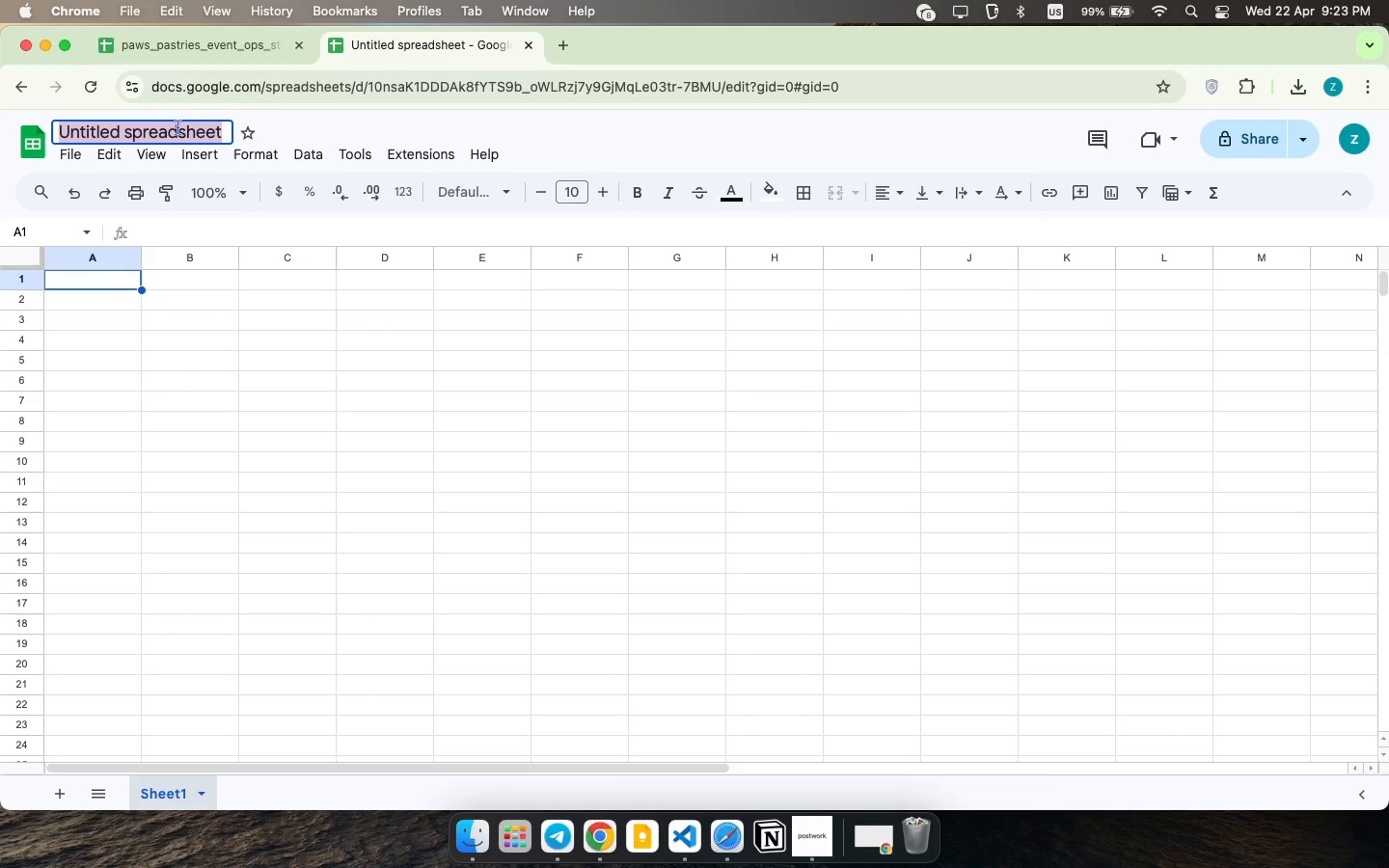 
key(Meta+A)
 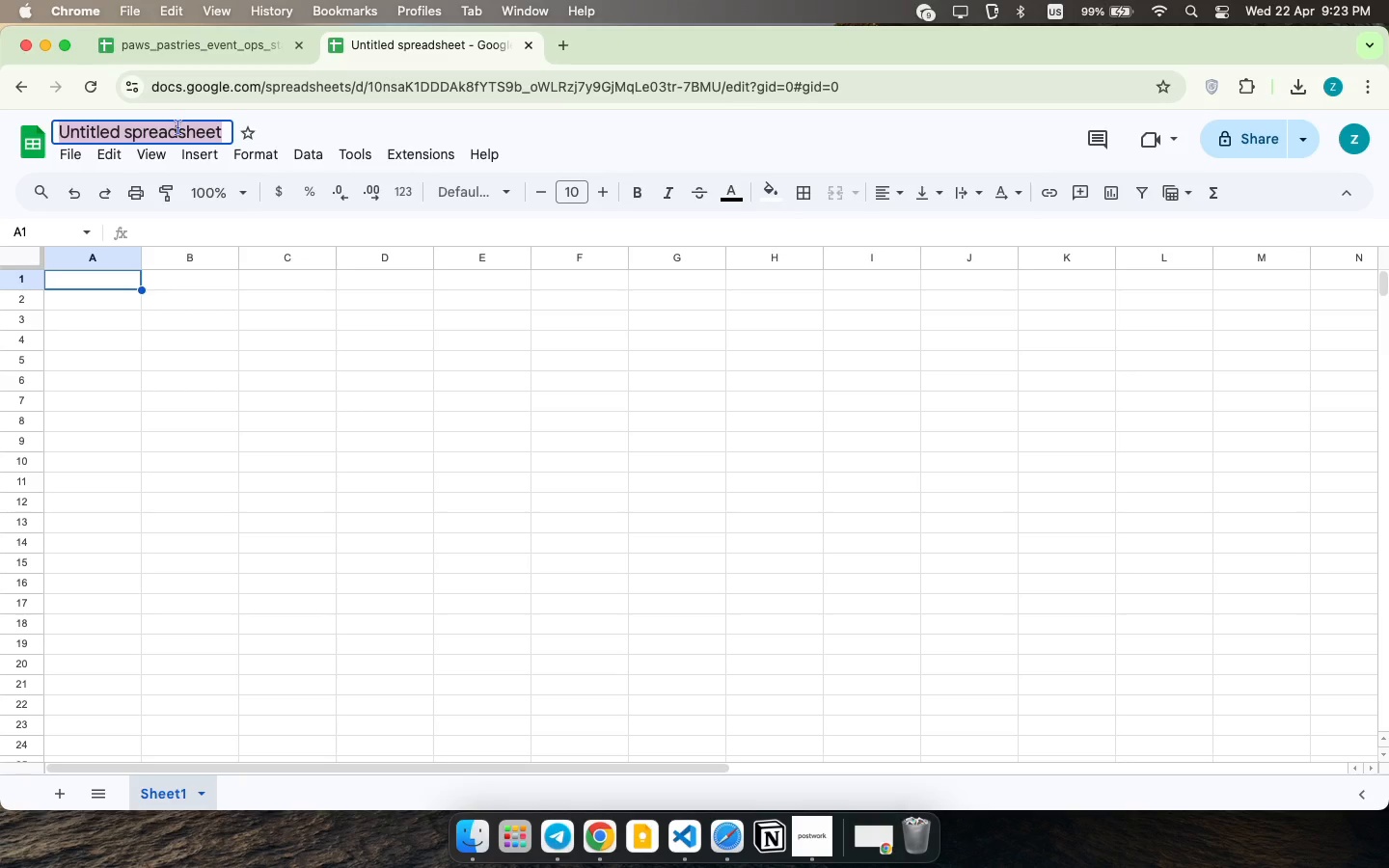 
wait(35.46)
 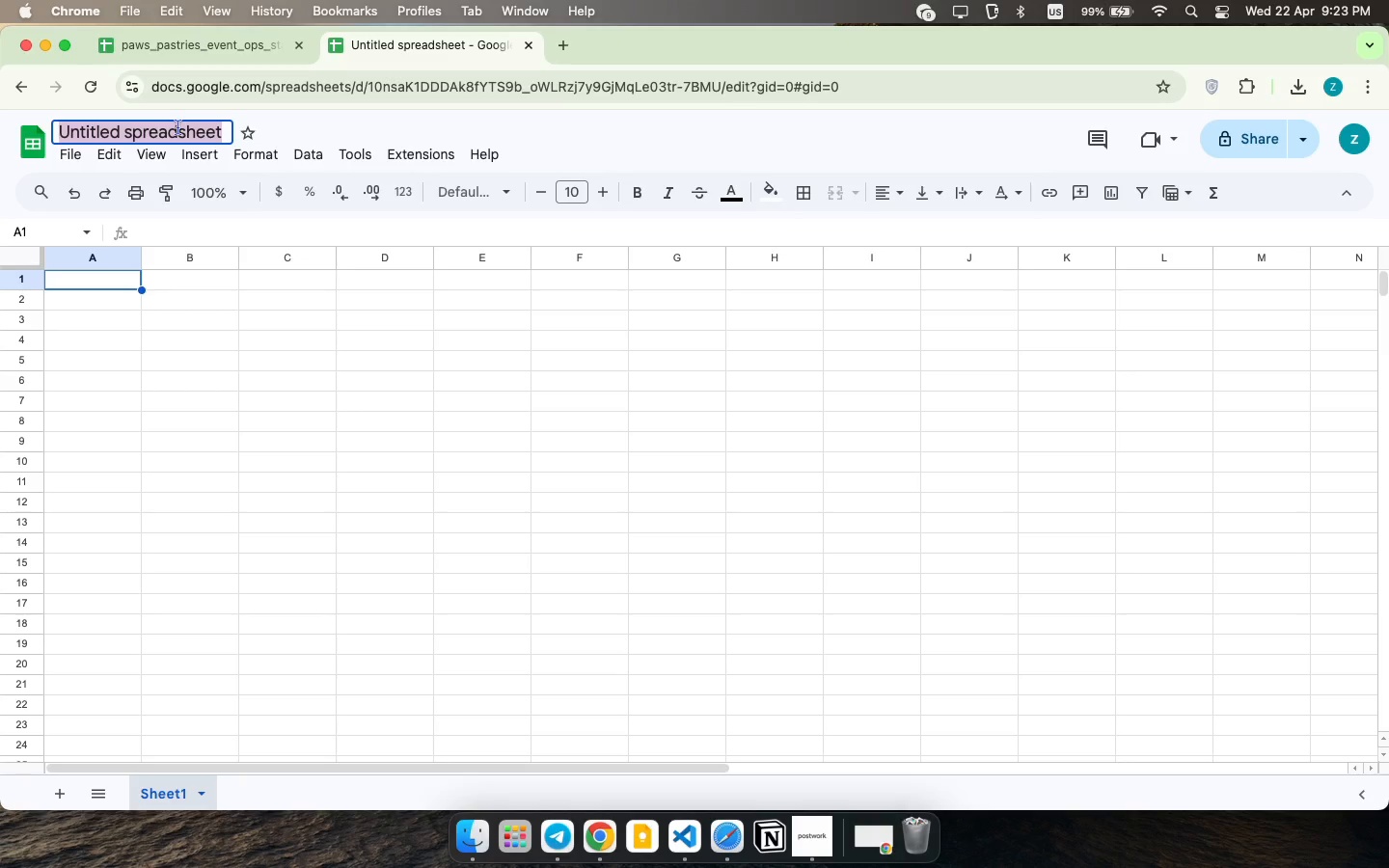 
type(Paws paste)
key(Backspace)
type(ries event ops hub)
 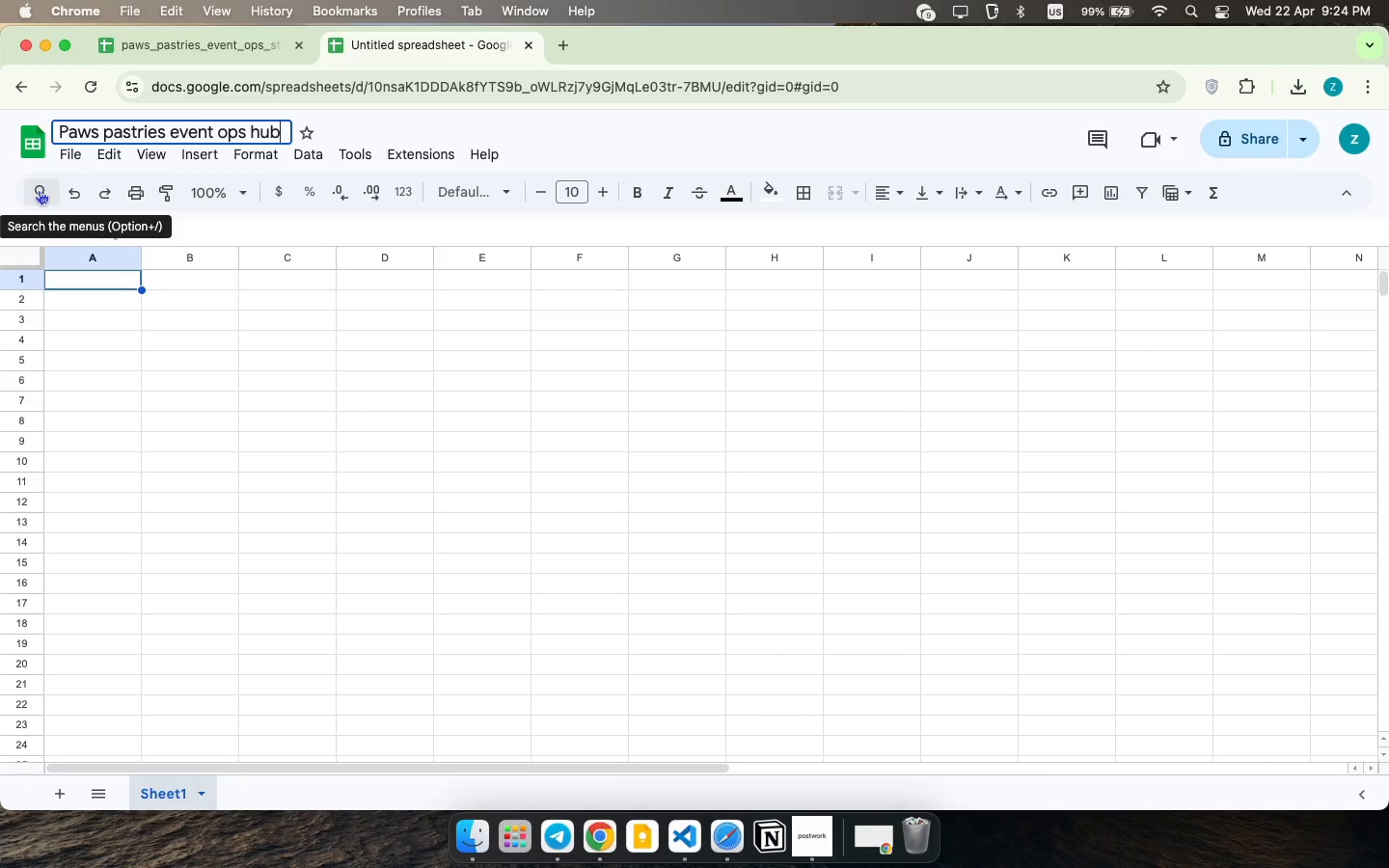 
wait(9.63)
 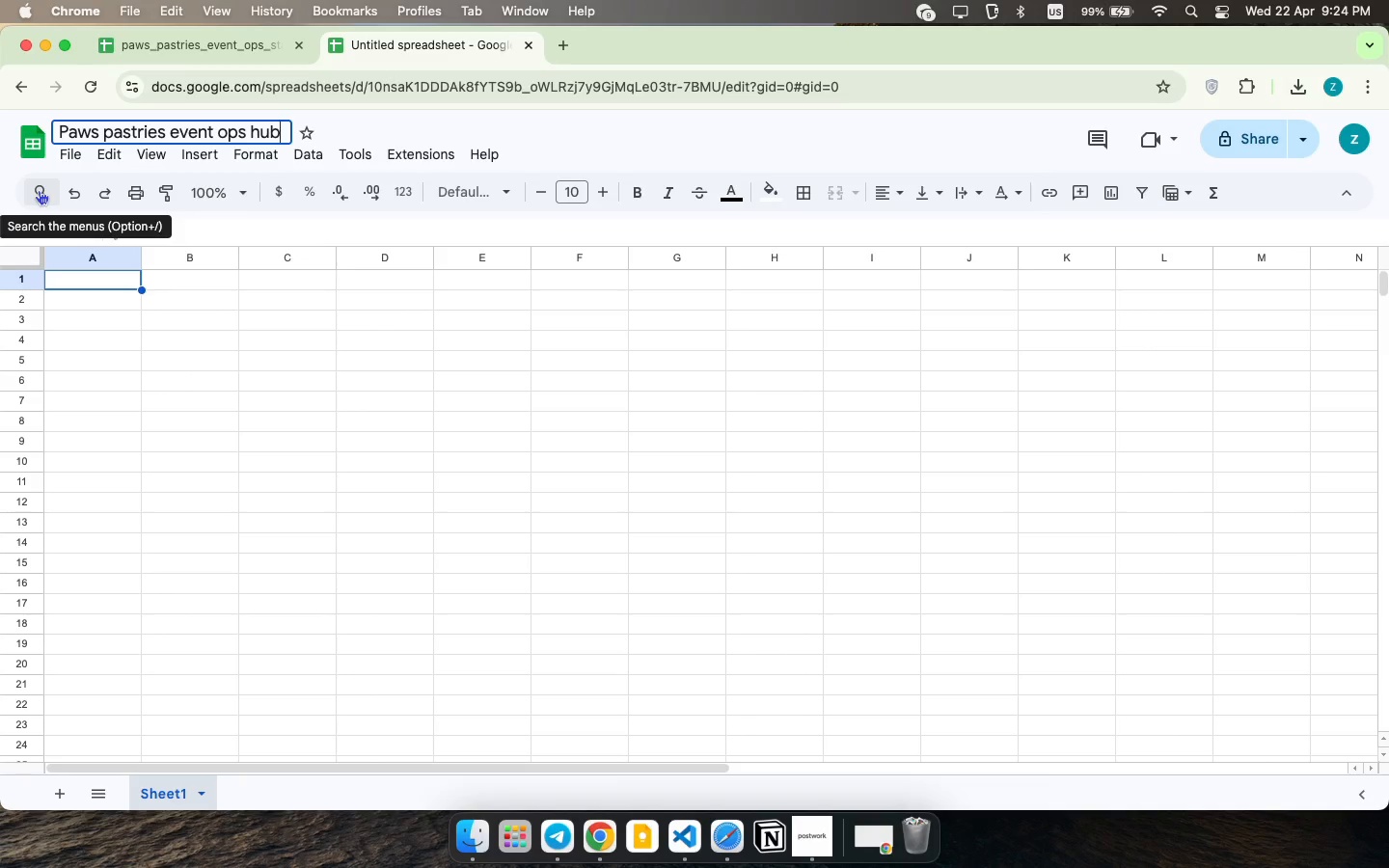 
left_click([123, 276])
 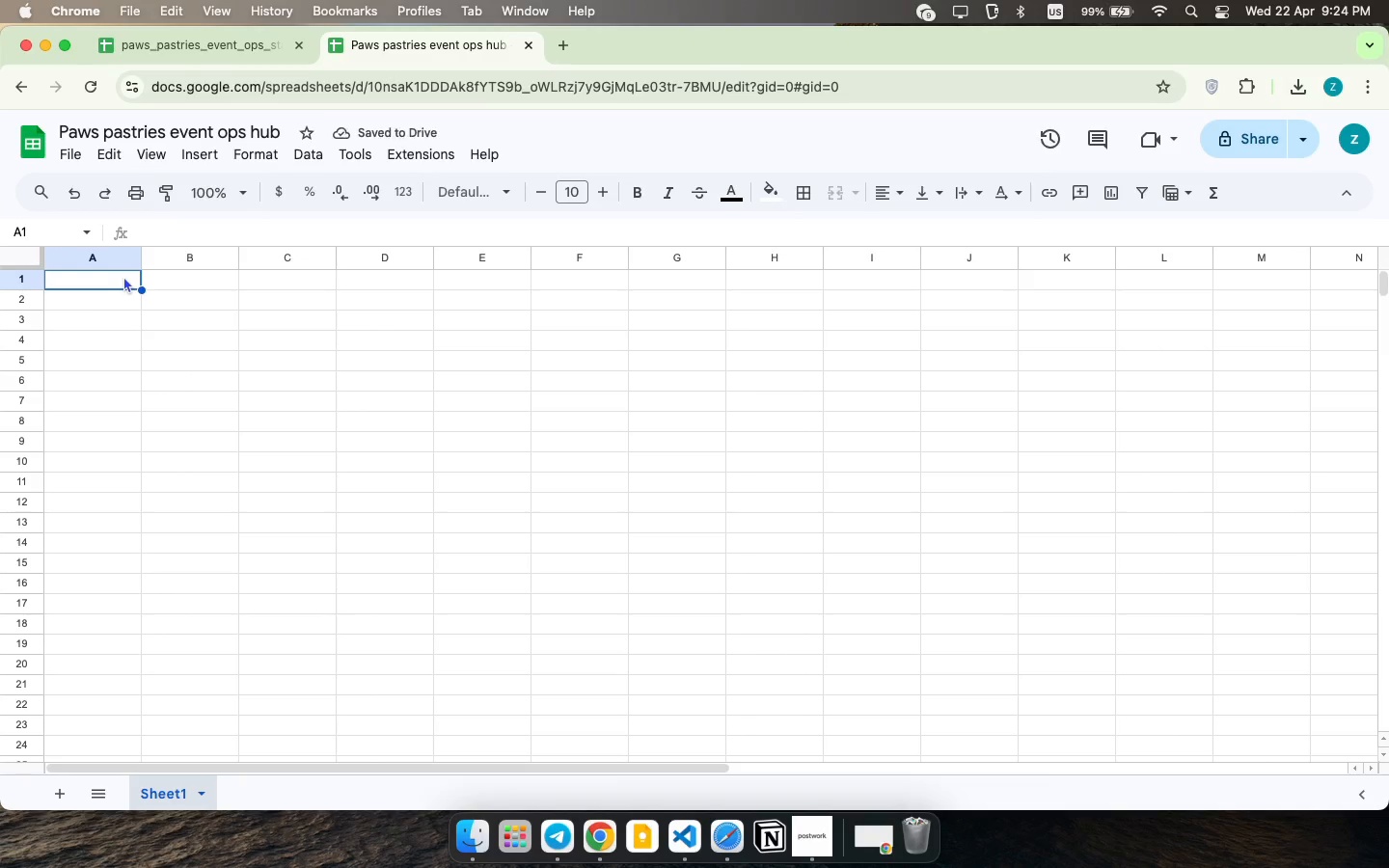 
type(Record Id)
key(Backspace)
type(D )
 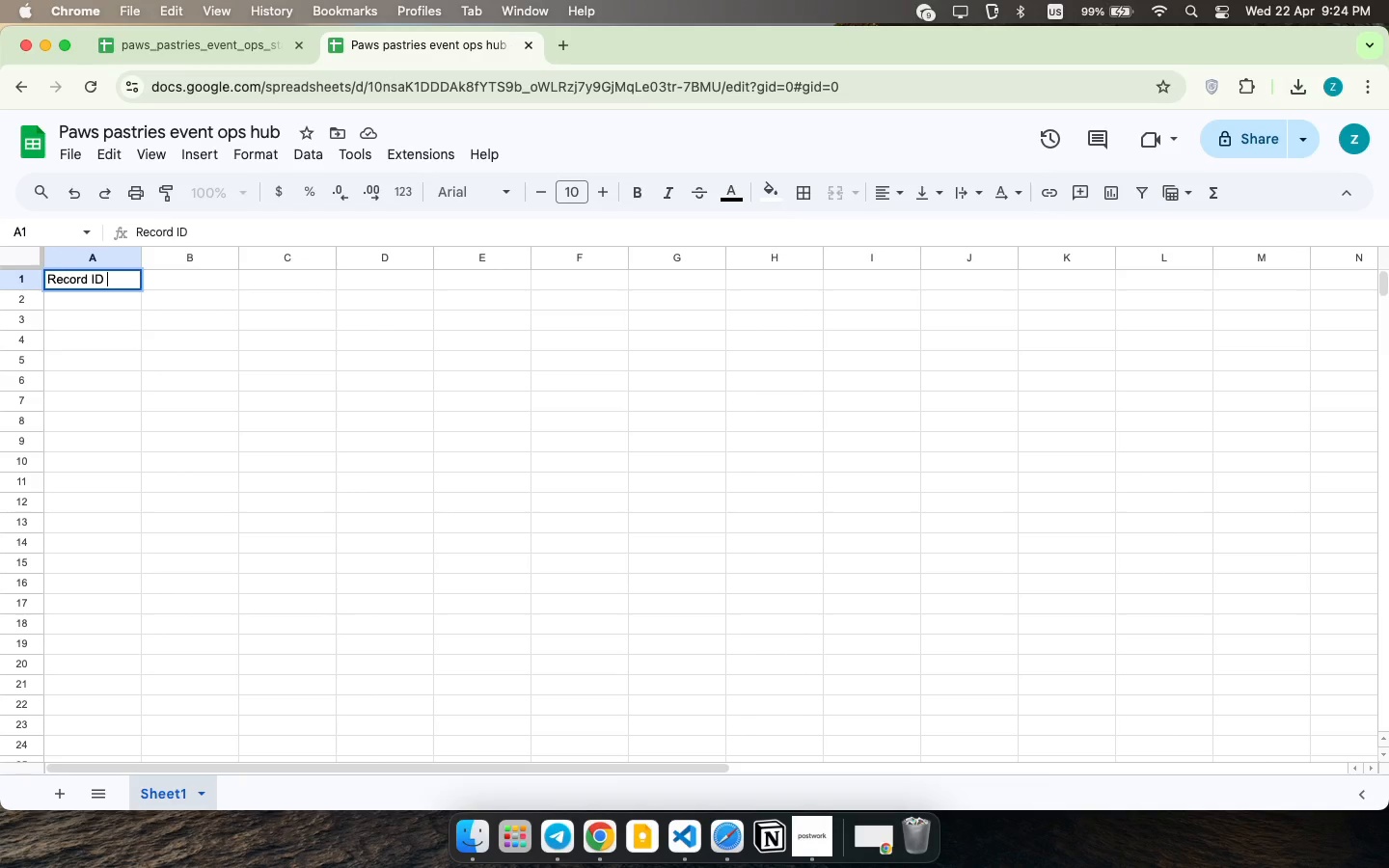 
key(ArrowRight)
 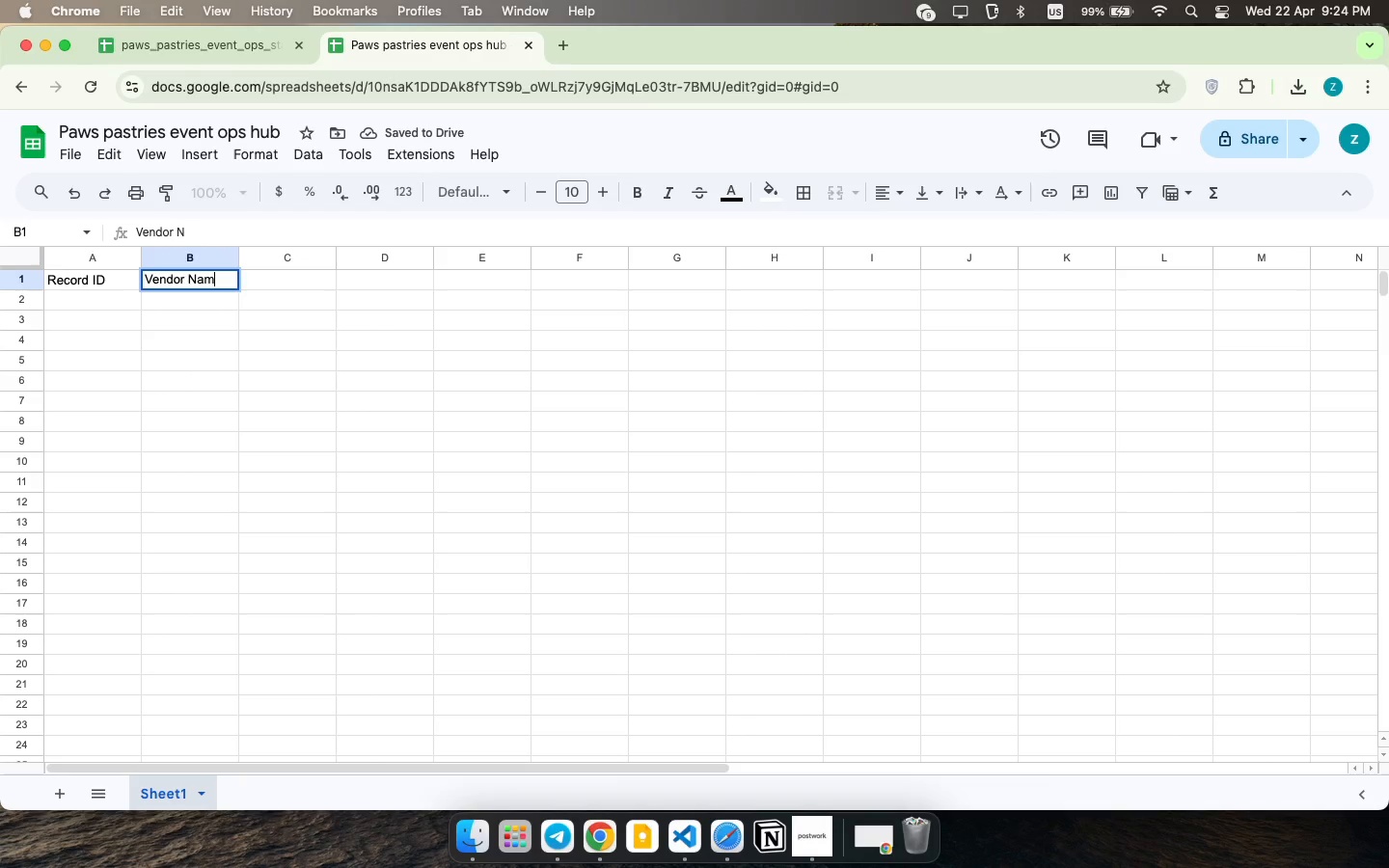 
type(Vendor Name )
 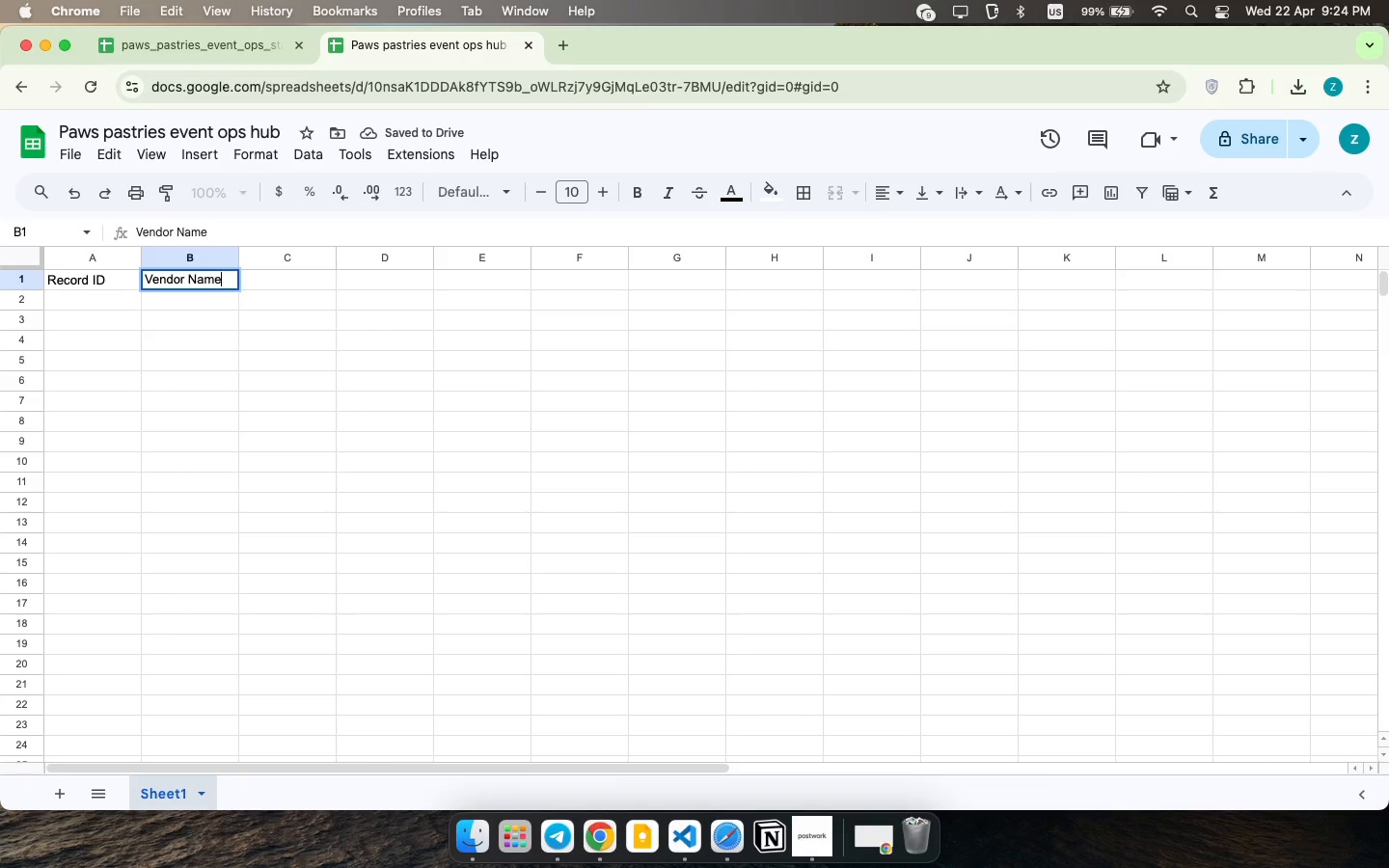 
key(ArrowRight)
 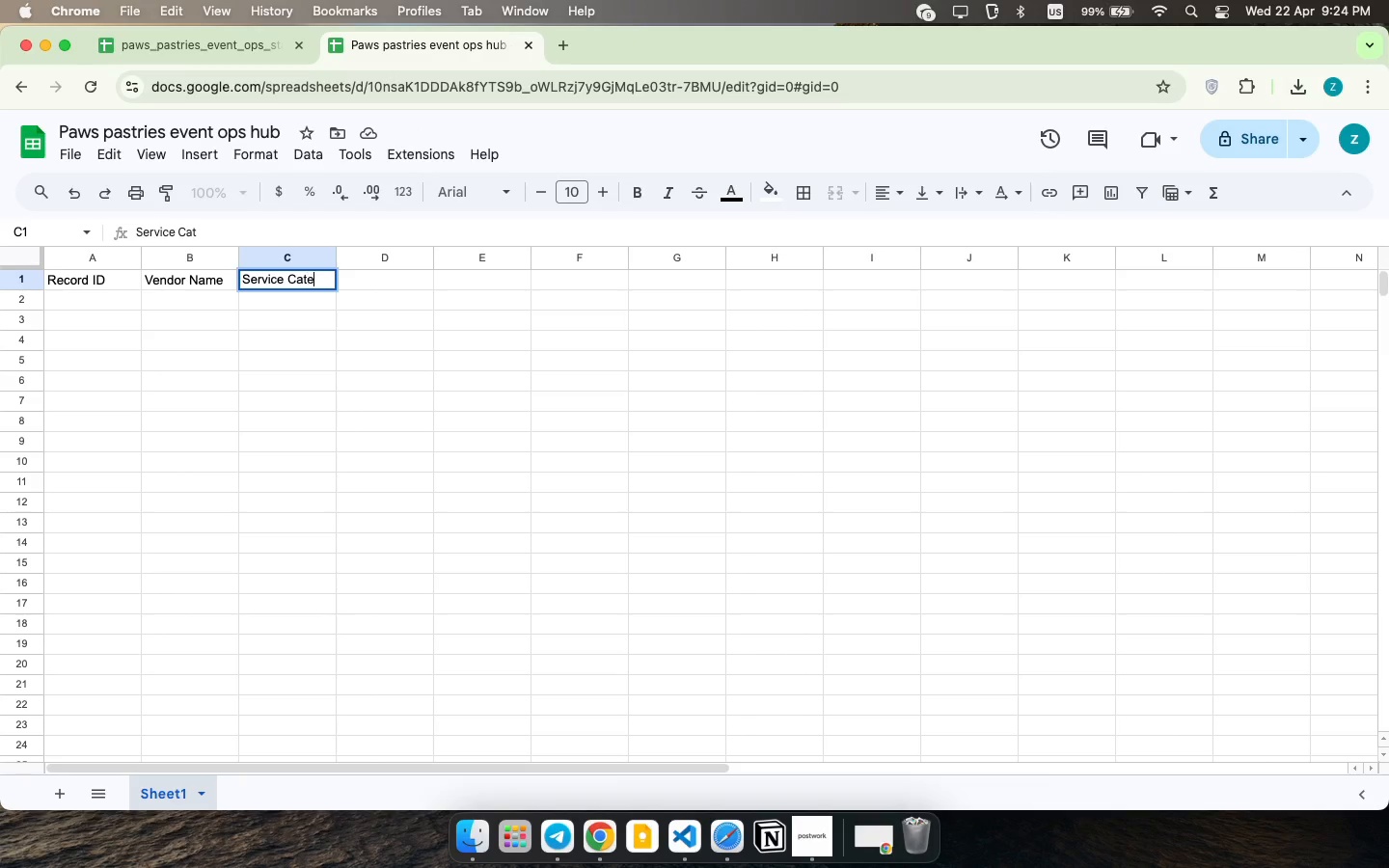 
type(Serci)
key(Backspace)
key(Backspace)
type(vice Category )
 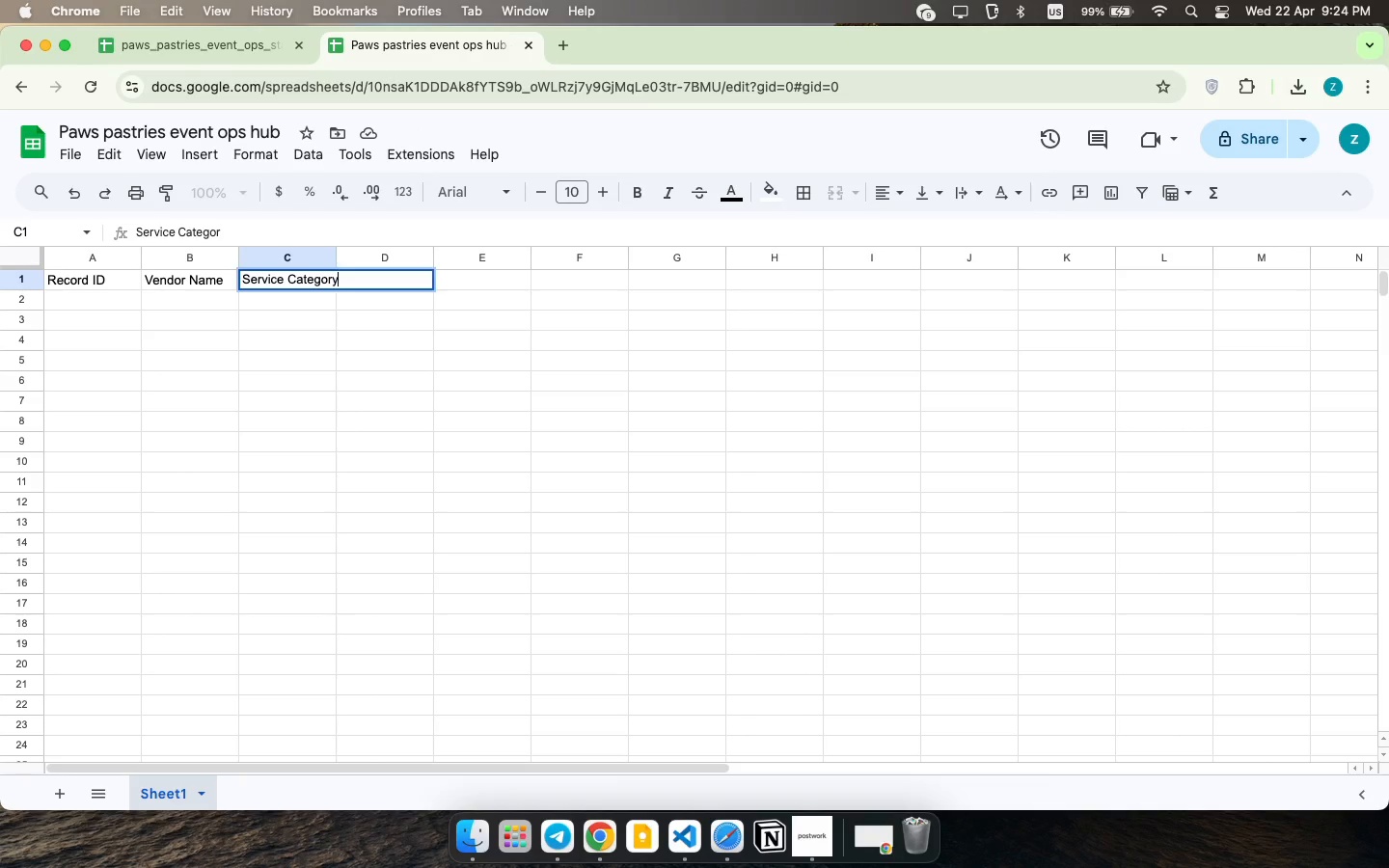 
key(ArrowRight)
 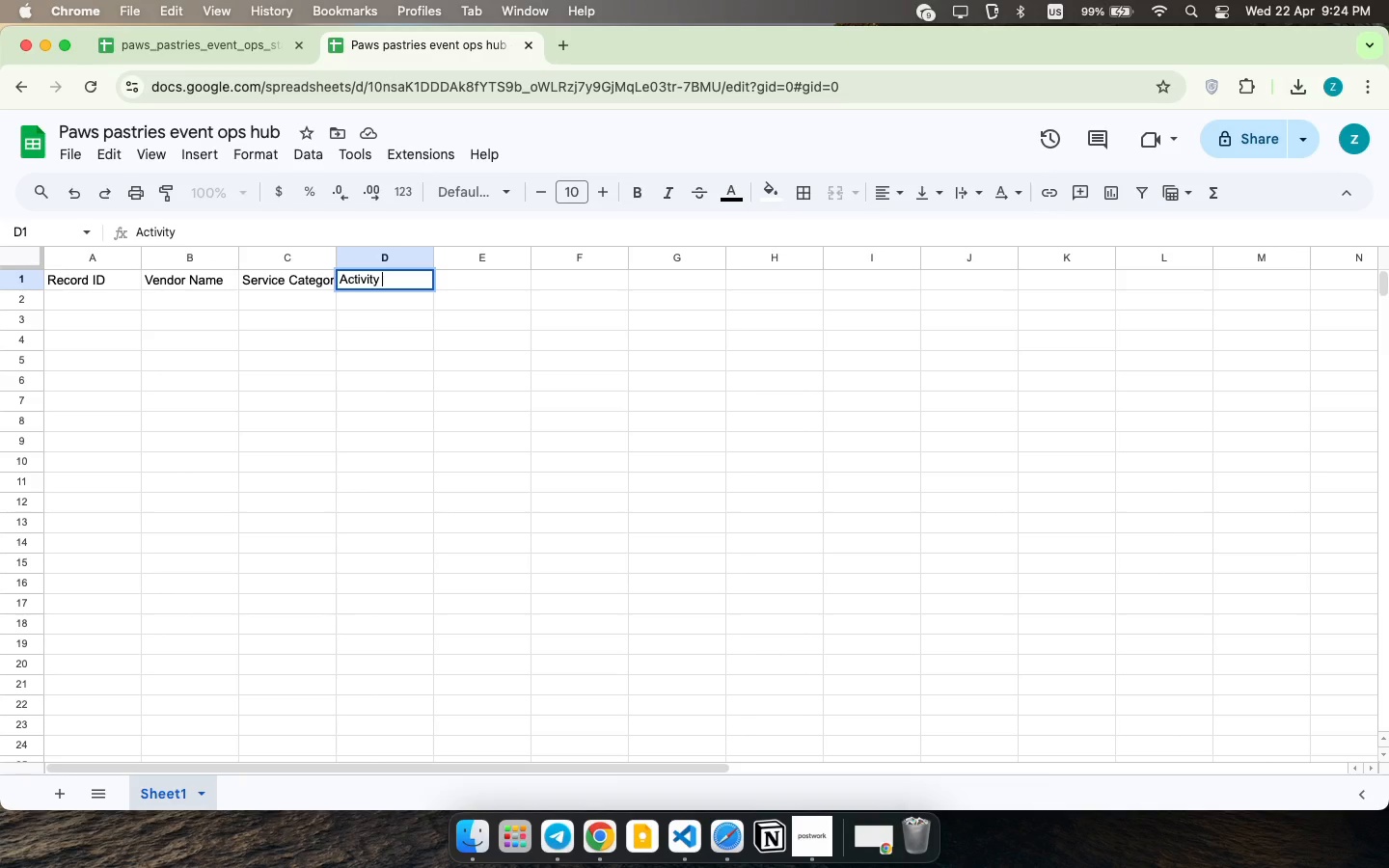 
type(Activity Zone)
 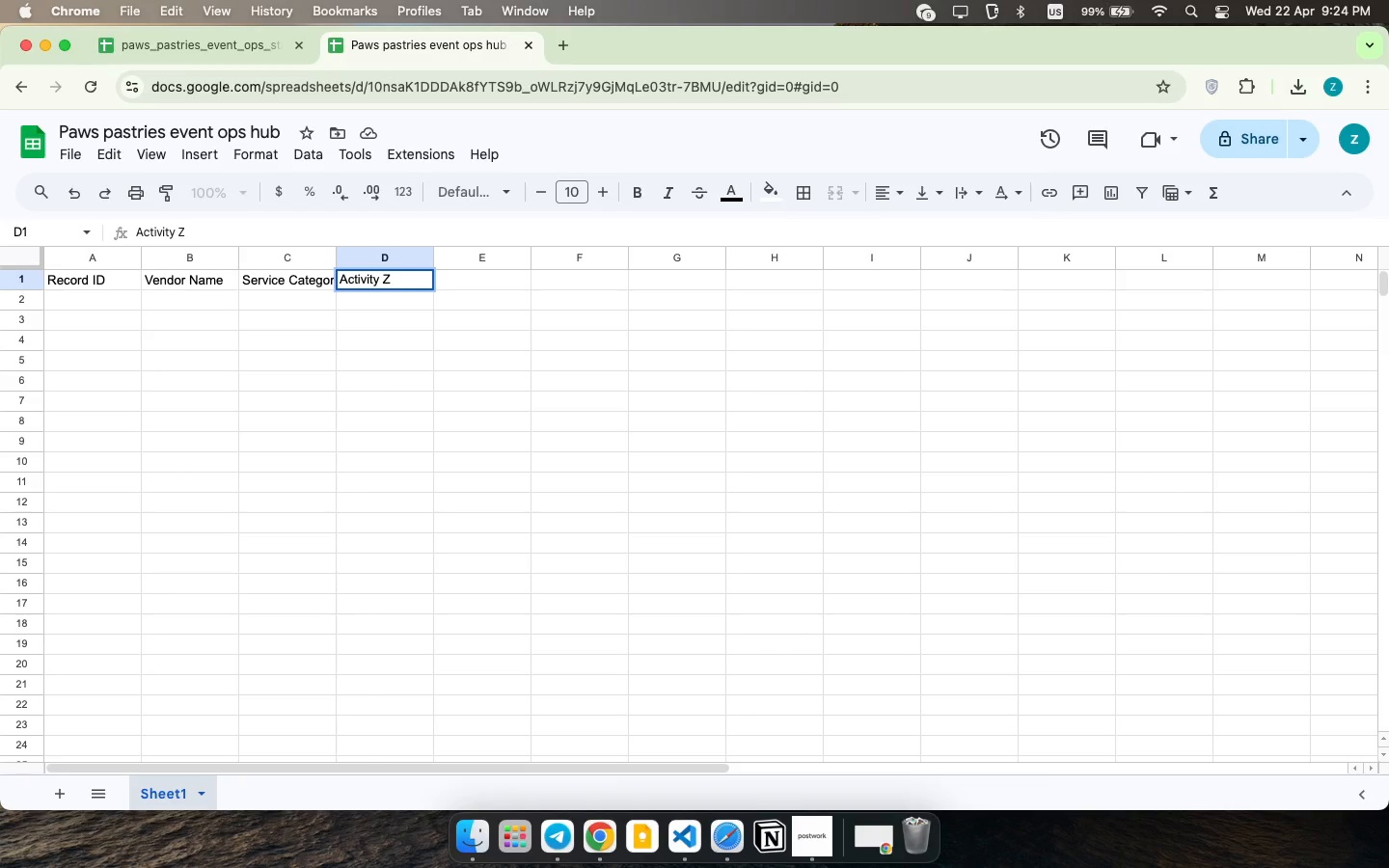 
key(ArrowRight)
 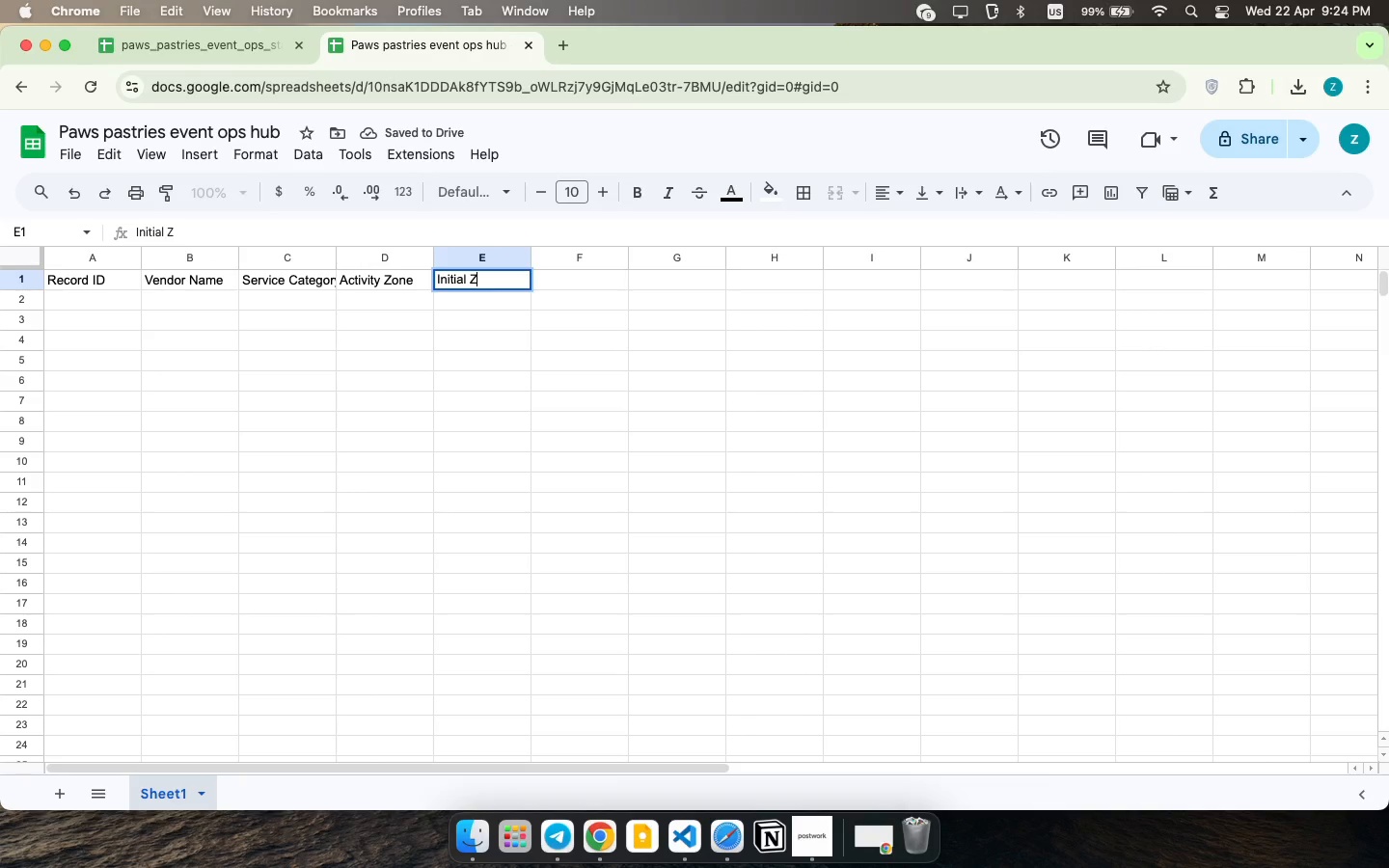 
type(Initial Zone)
 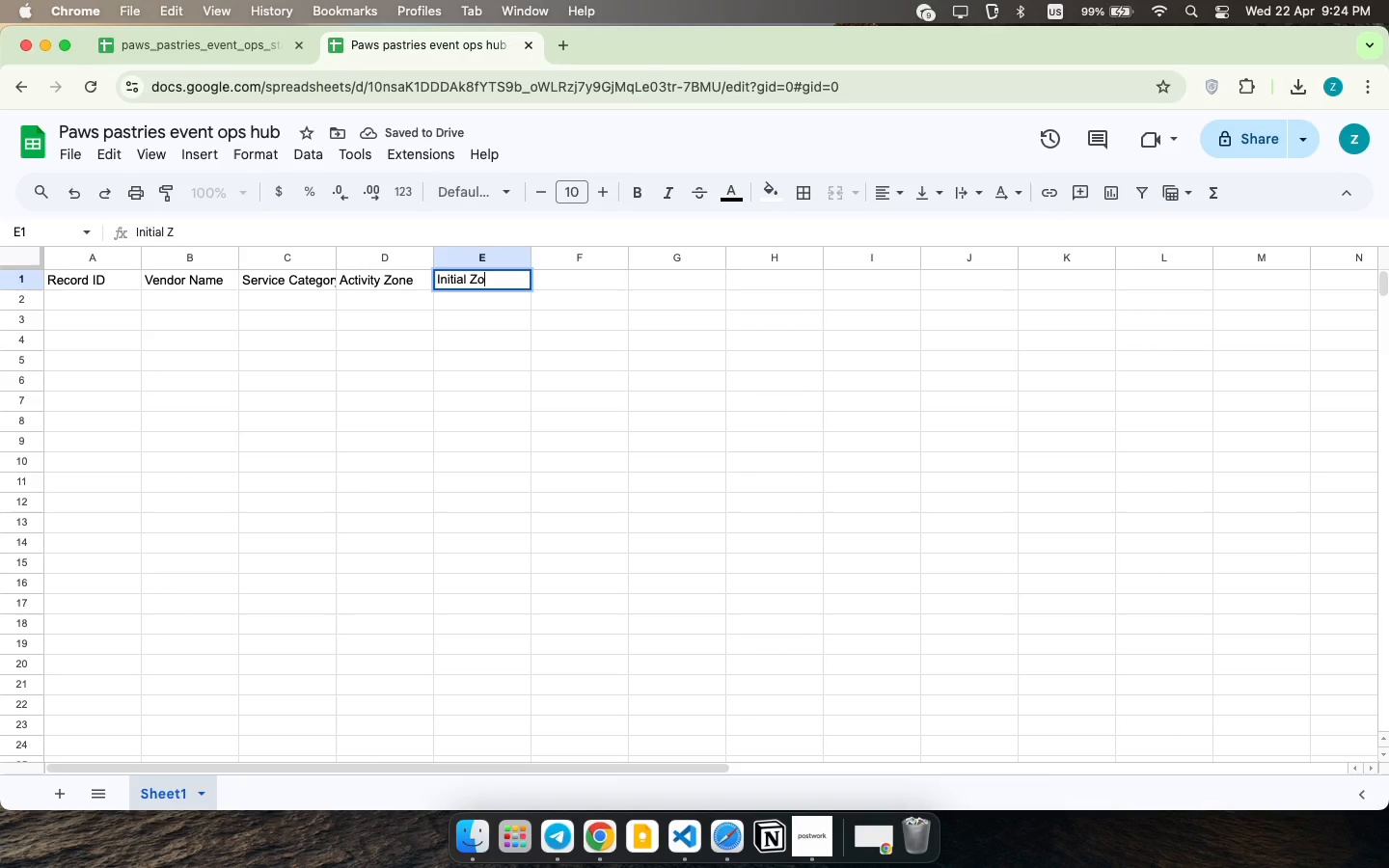 
key(ArrowRight)
 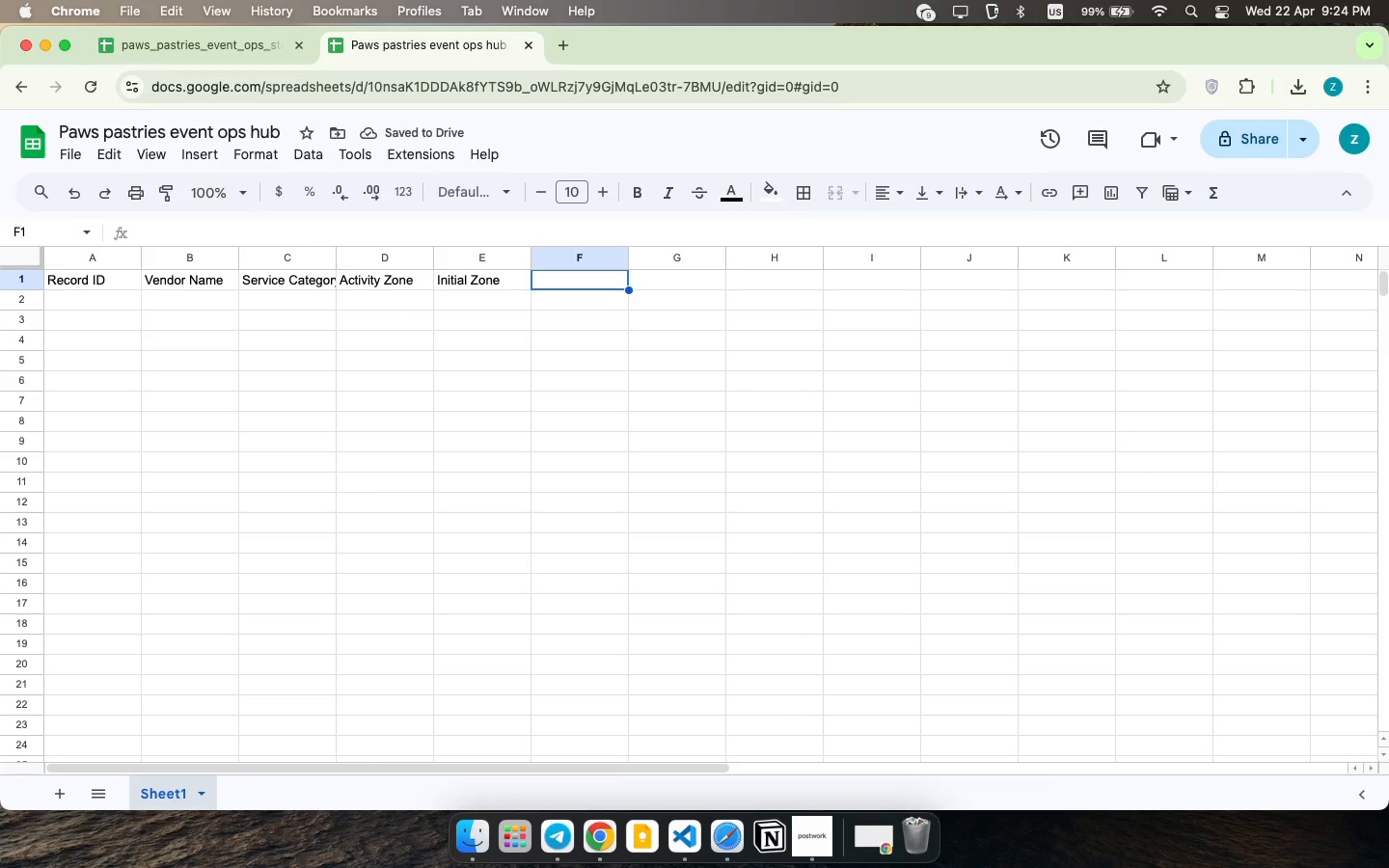 
key(ArrowLeft)
 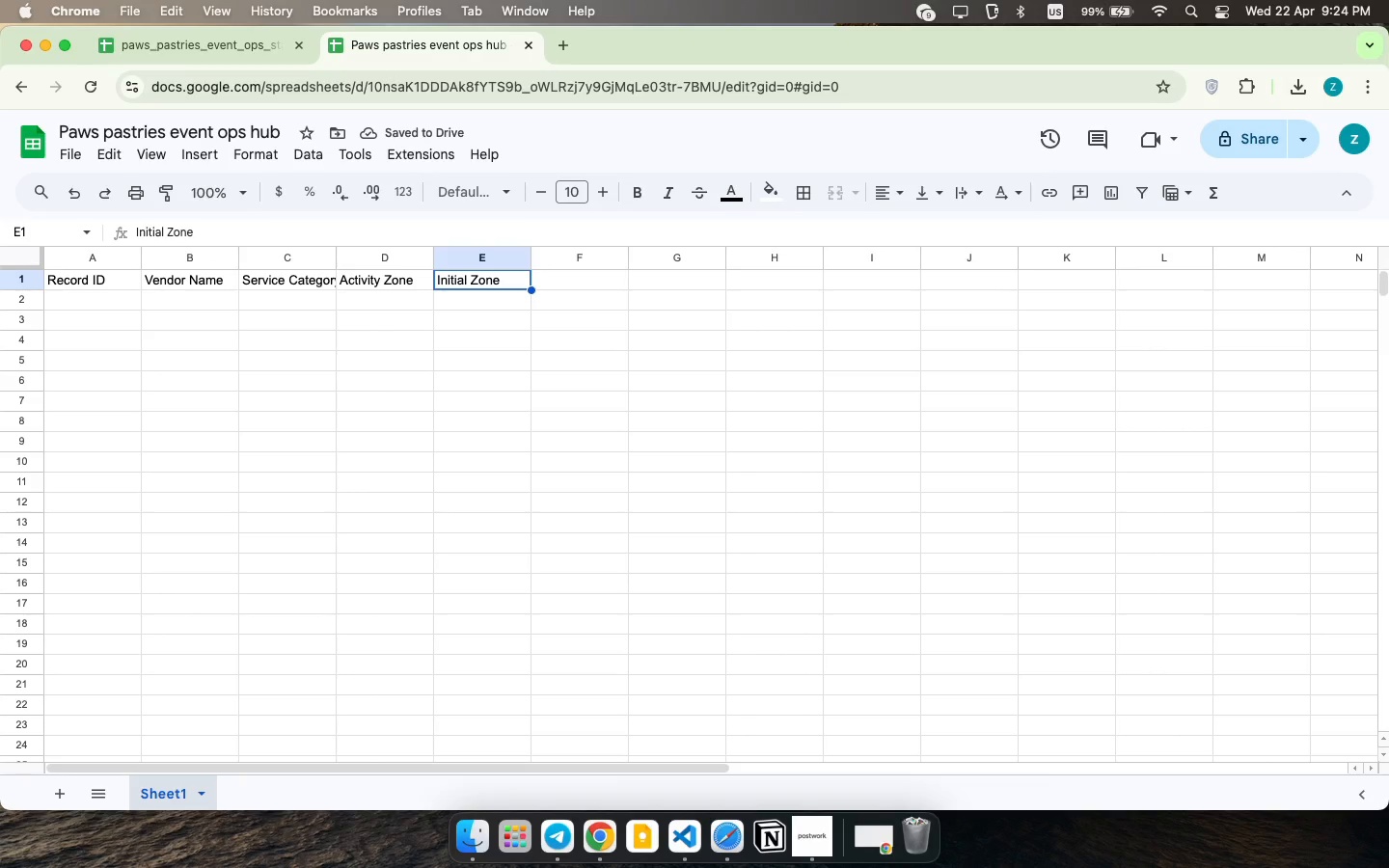 
type(O)
key(Backspace)
type(Initial Quote )
 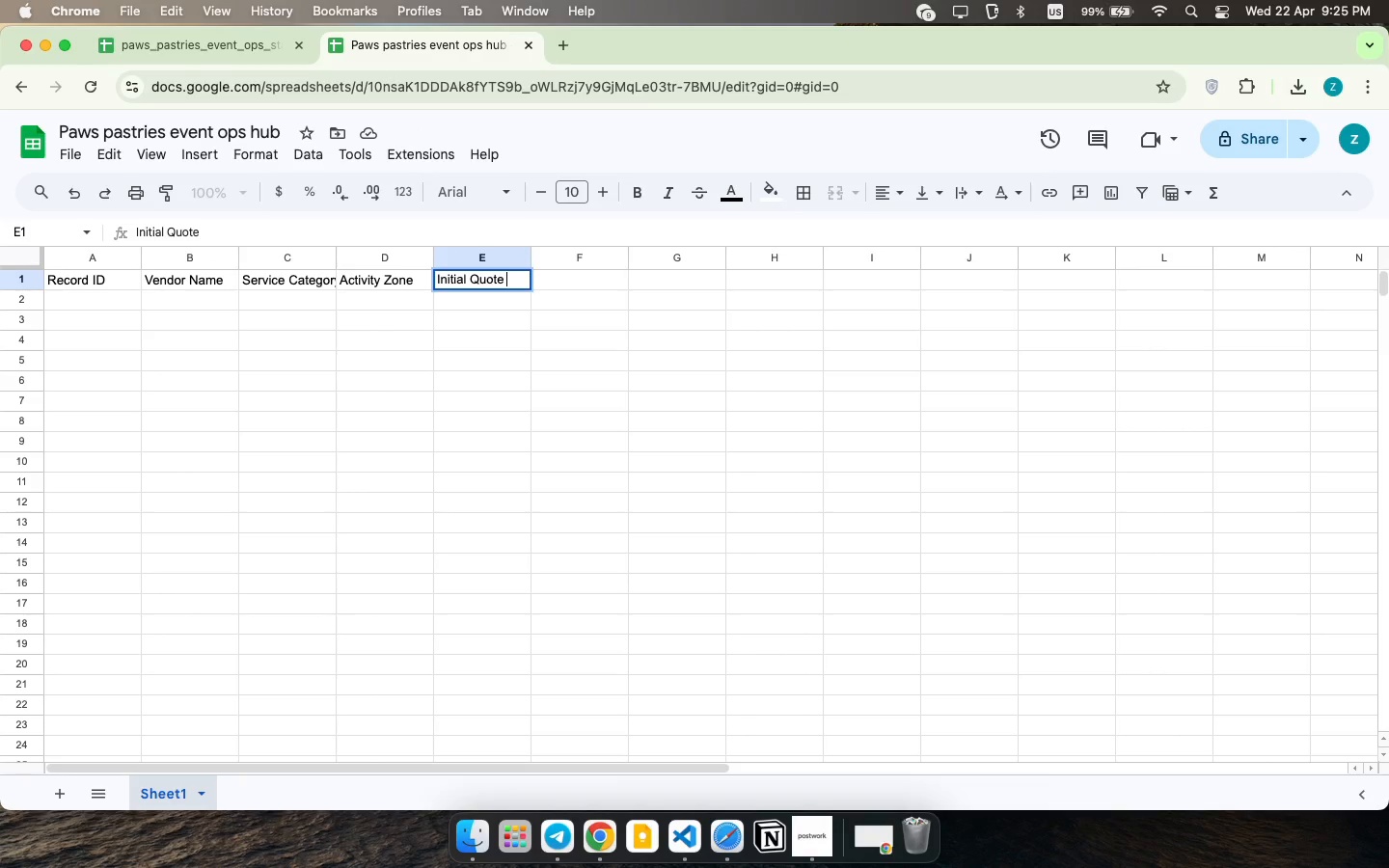 
key(ArrowRight)
 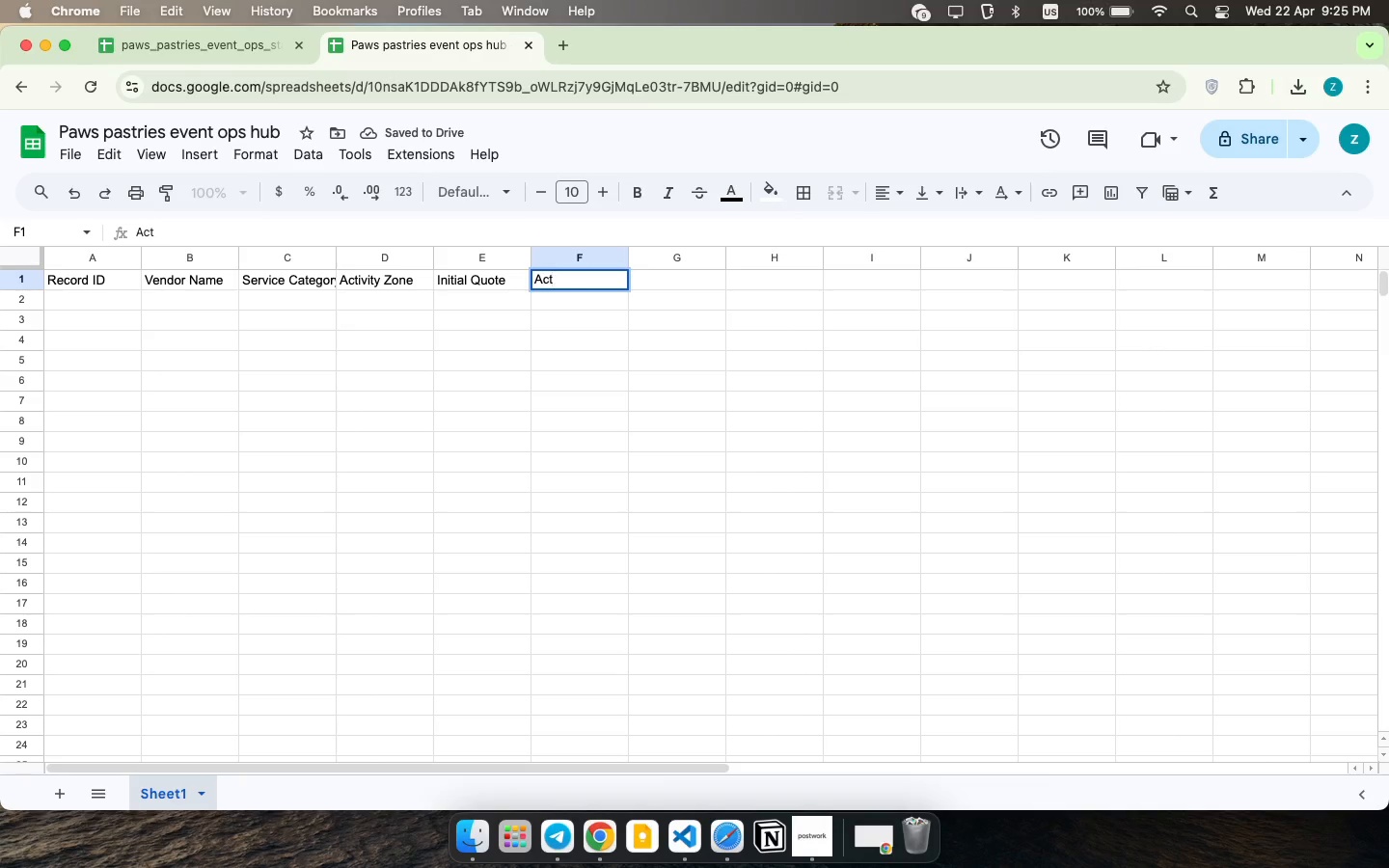 
type(Act)
 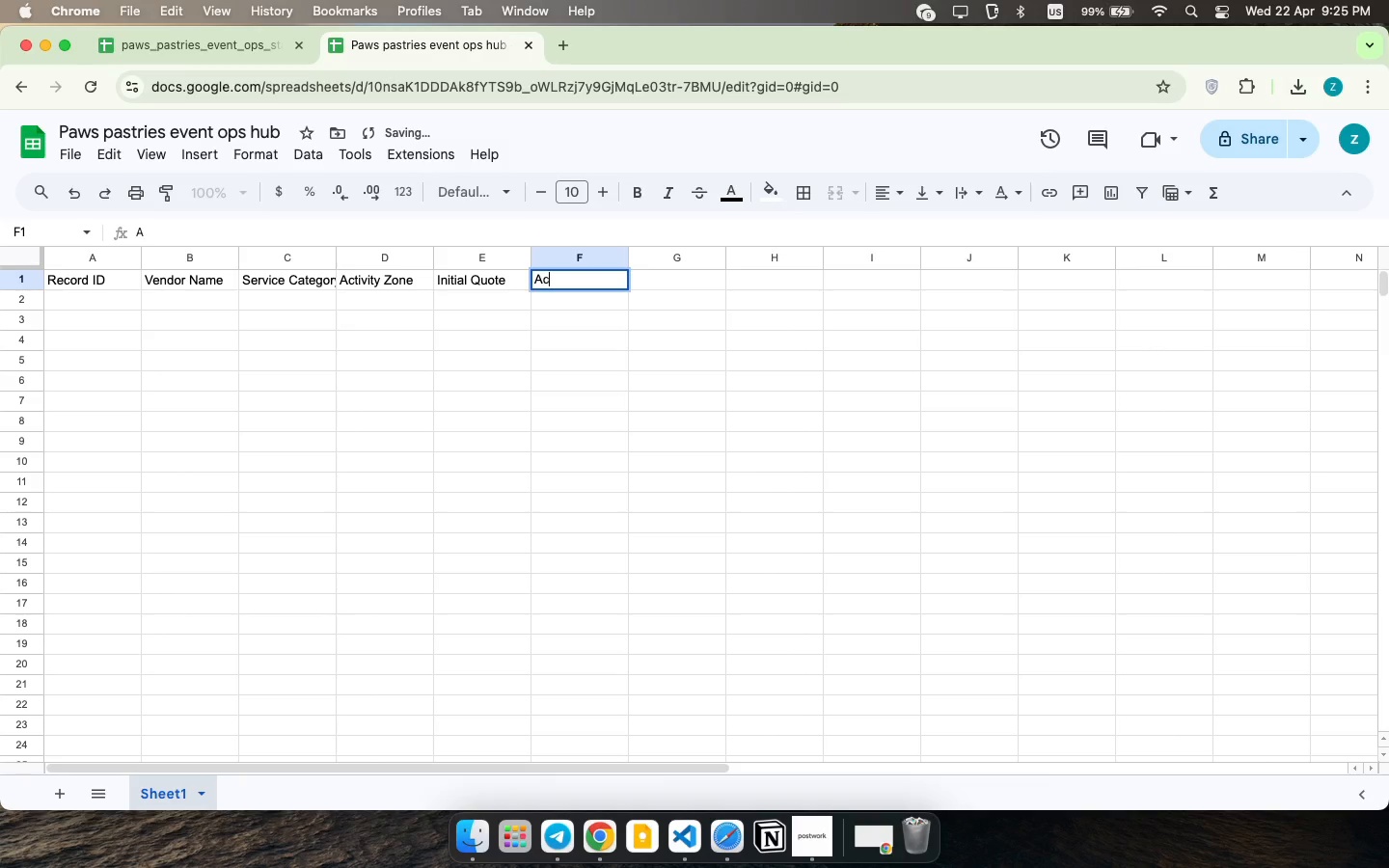 
type(ual Cost )
 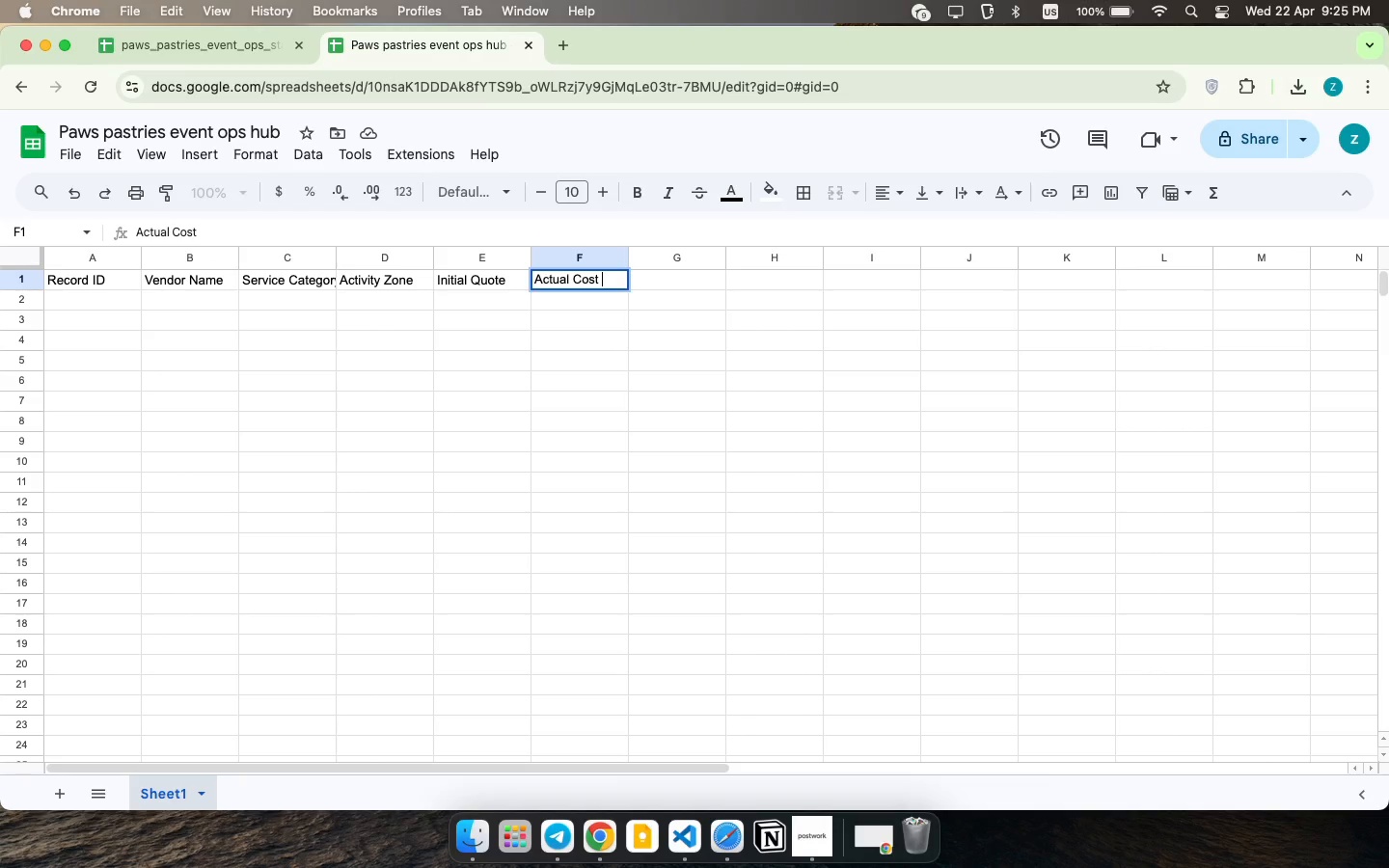 
key(ArrowRight)
 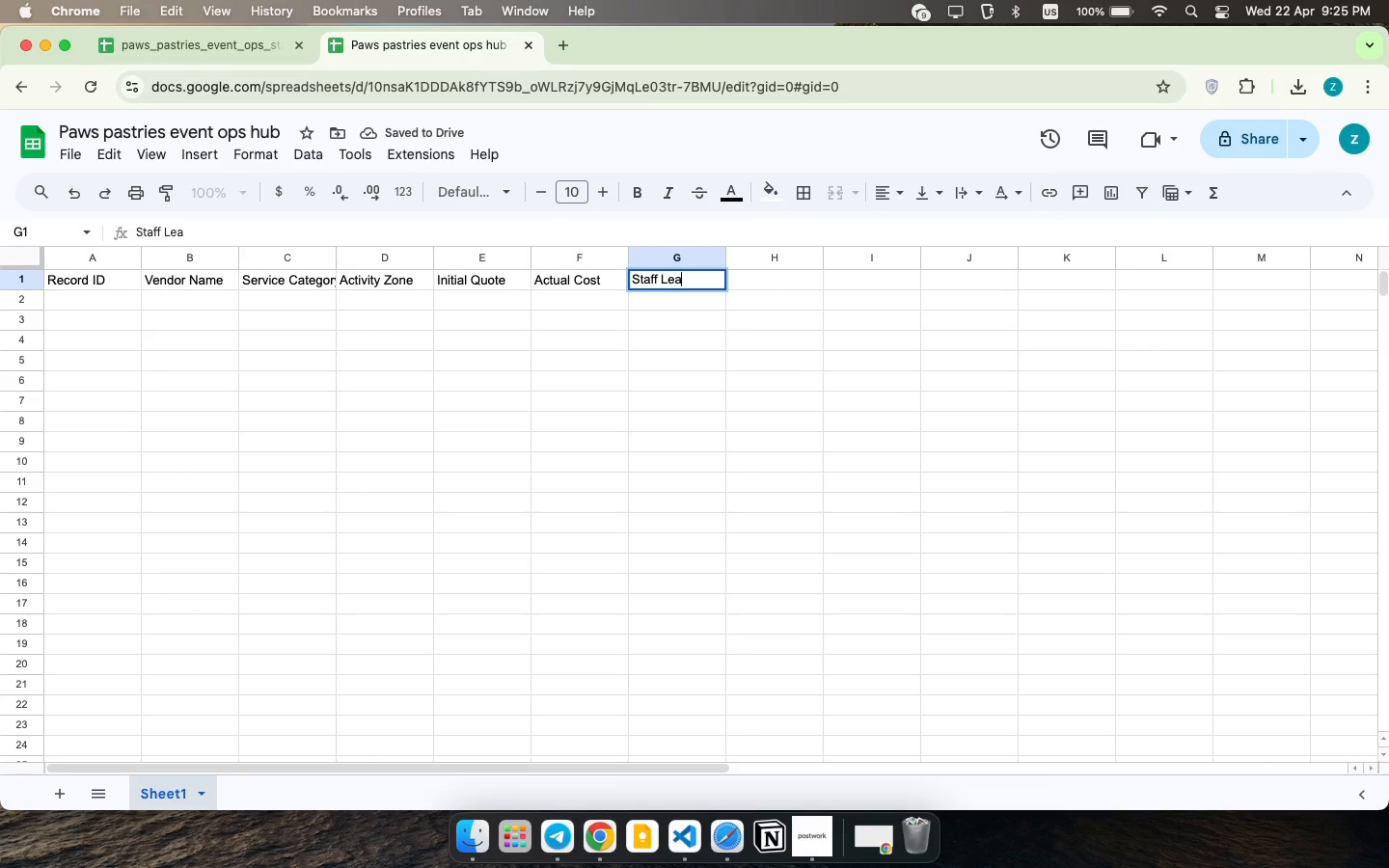 
type(Staff Lead )
 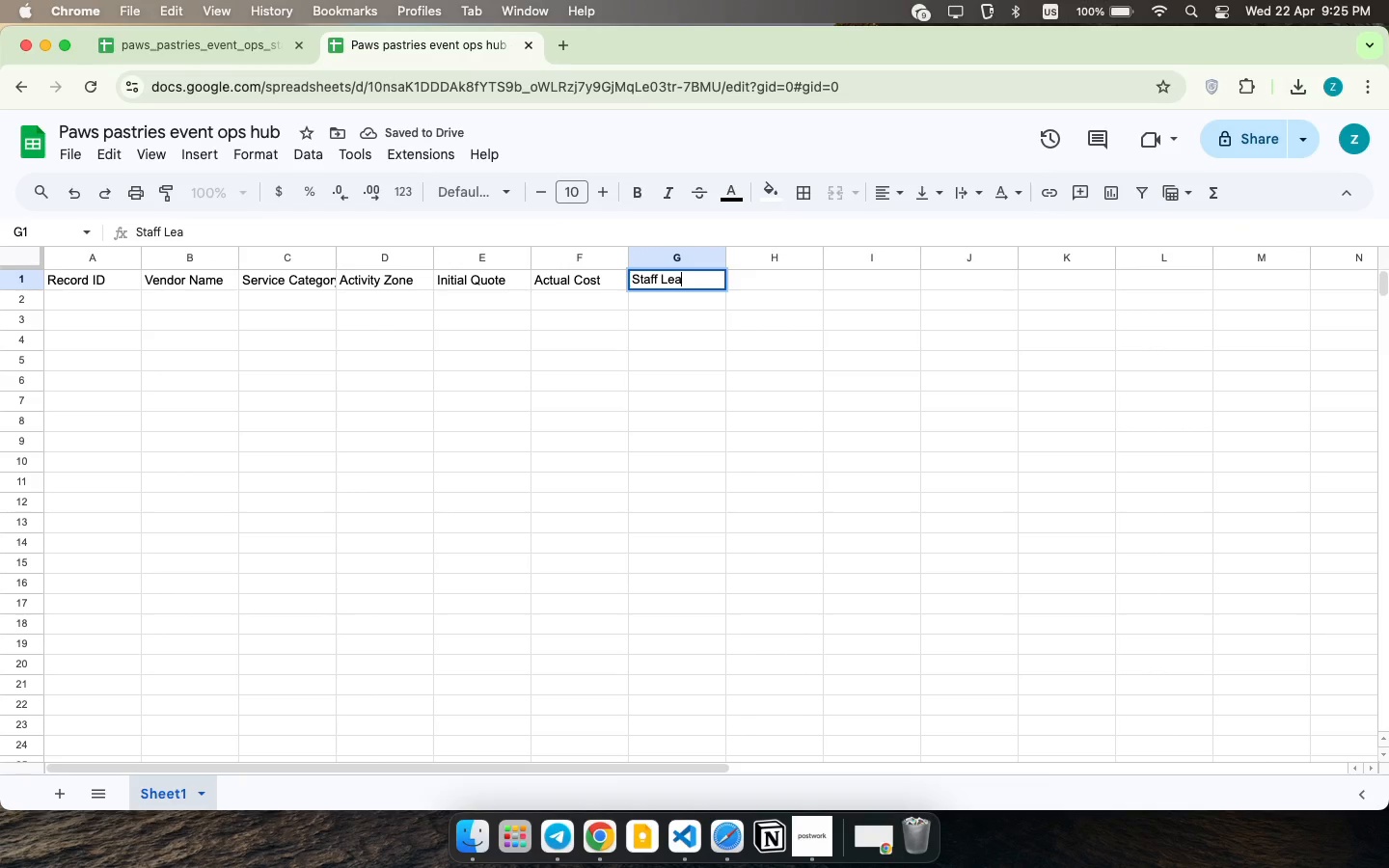 
key(ArrowRight)
 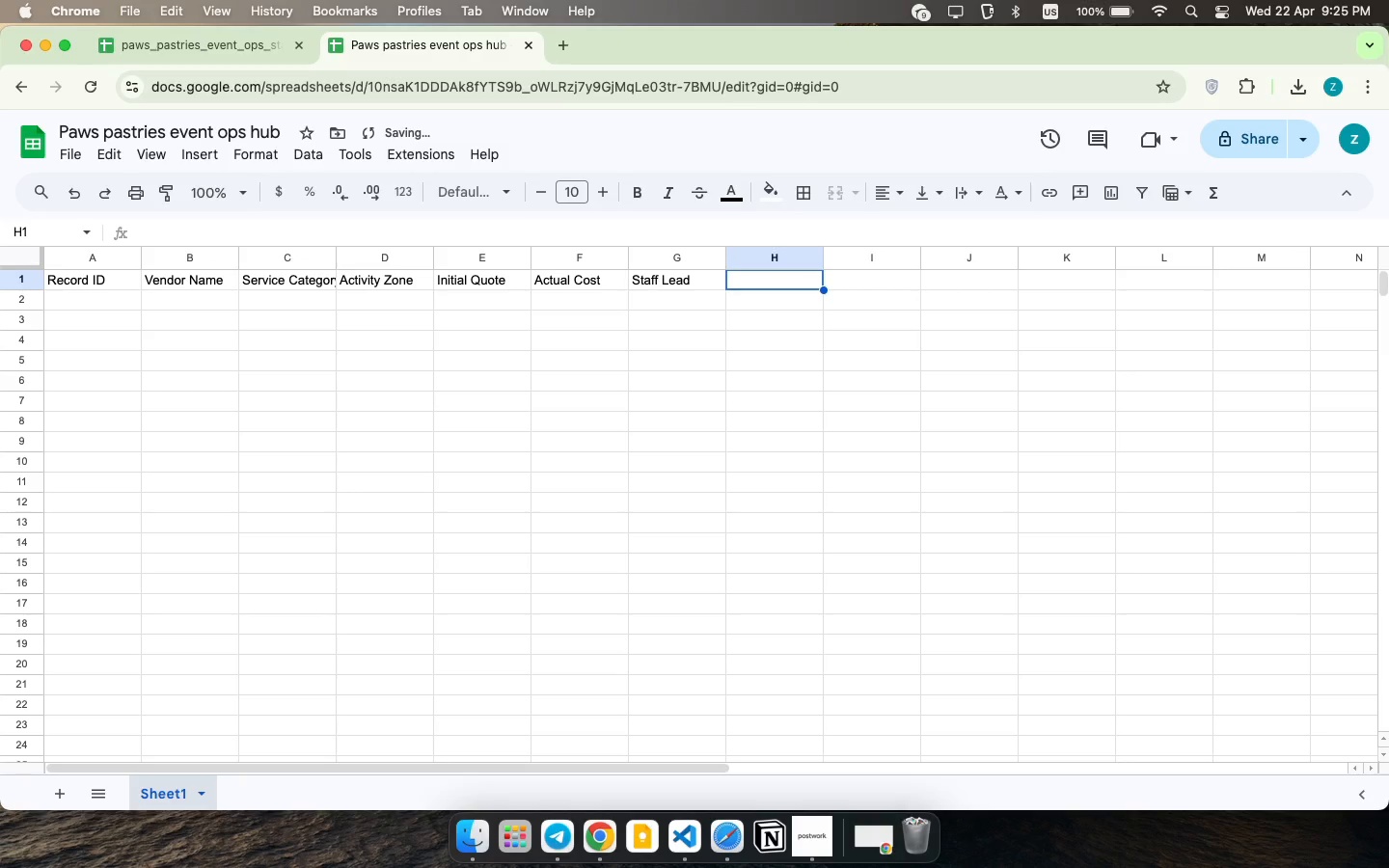 
type(b)
key(Backspace)
type(Booking Status )
 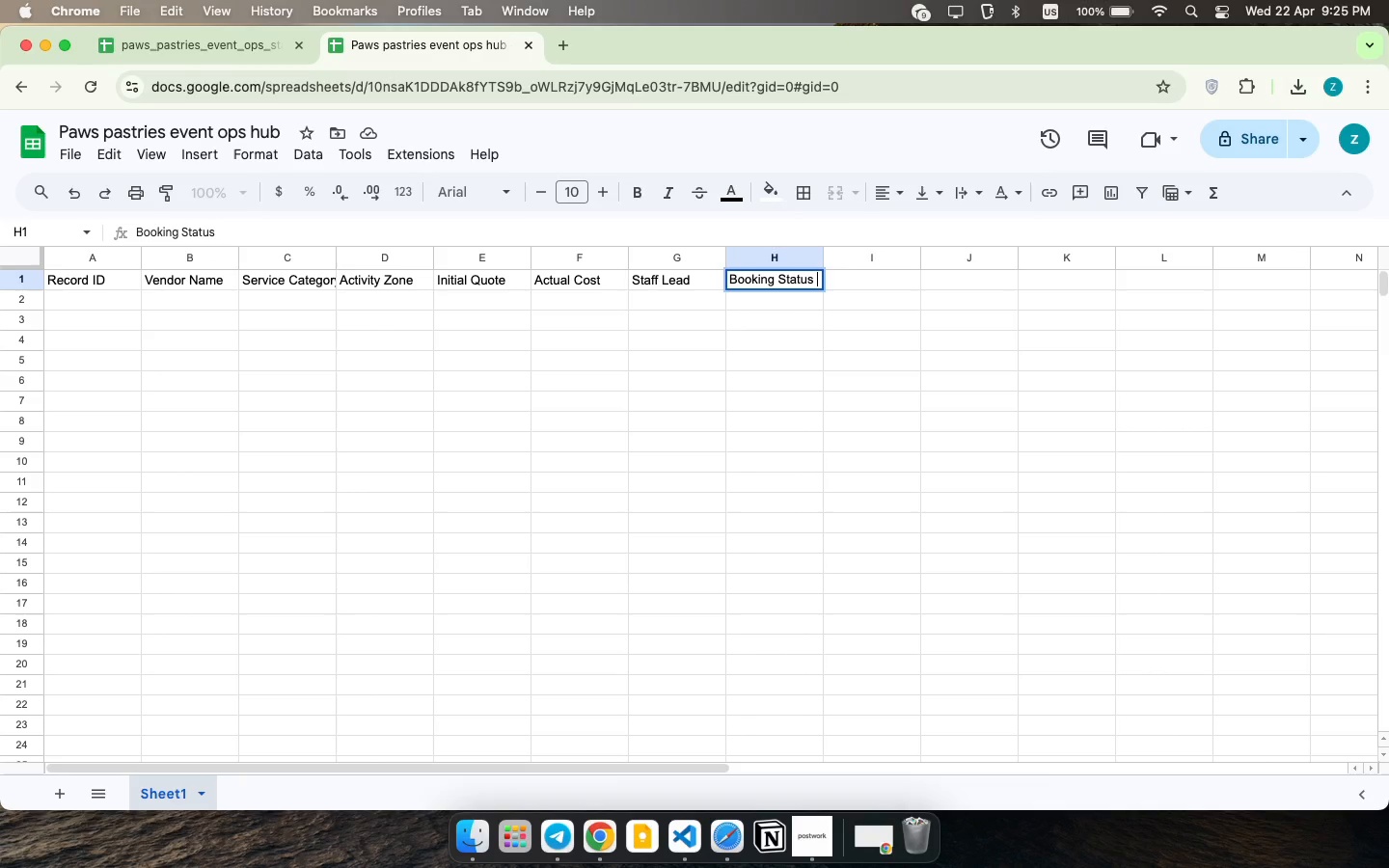 
key(ArrowRight)
 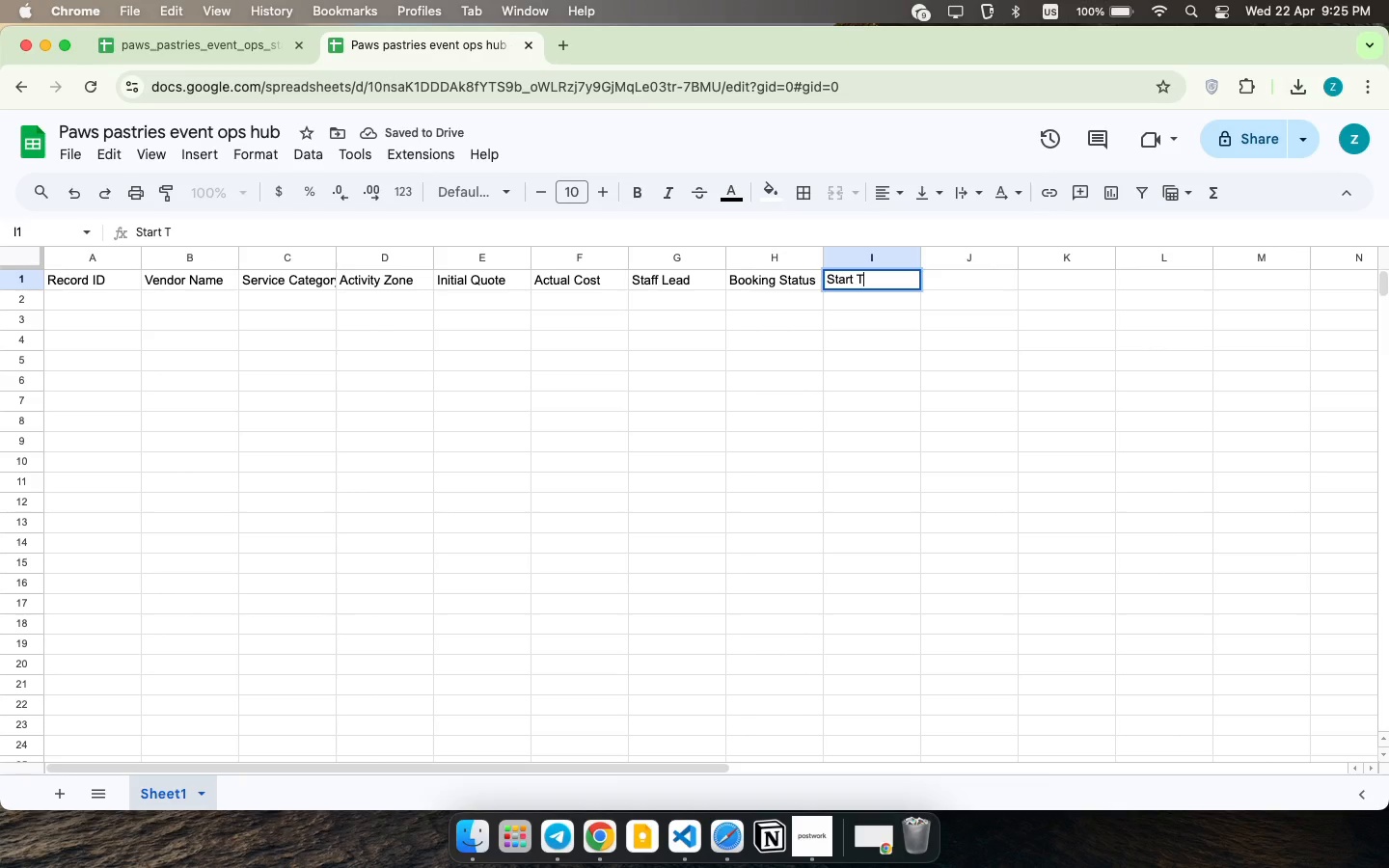 
type(Start Time )
 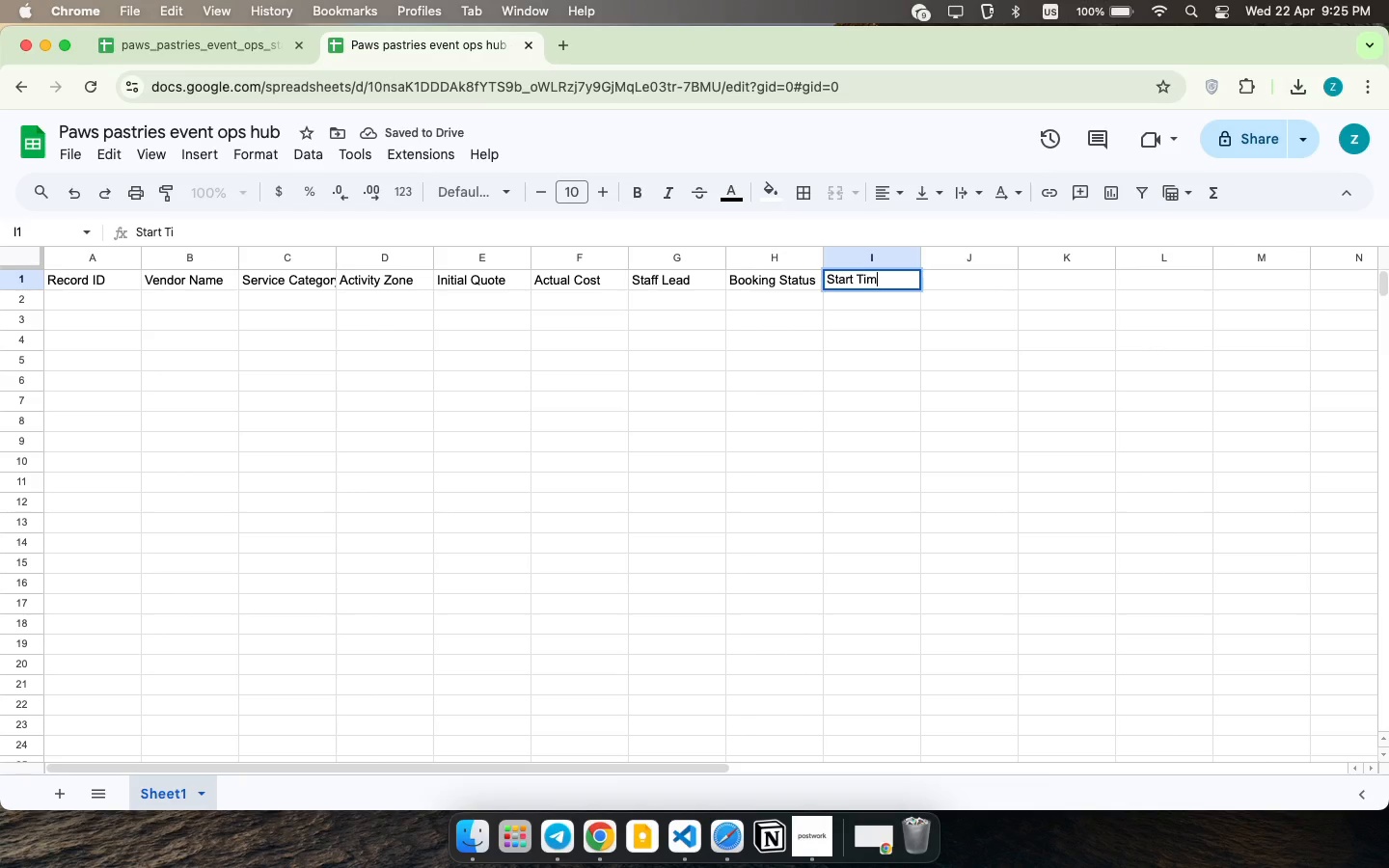 
key(ArrowRight)
 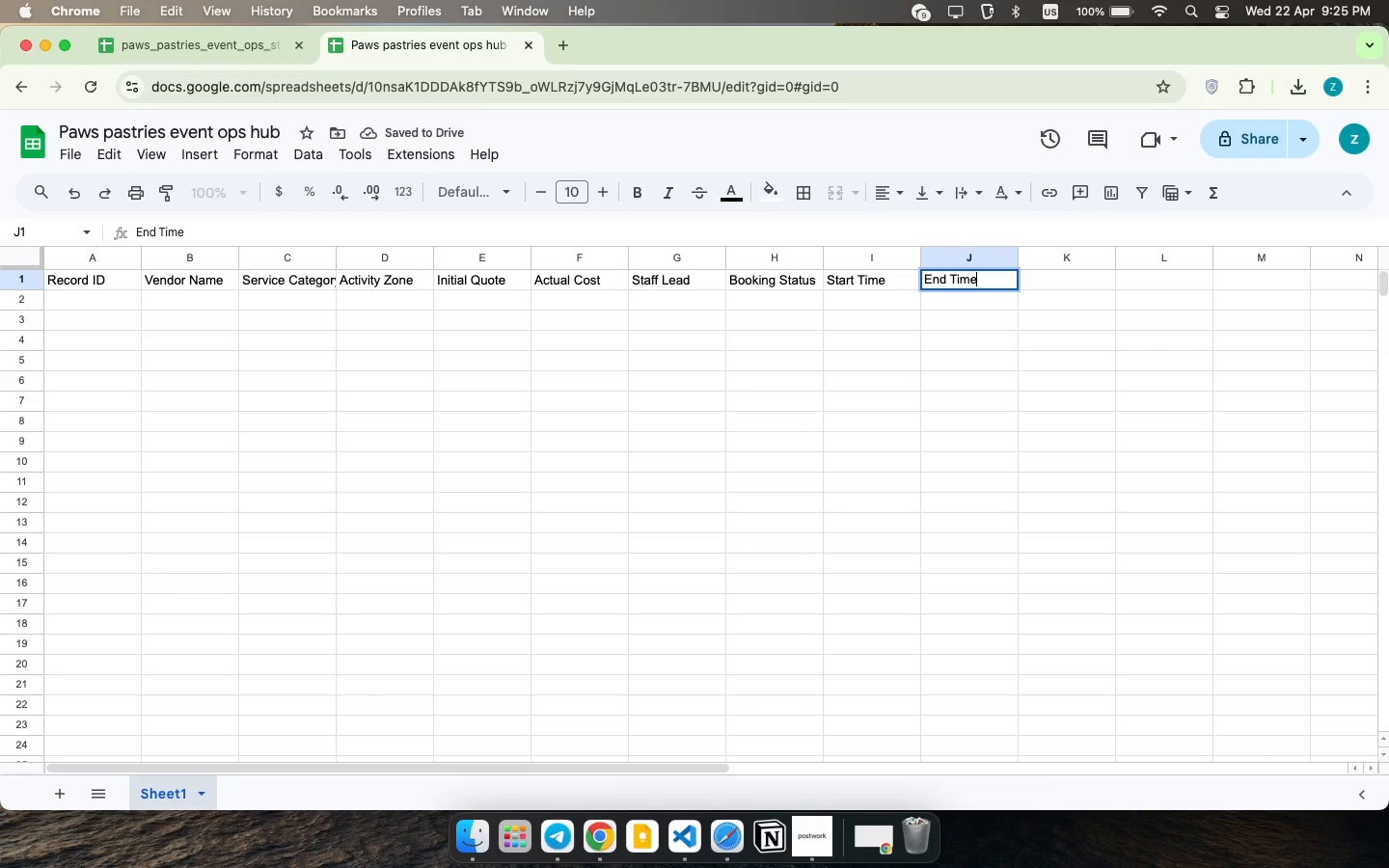 
type(End Time)
 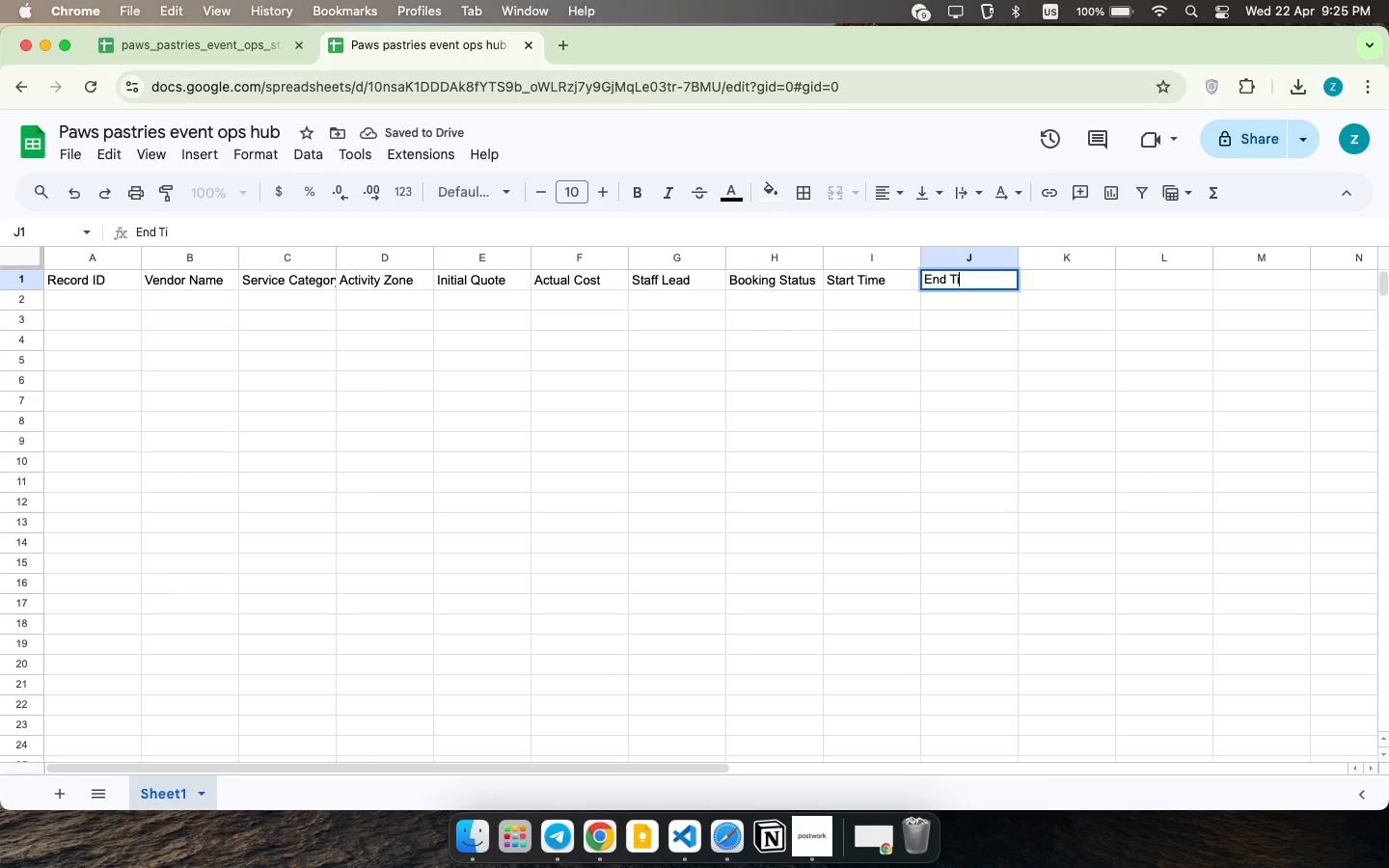 
key(ArrowRight)
 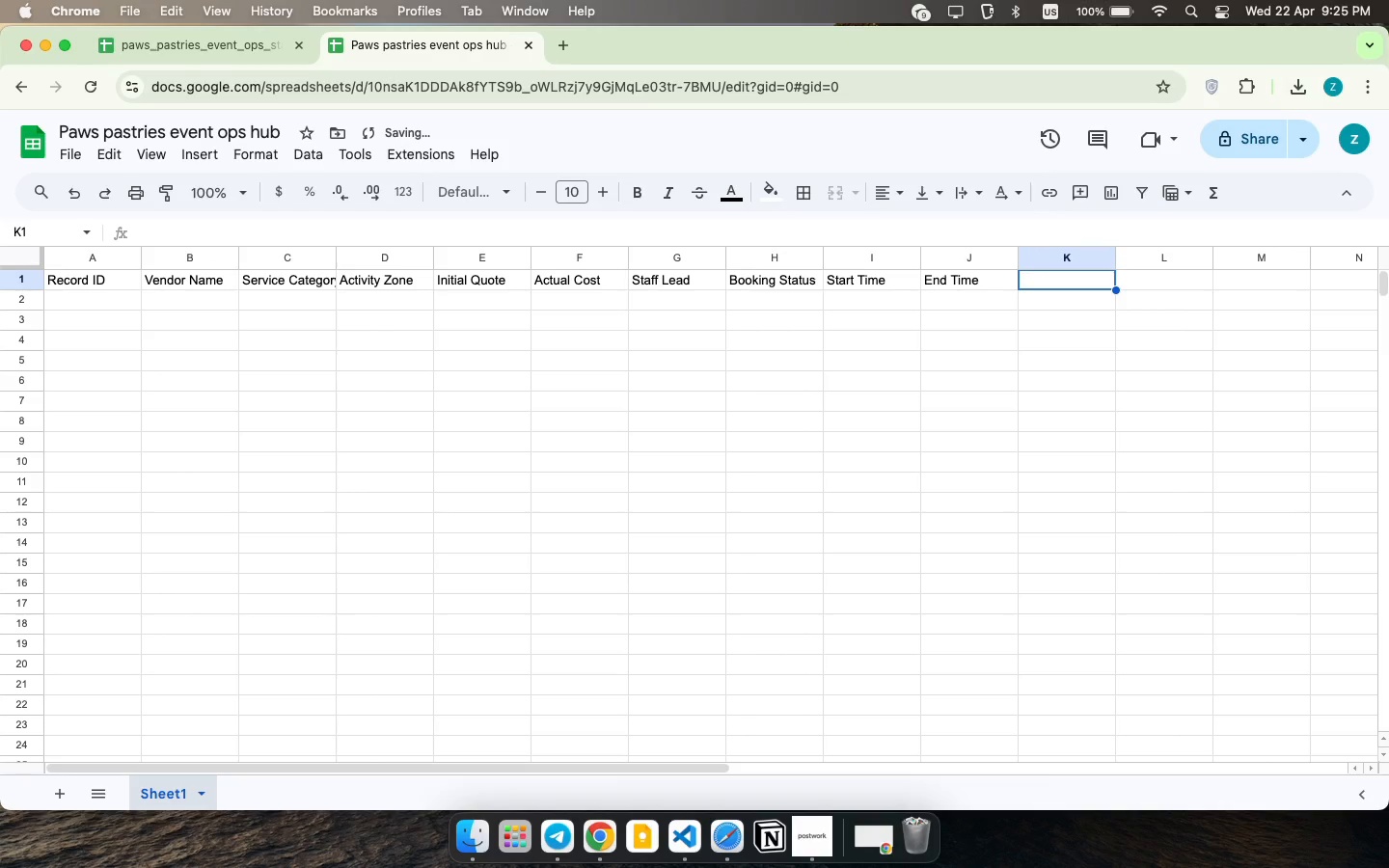 
type(Contact )
 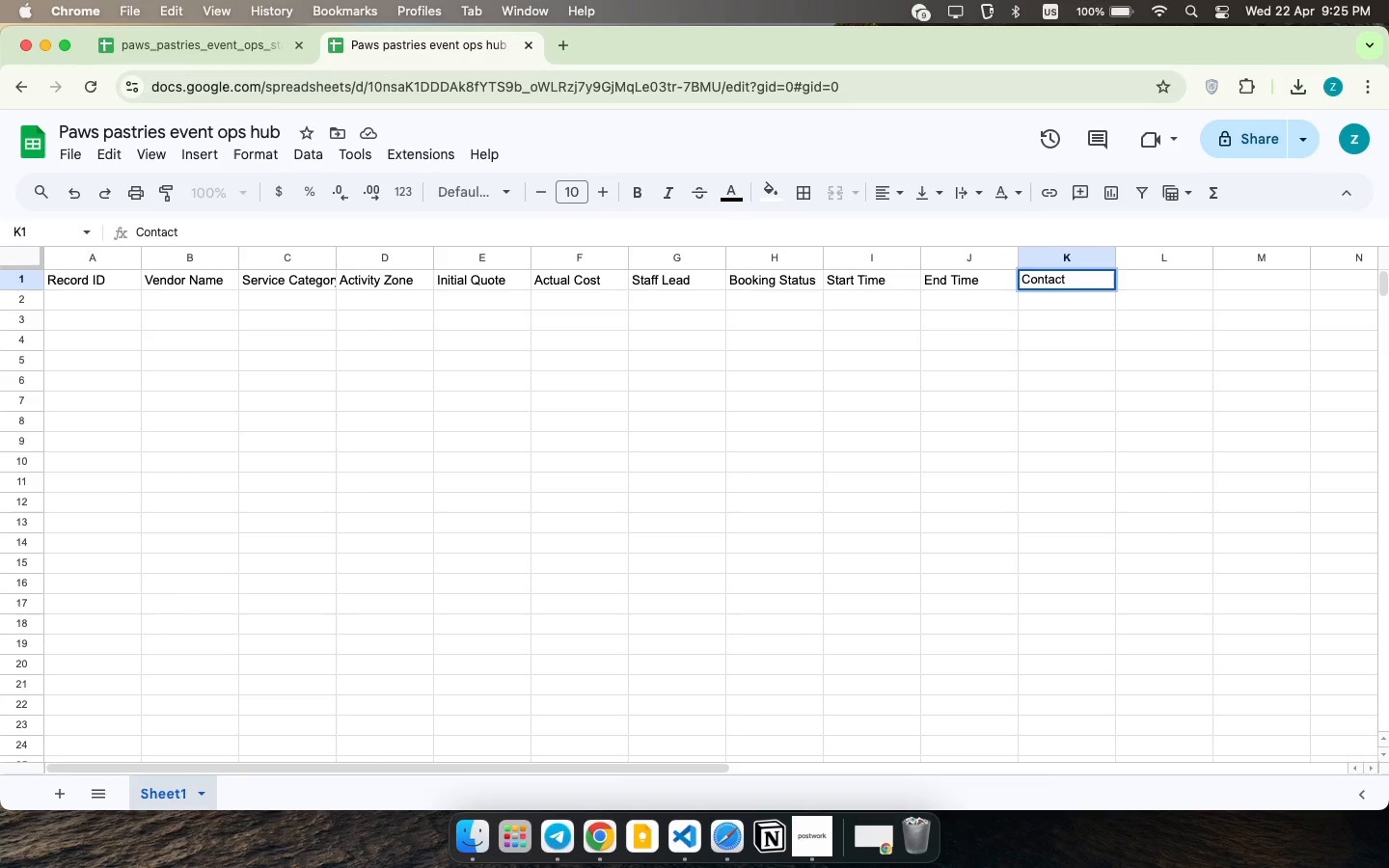 
type(Email )
 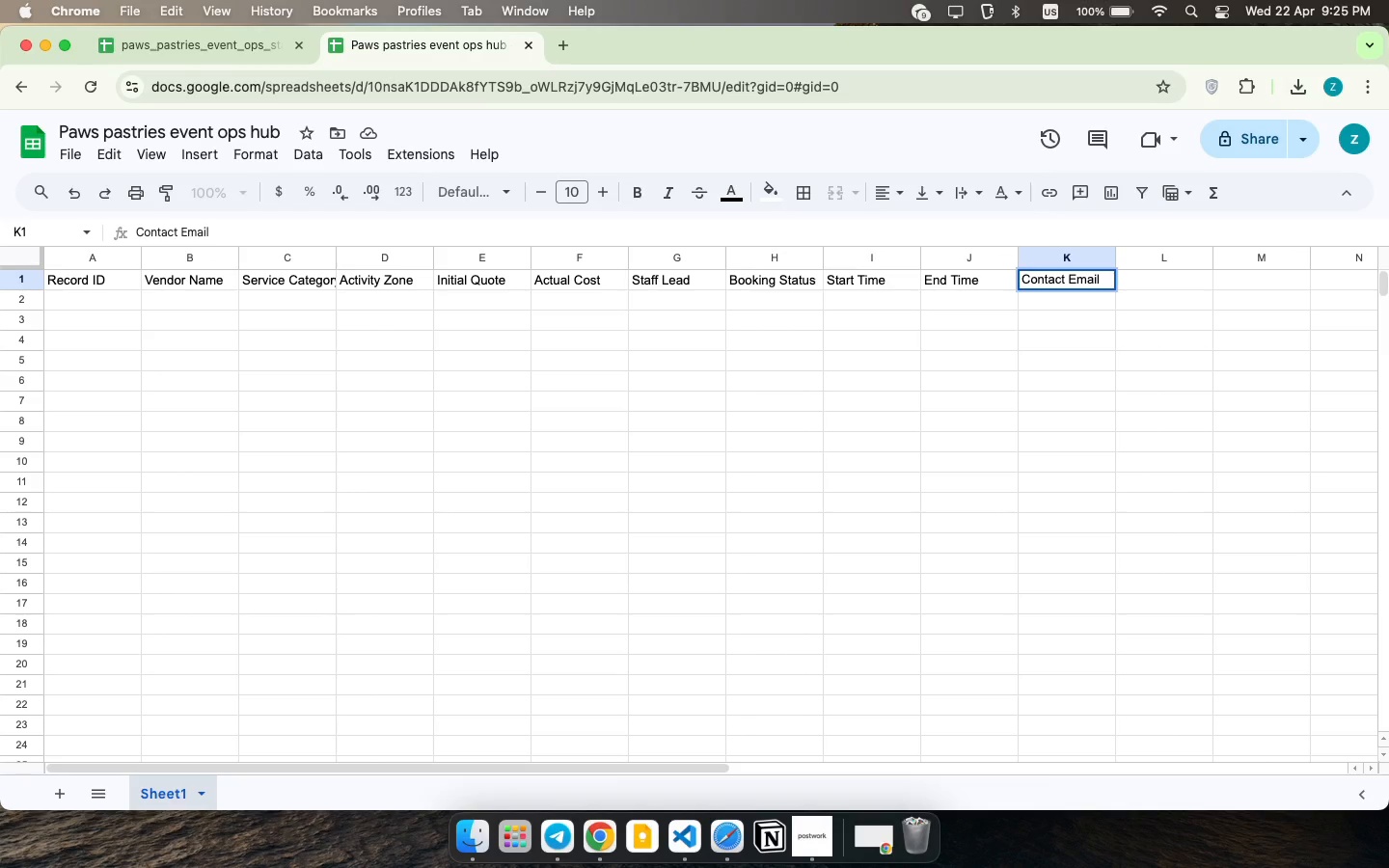 
key(ArrowRight)
 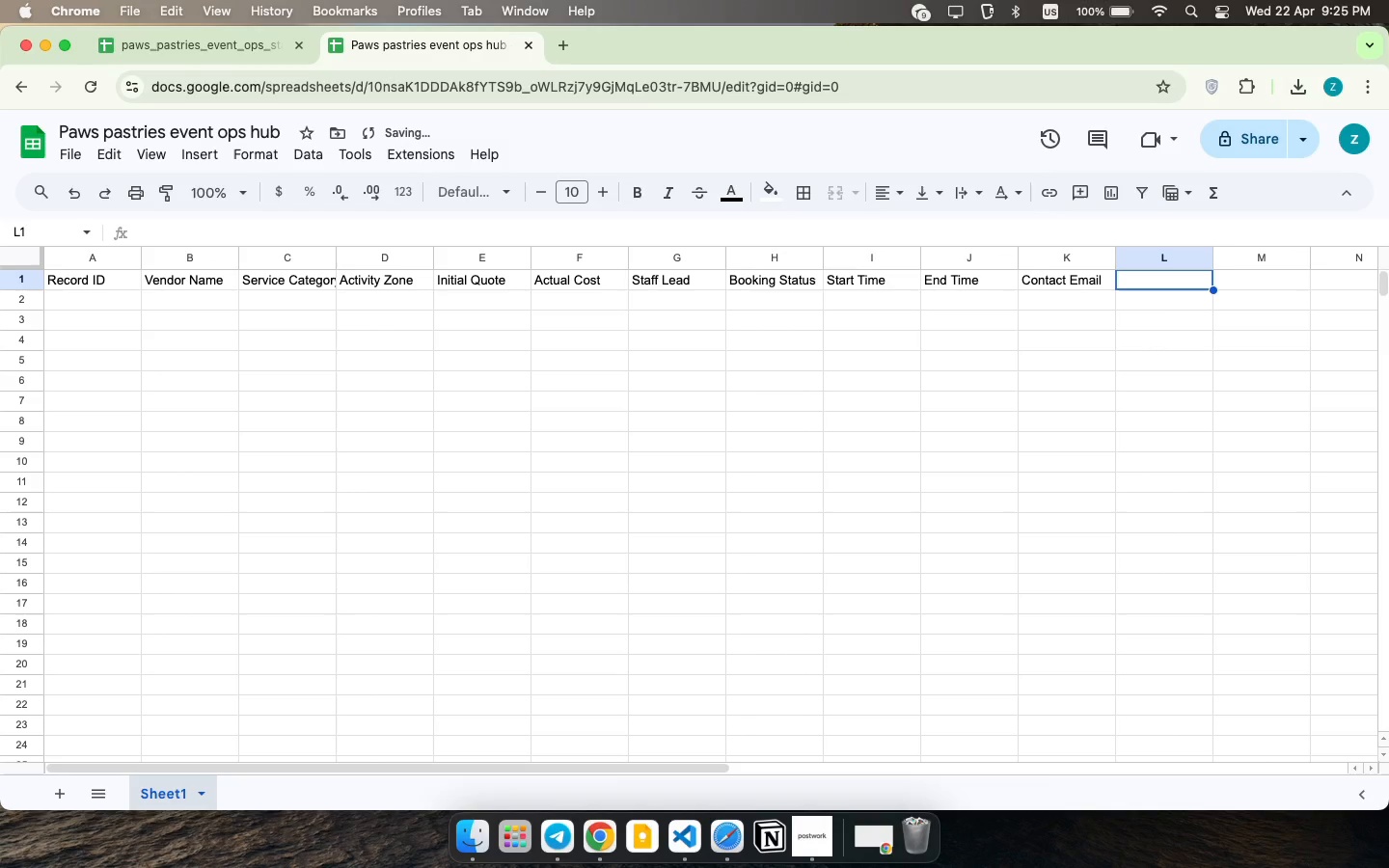 
type(Projected Estimate )
 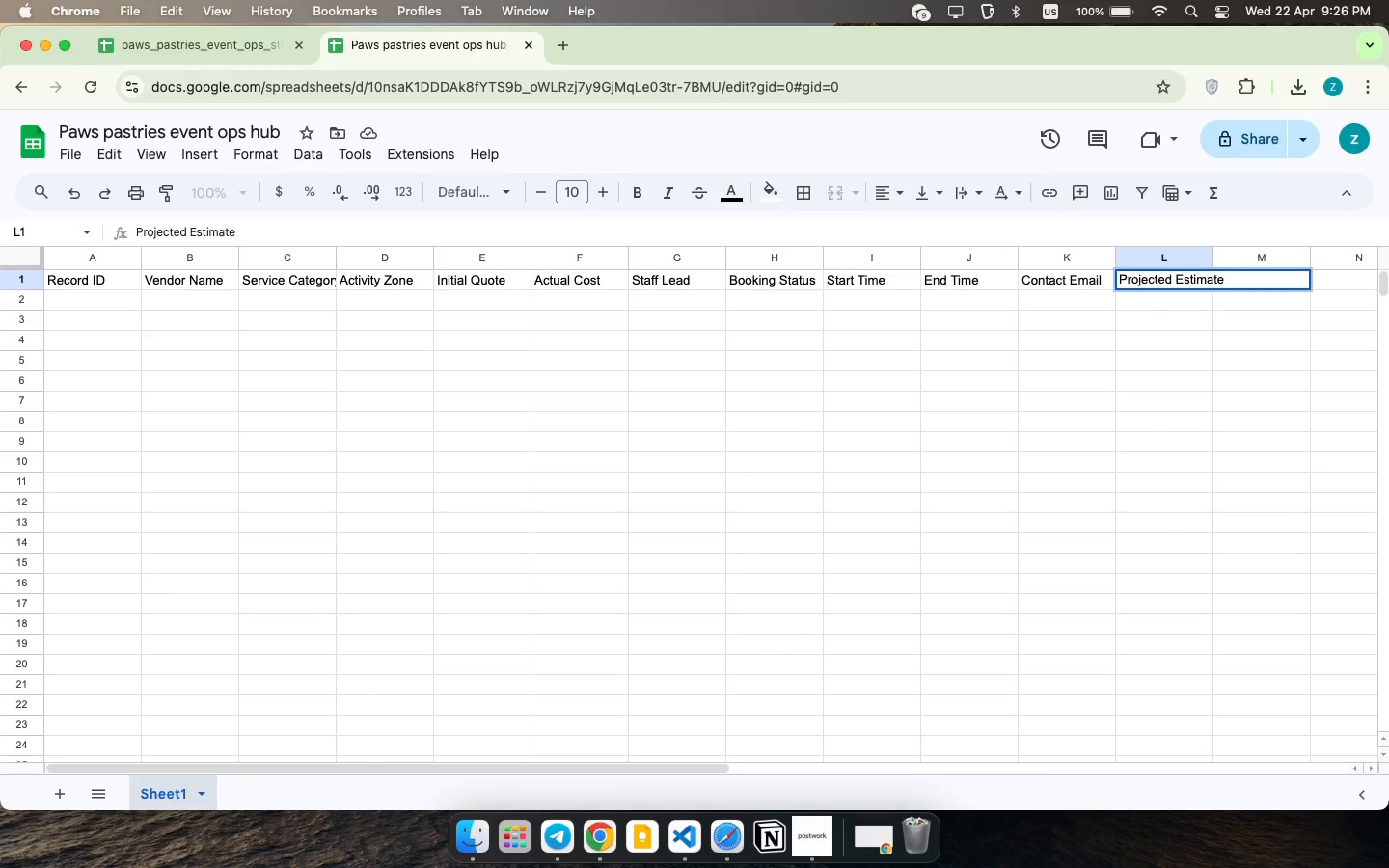 
key(ArrowRight)
 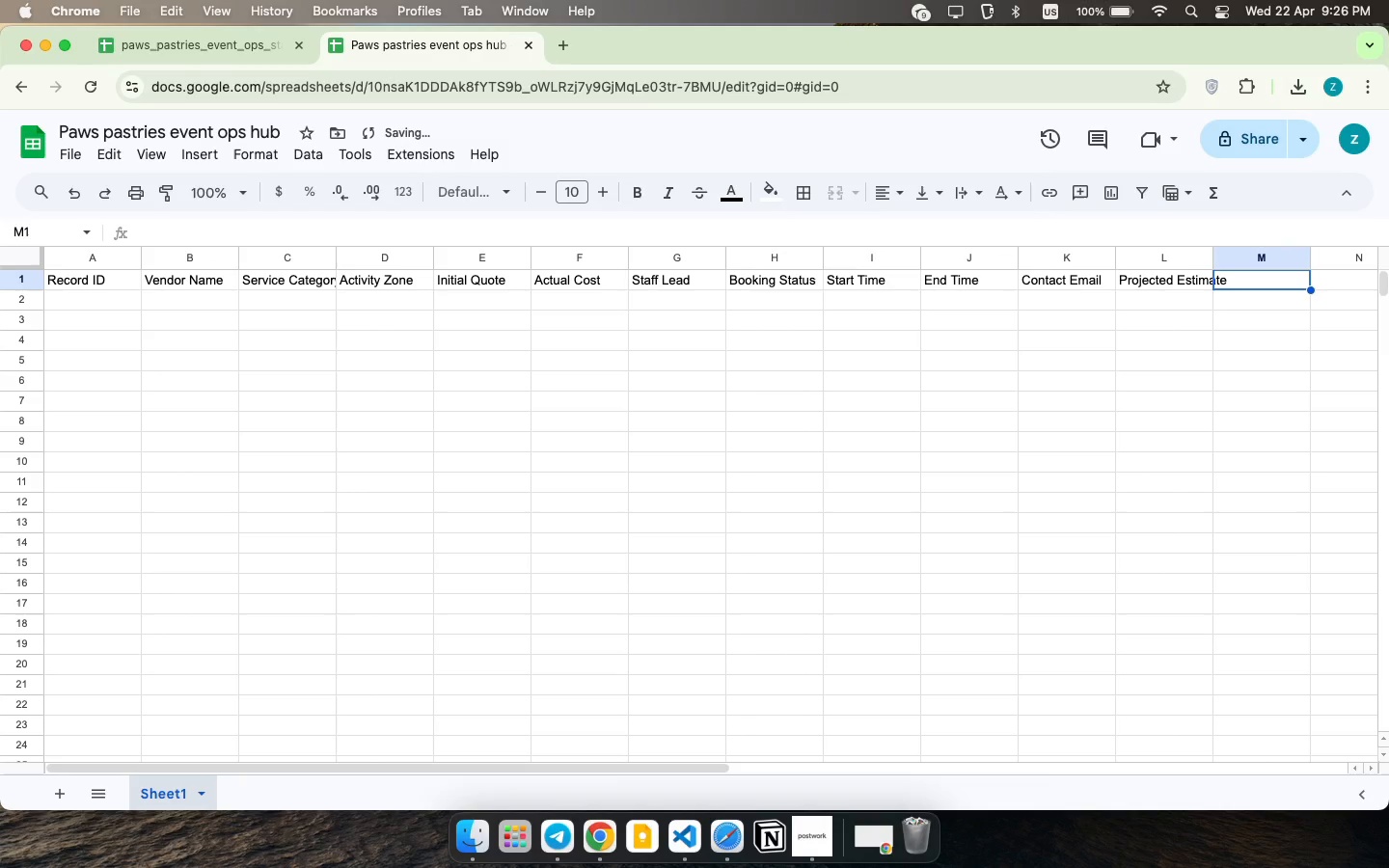 
type(Variance )
 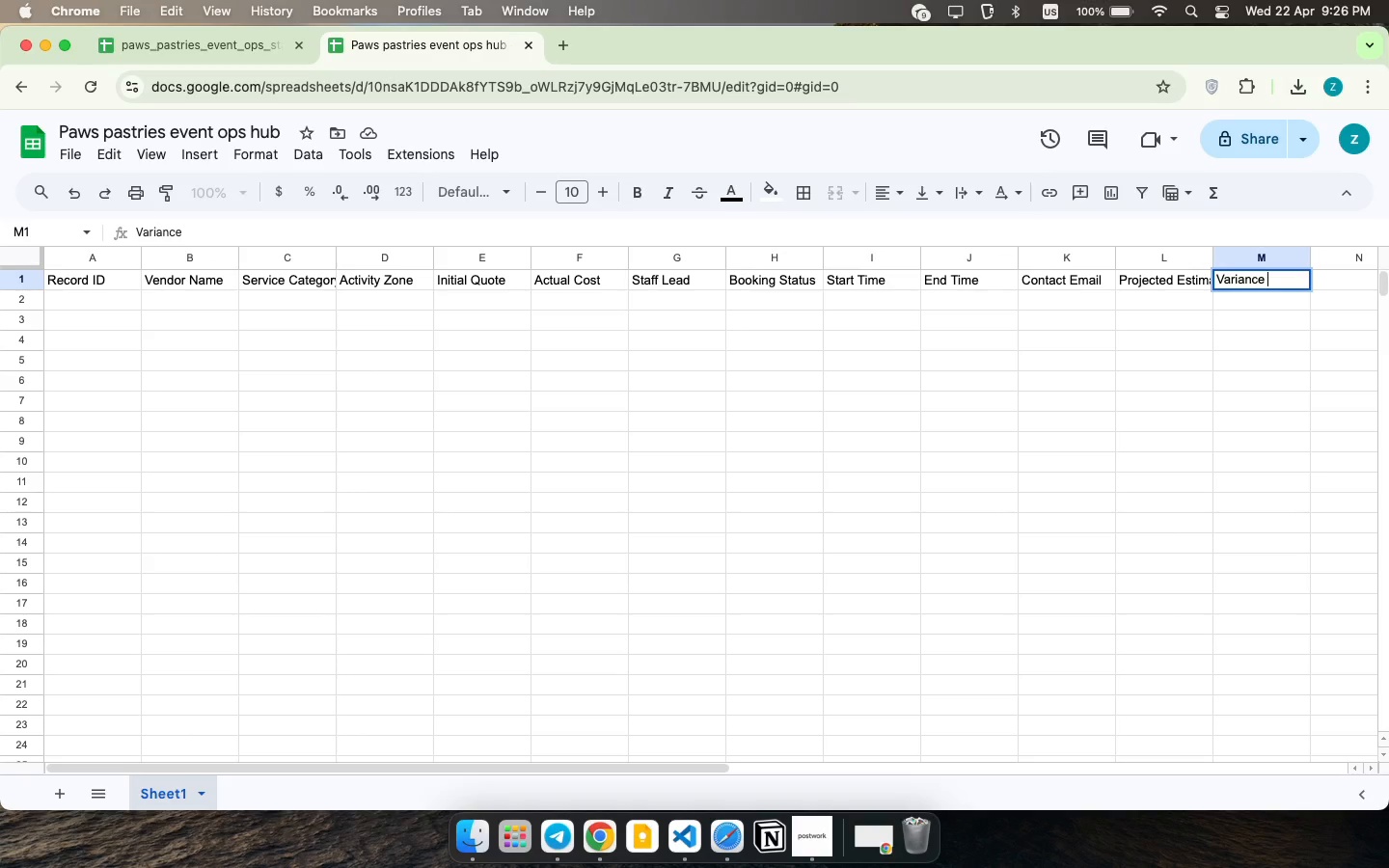 
key(ArrowRight)
 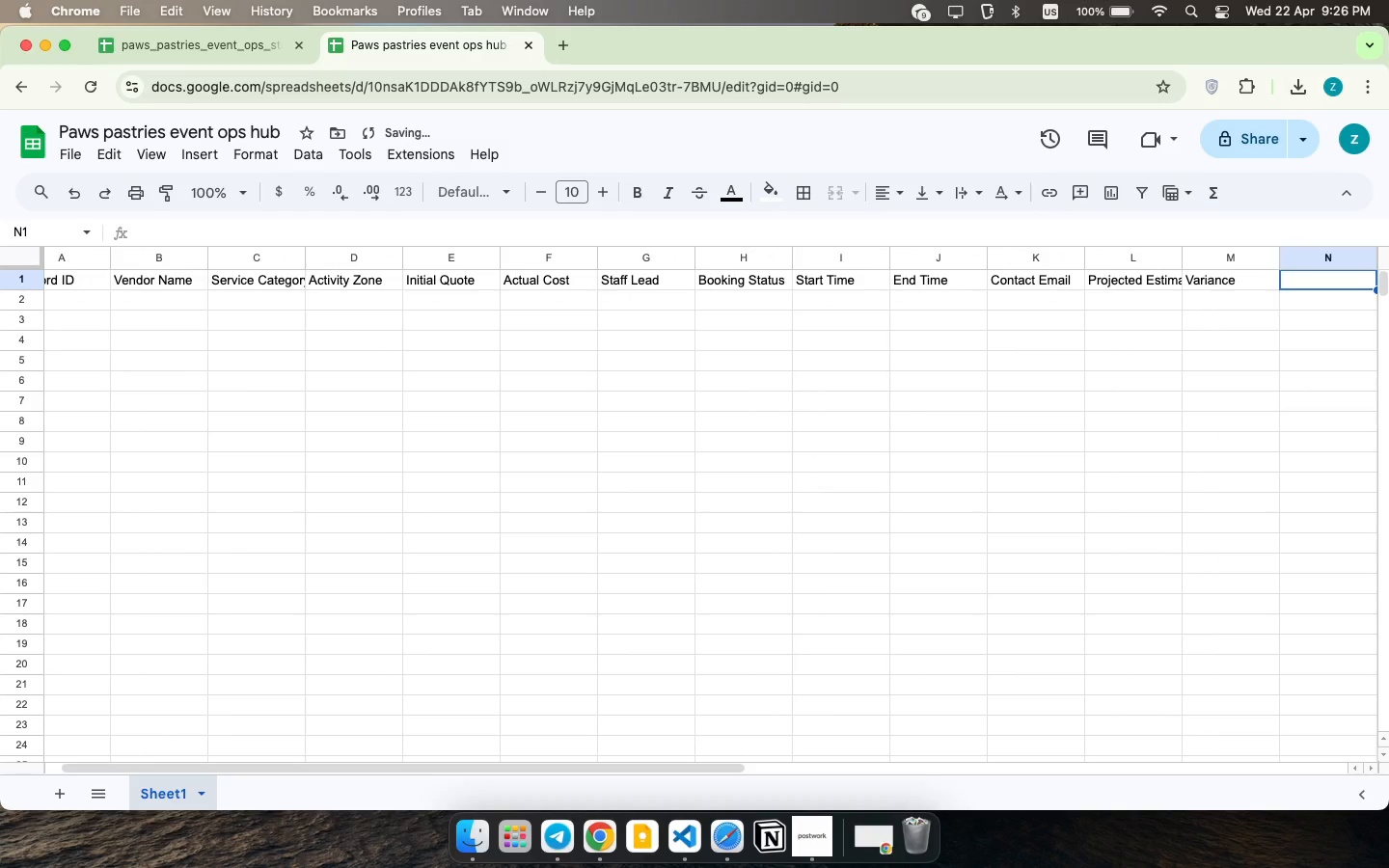 
type(Ovr/Under )
 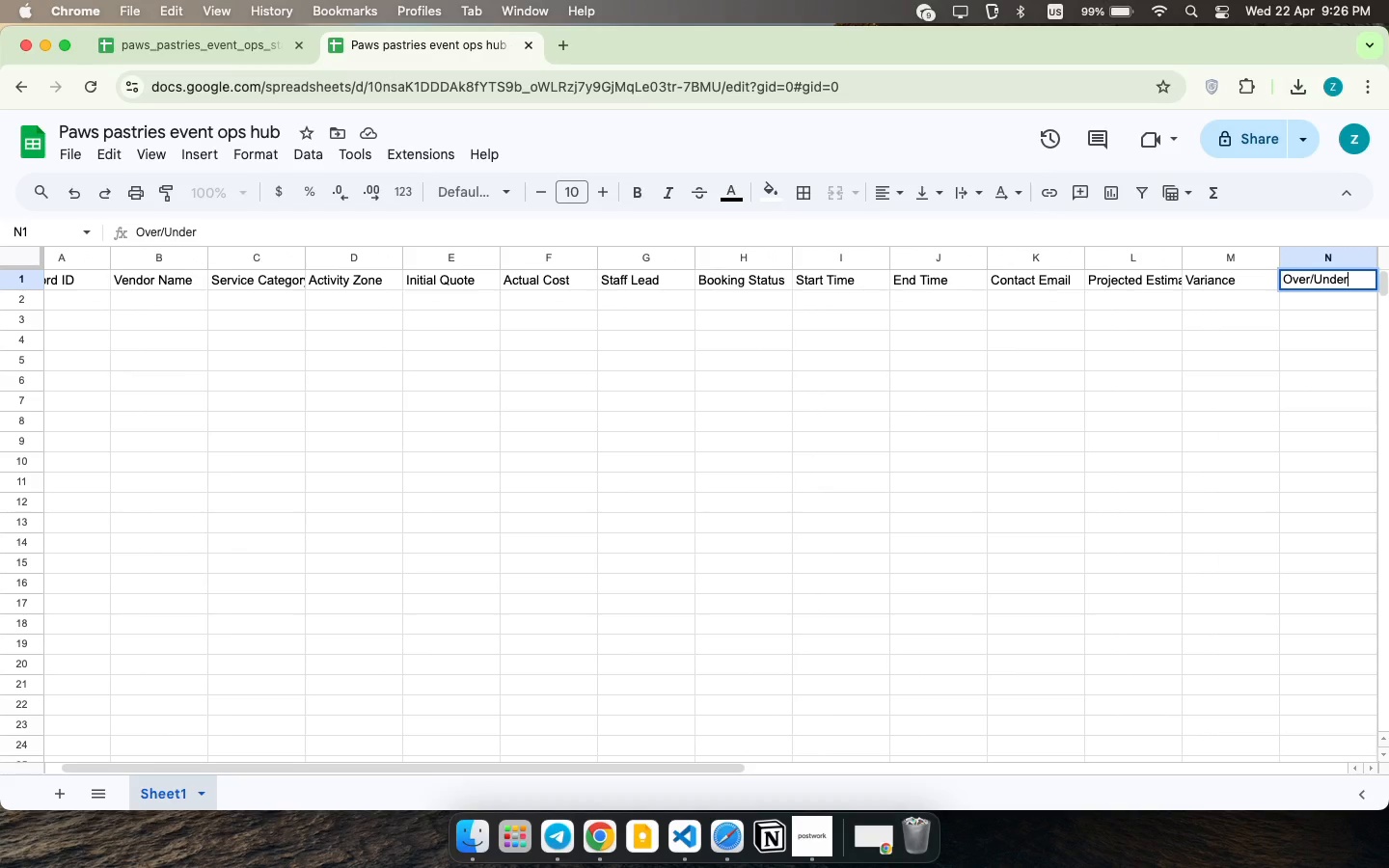 
key(ArrowRight)
 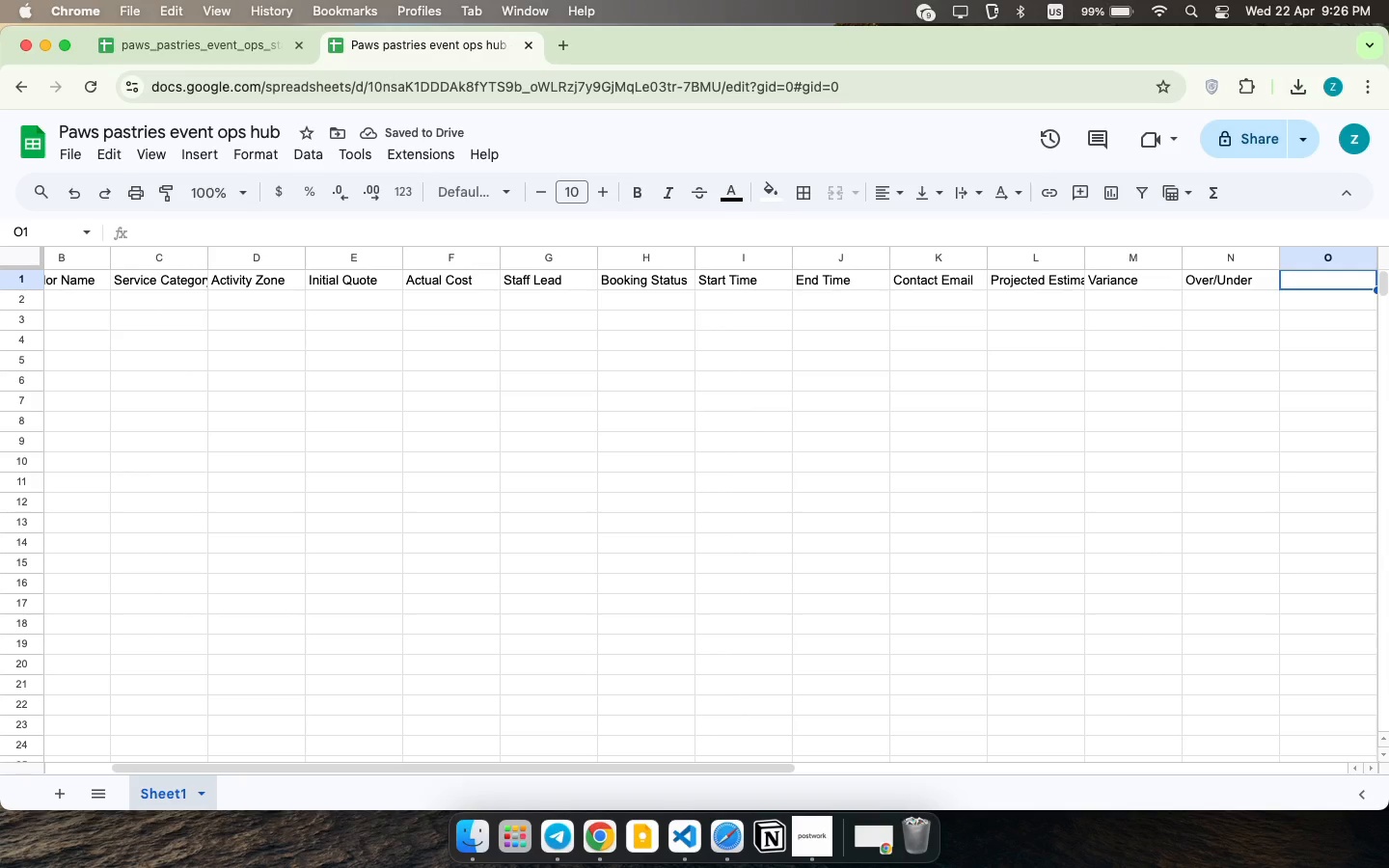 
type(A)
key(Backspace)
type(Status Flag )
 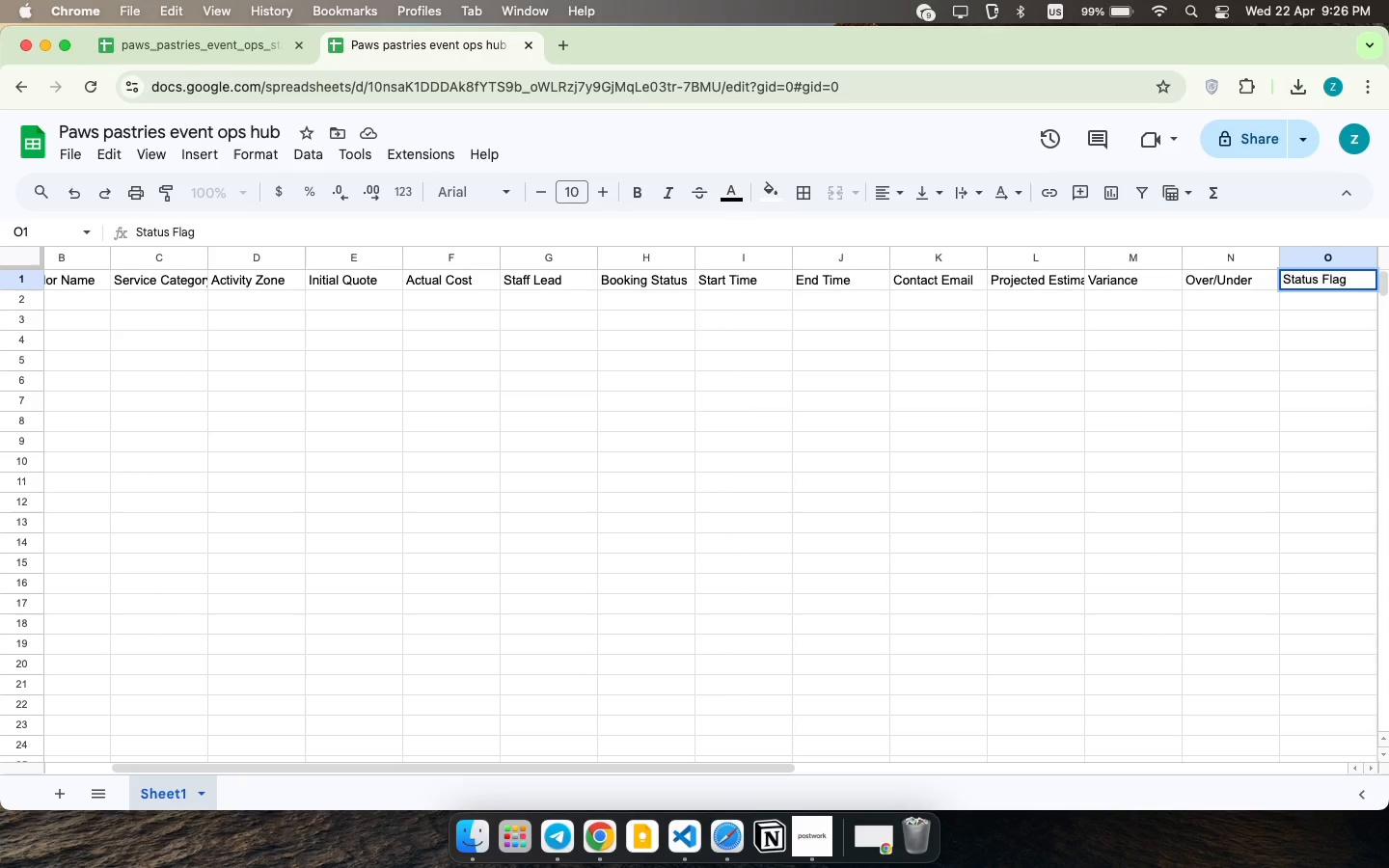 
key(ArrowRight)
 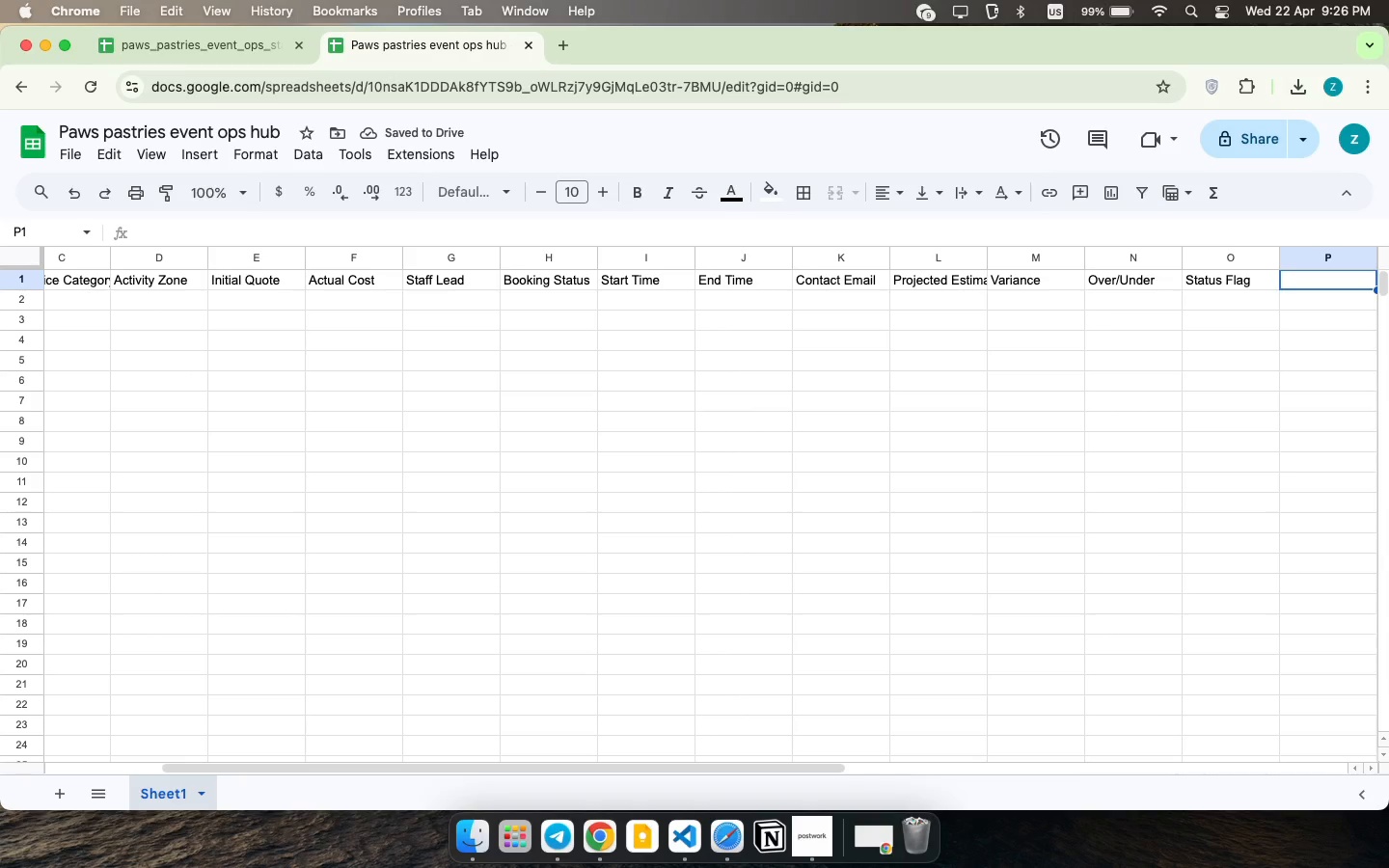 
type(Schedule V)
key(Backspace)
type(v)
key(Backspace)
type(Visible )
 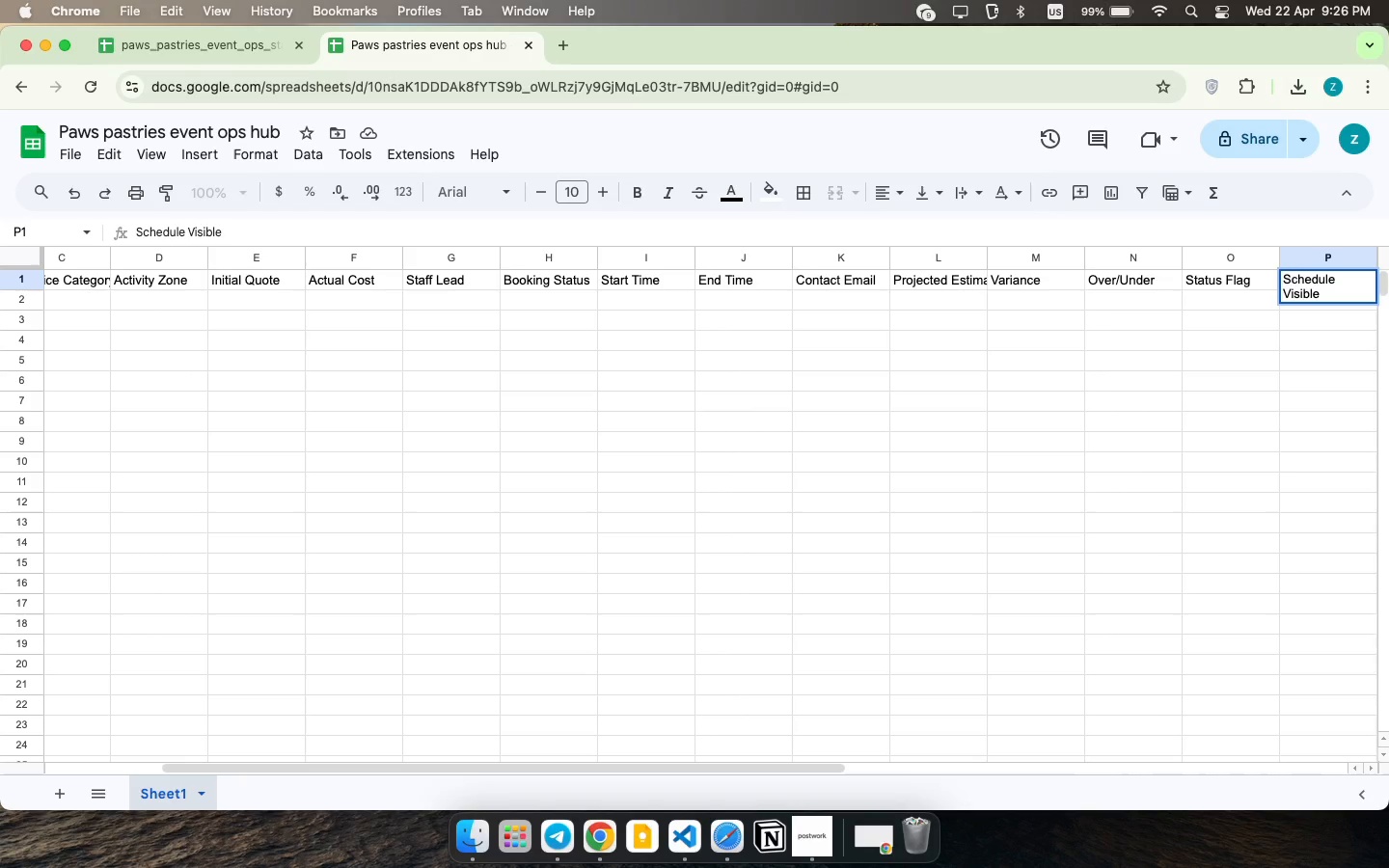 
wait(9.44)
 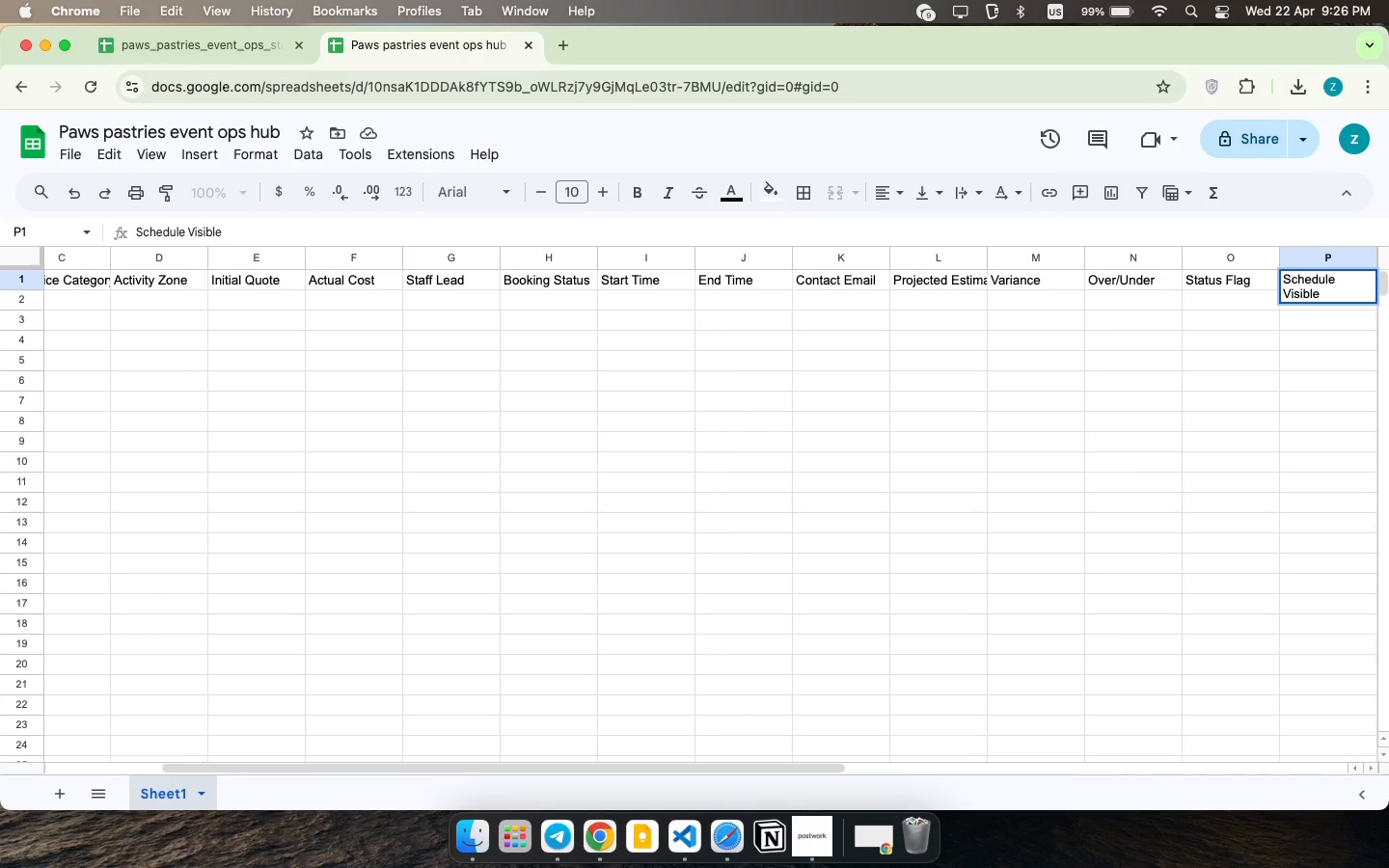 
left_click_drag(start_coordinate=[168, 334], to_coordinate=[169, 339])
 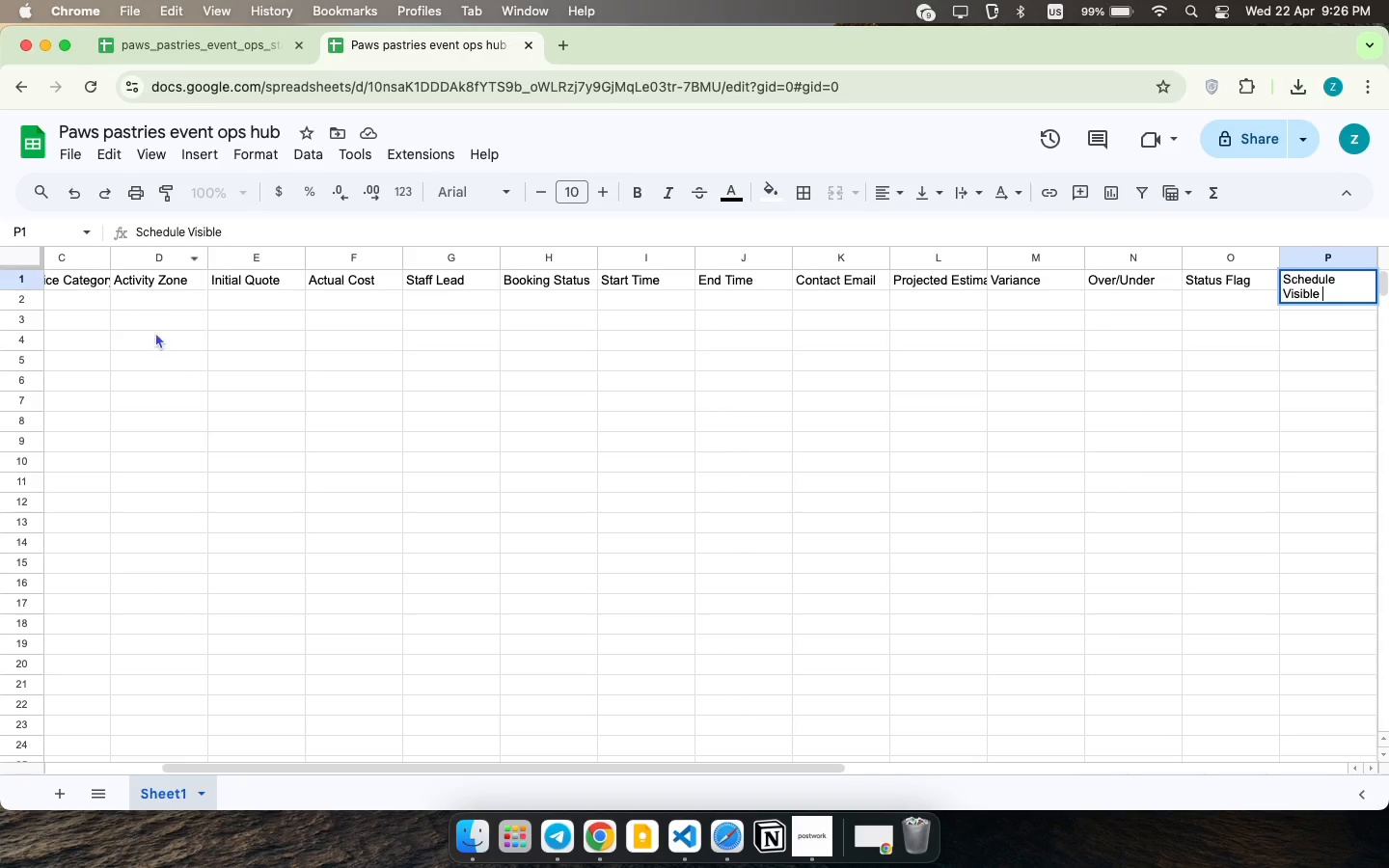 
left_click_drag(start_coordinate=[75, 283], to_coordinate=[1181, 276])
 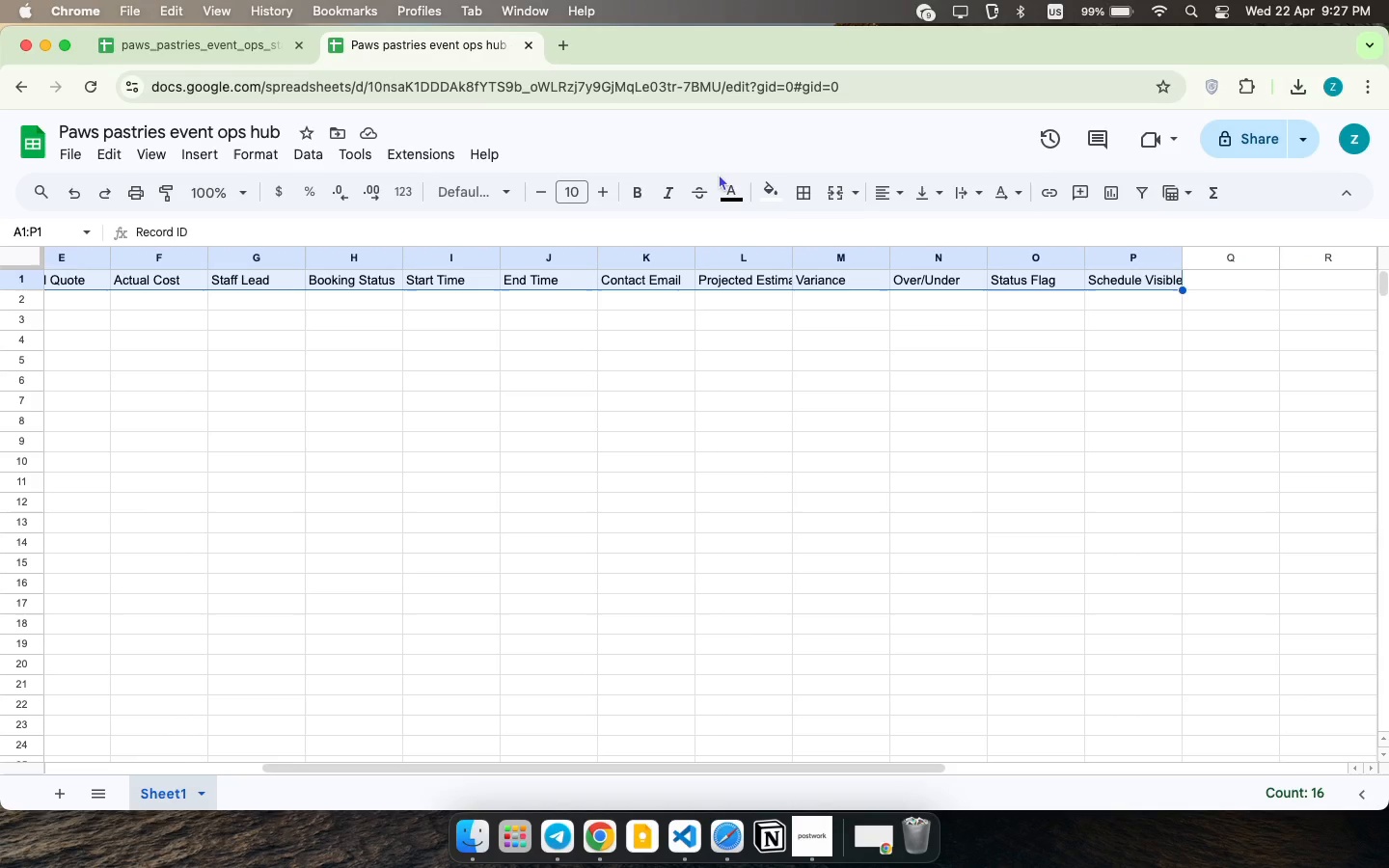 
scroll: coordinate [70, 290], scroll_direction: up, amount: 42.0
 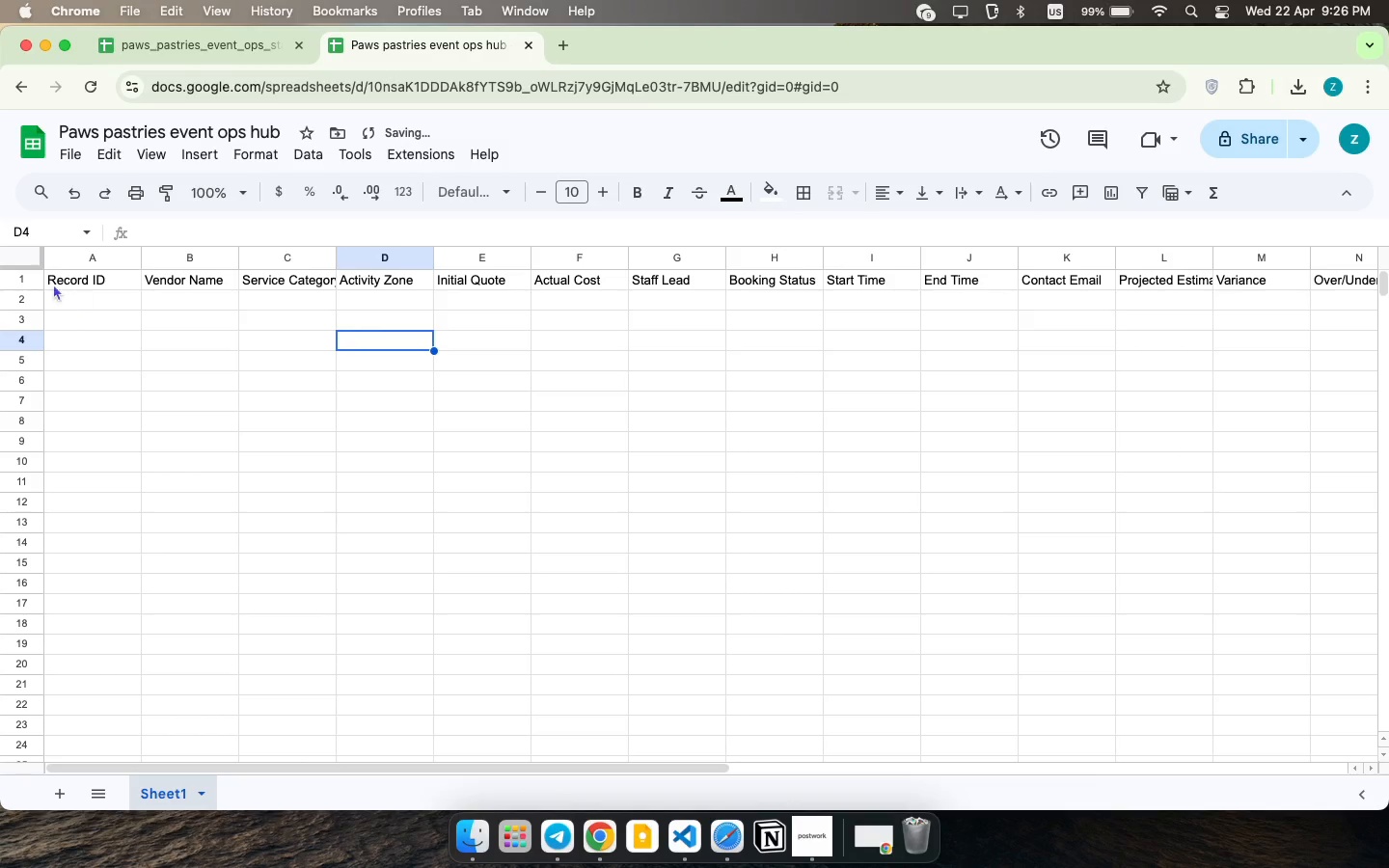 
left_click([779, 185])
 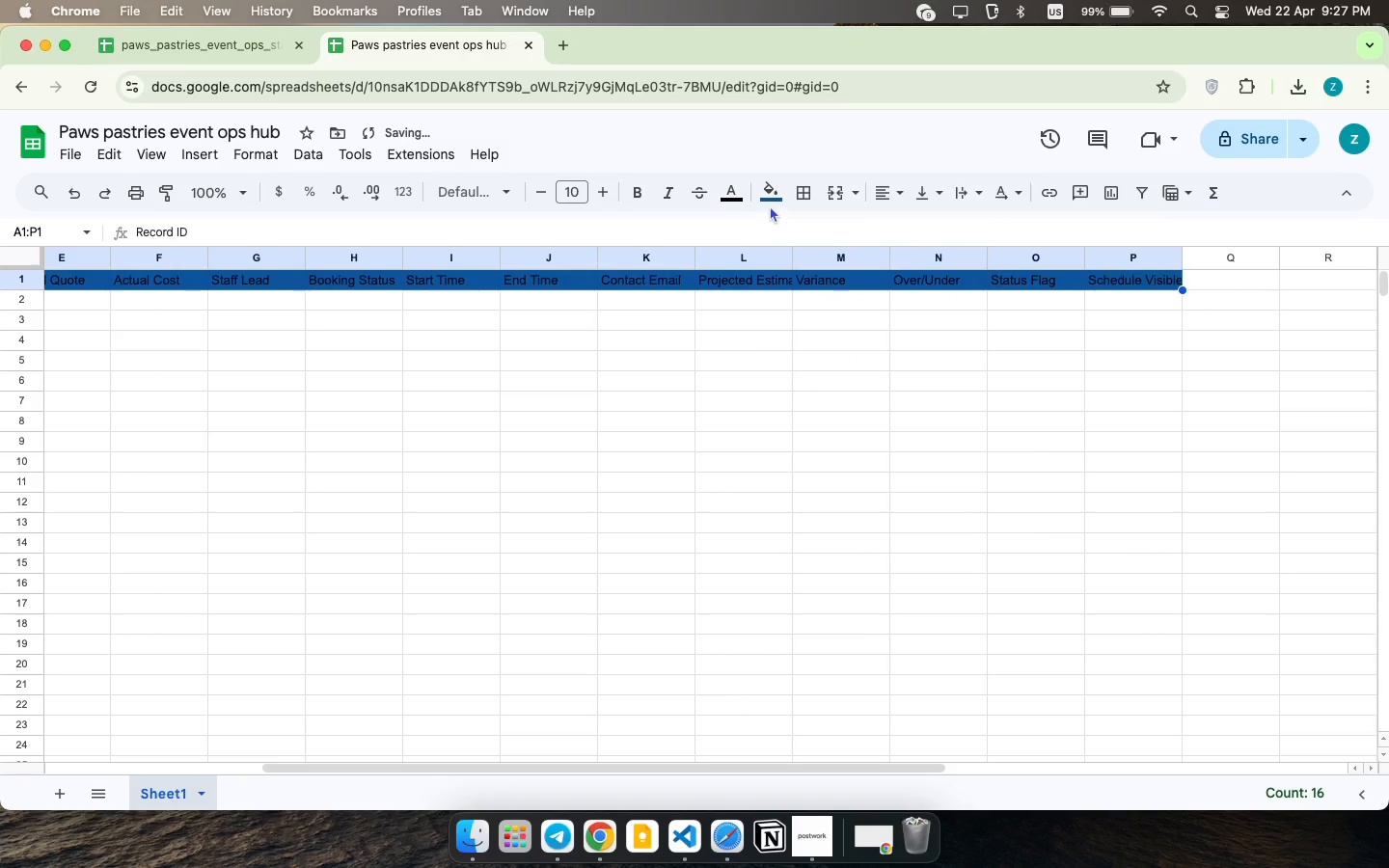 
left_click([723, 187])
 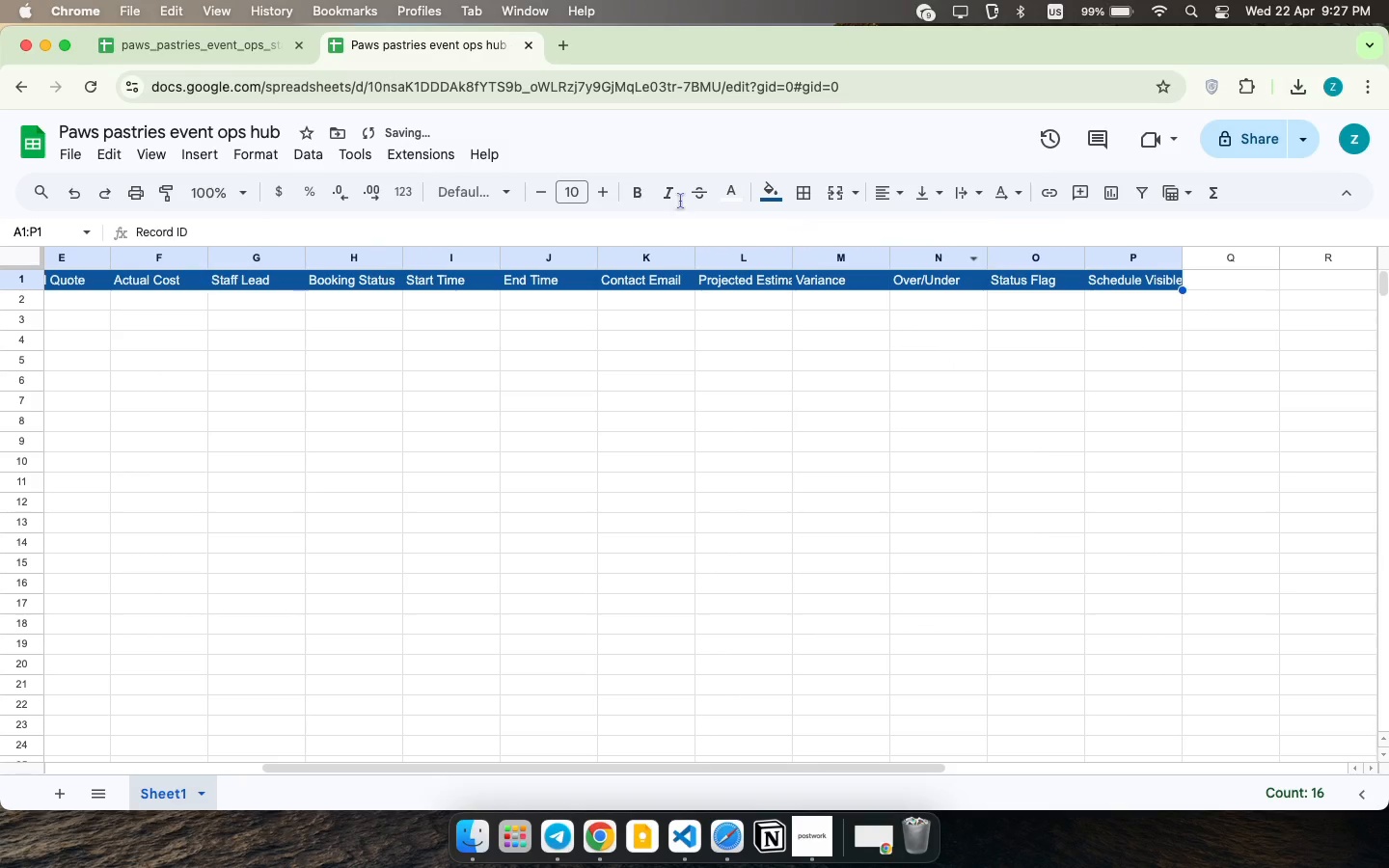 
left_click([642, 197])
 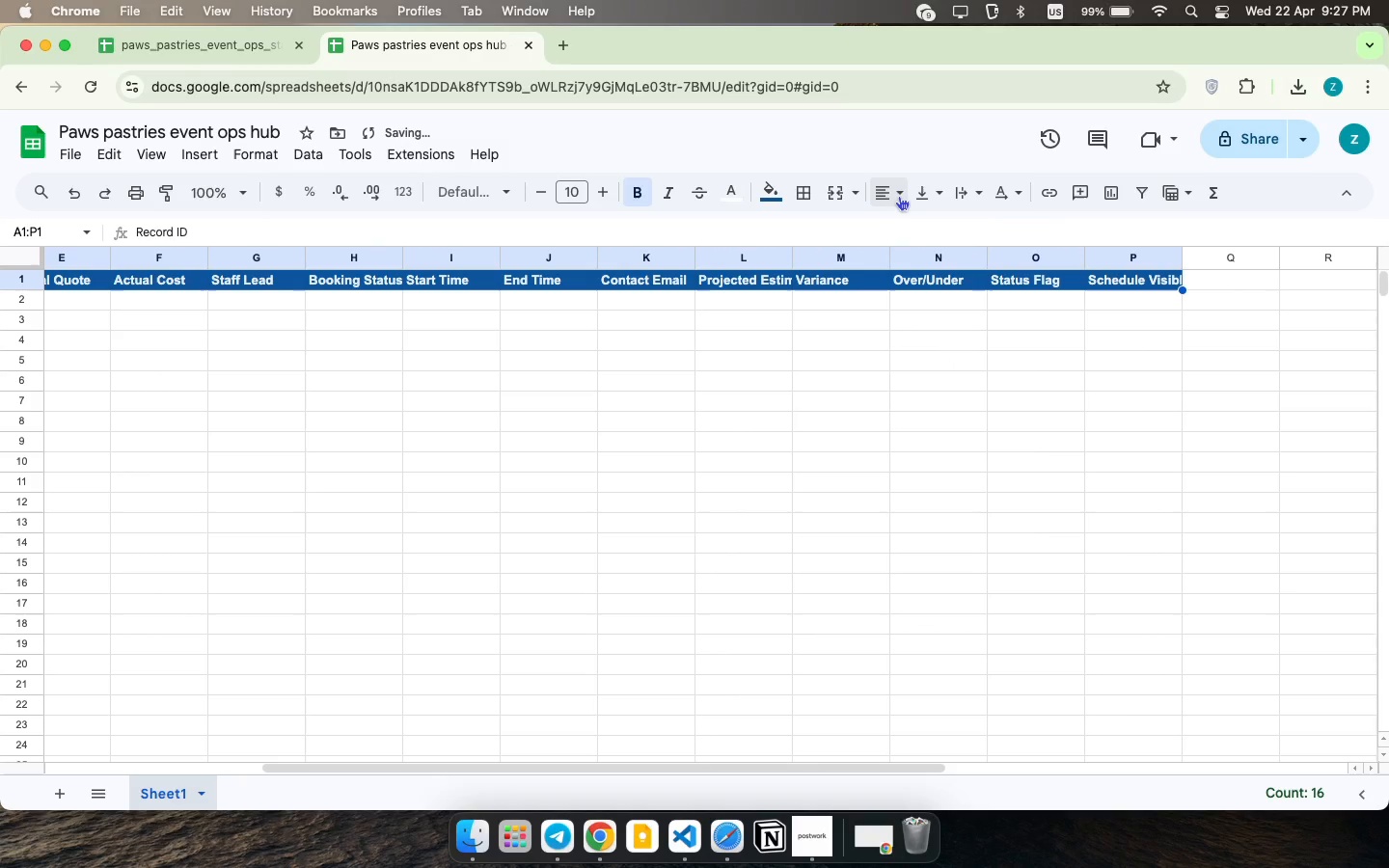 
left_click([903, 192])
 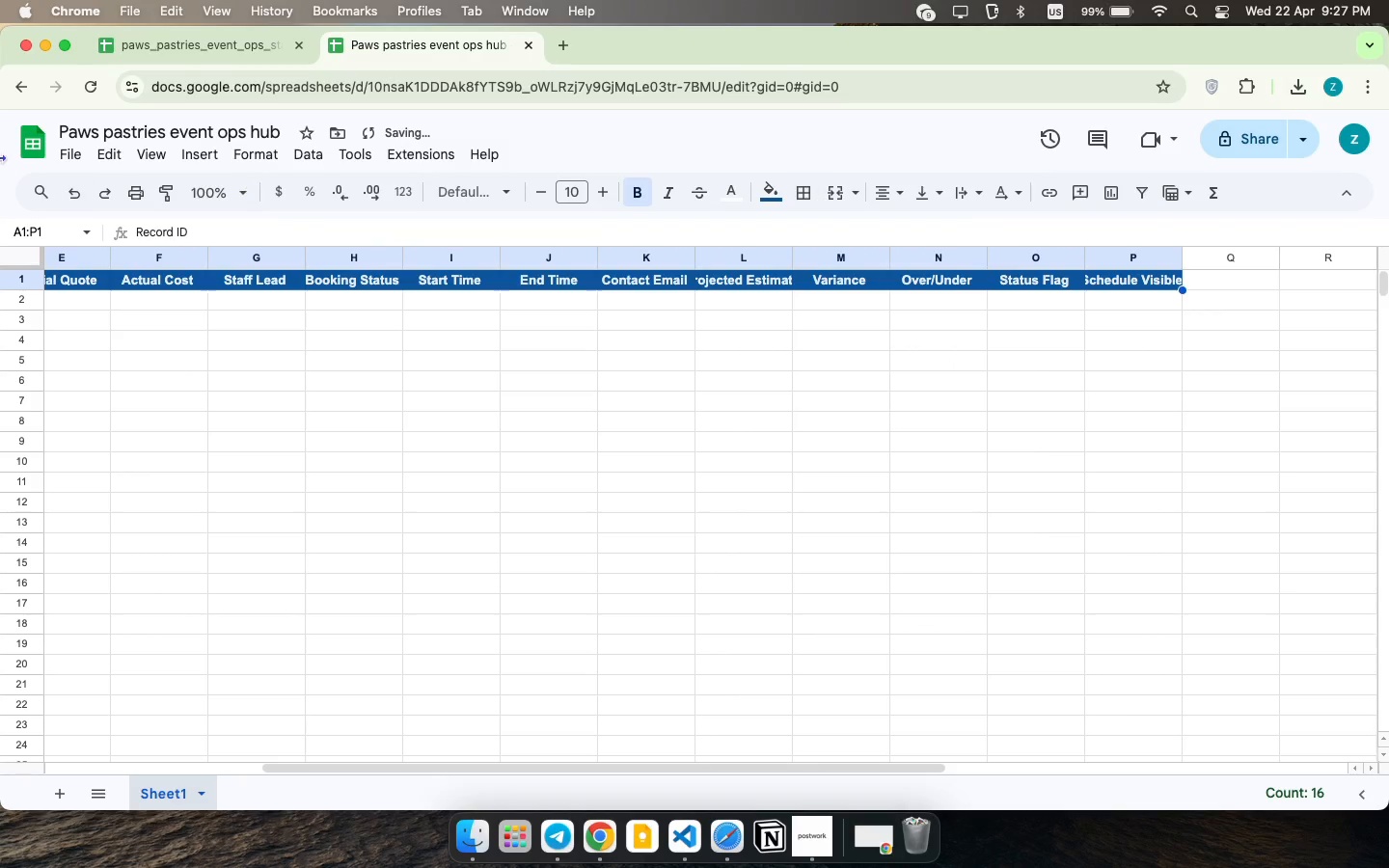 
left_click([155, 149])
 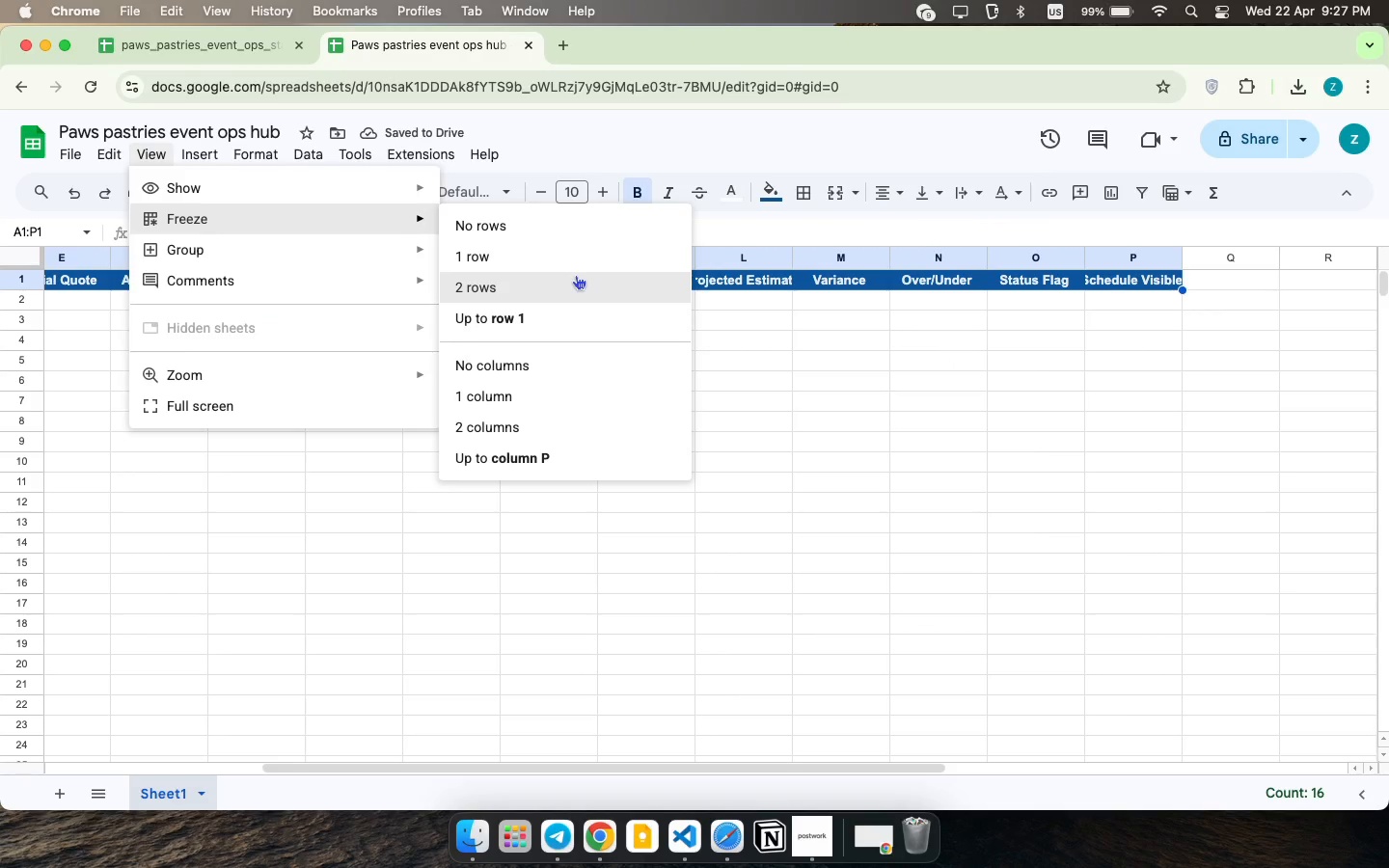 
left_click([391, 342])
 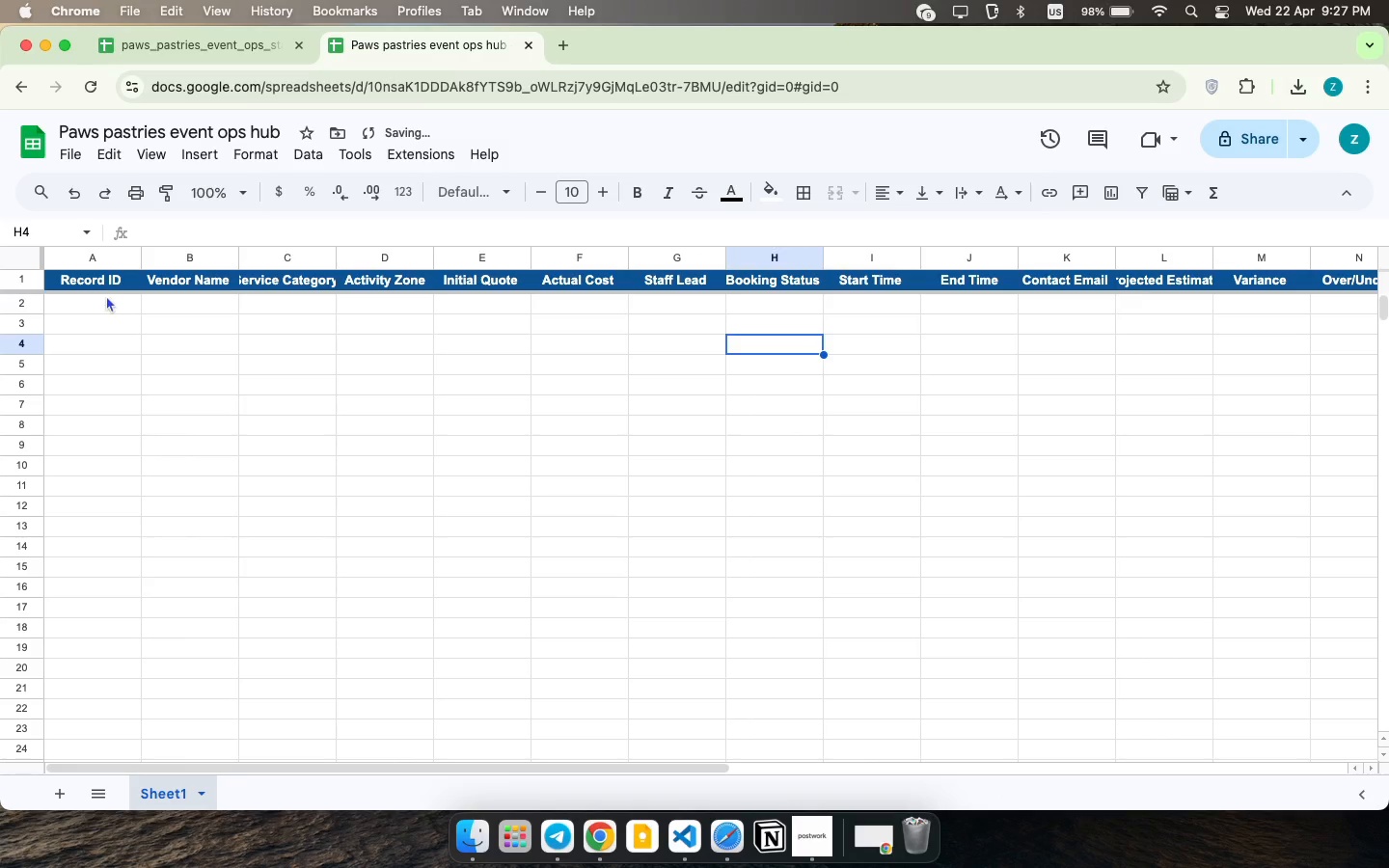 
left_click([108, 300])
 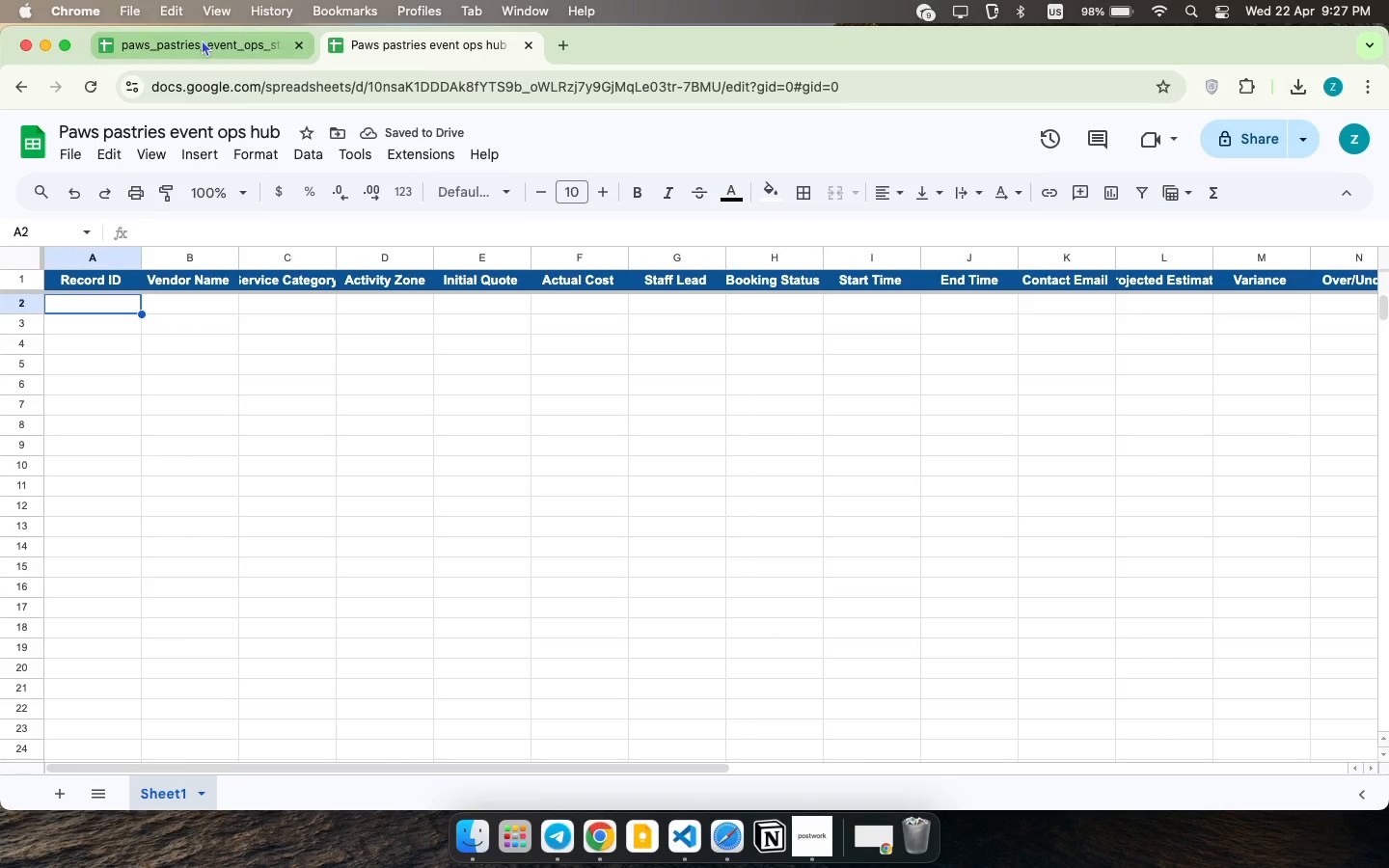 
scroll: coordinate [107, 295], scroll_direction: up, amount: 242.0
 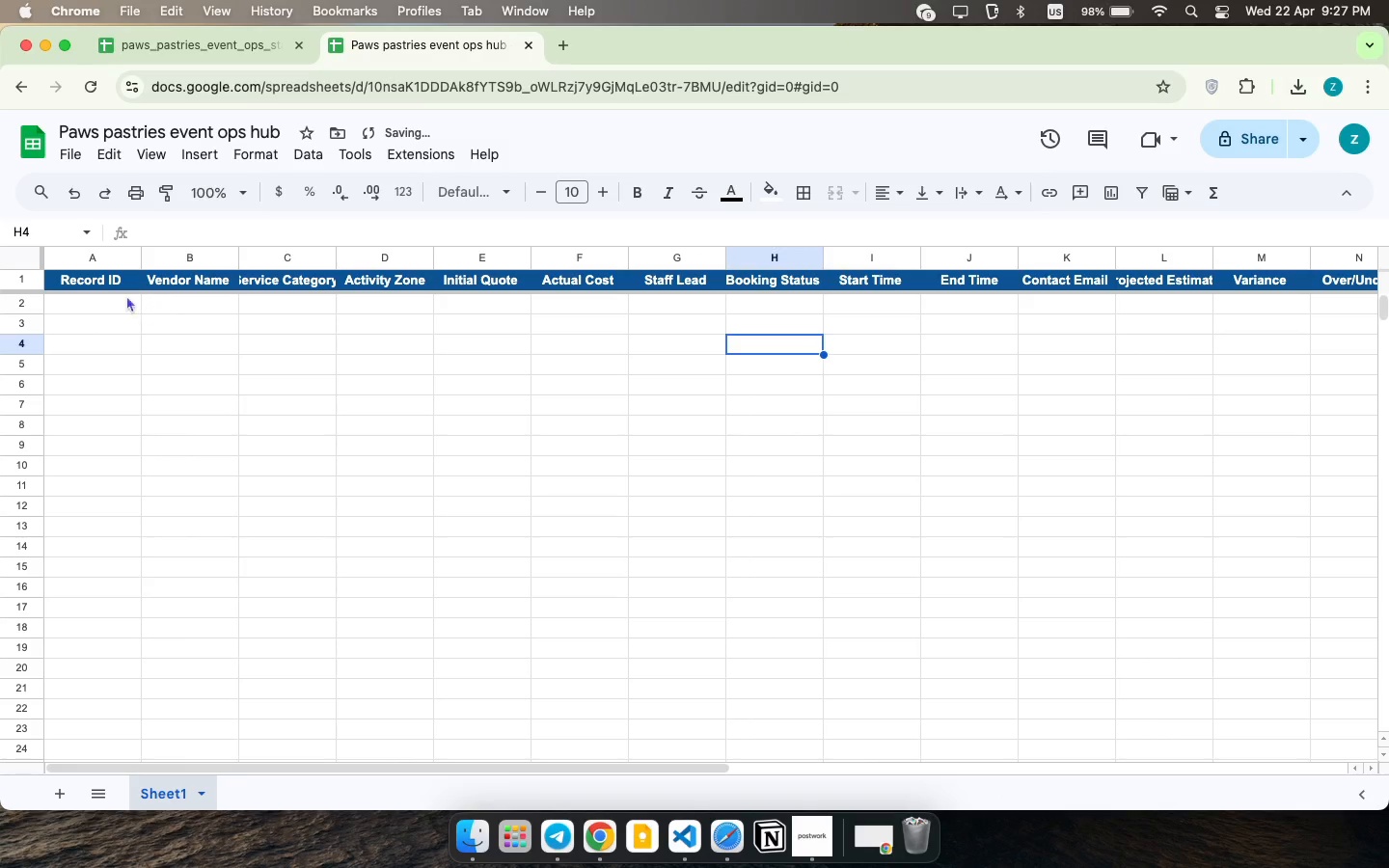 
left_click([202, 41])
 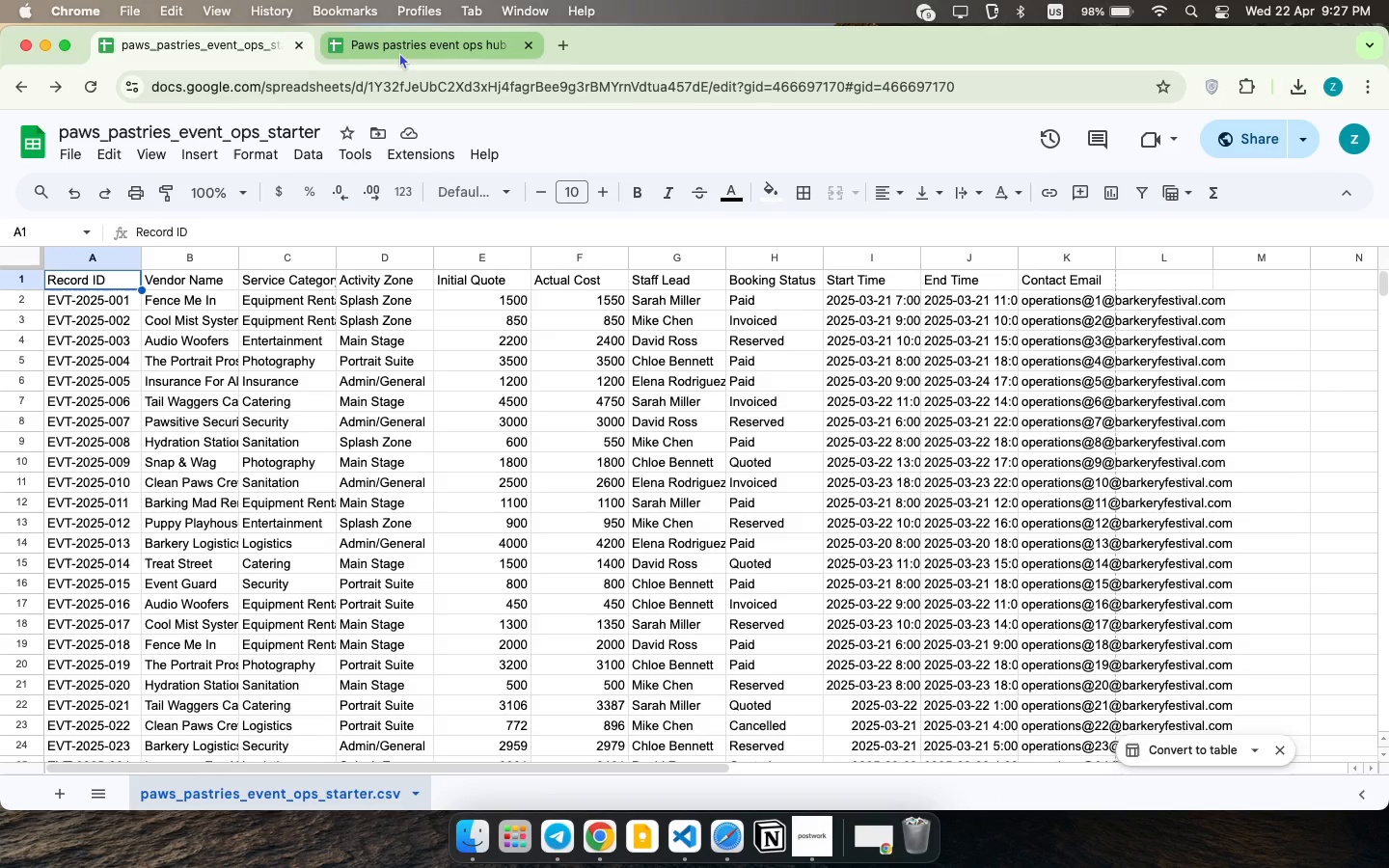 
left_click([404, 48])
 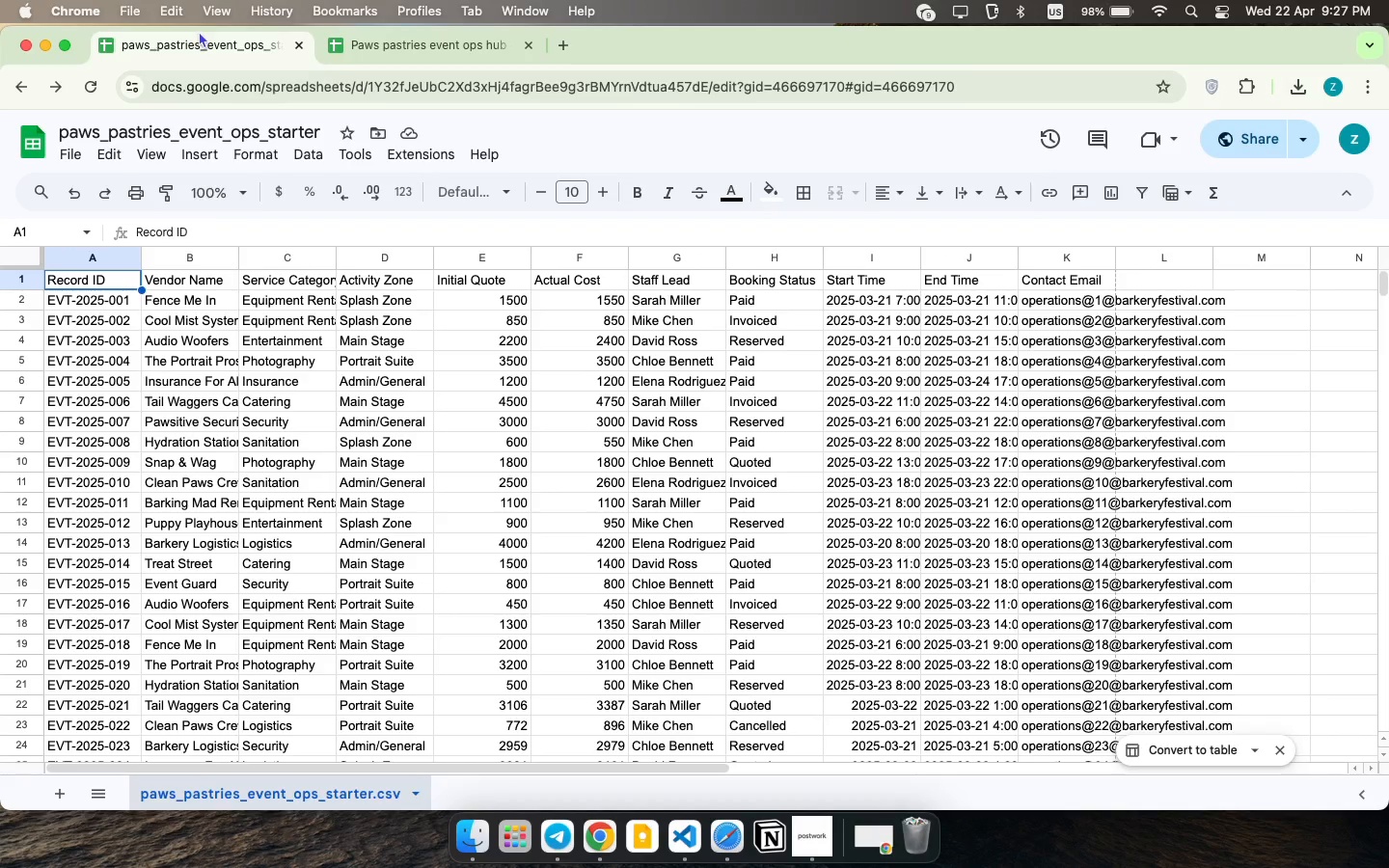 
left_click([425, 41])
 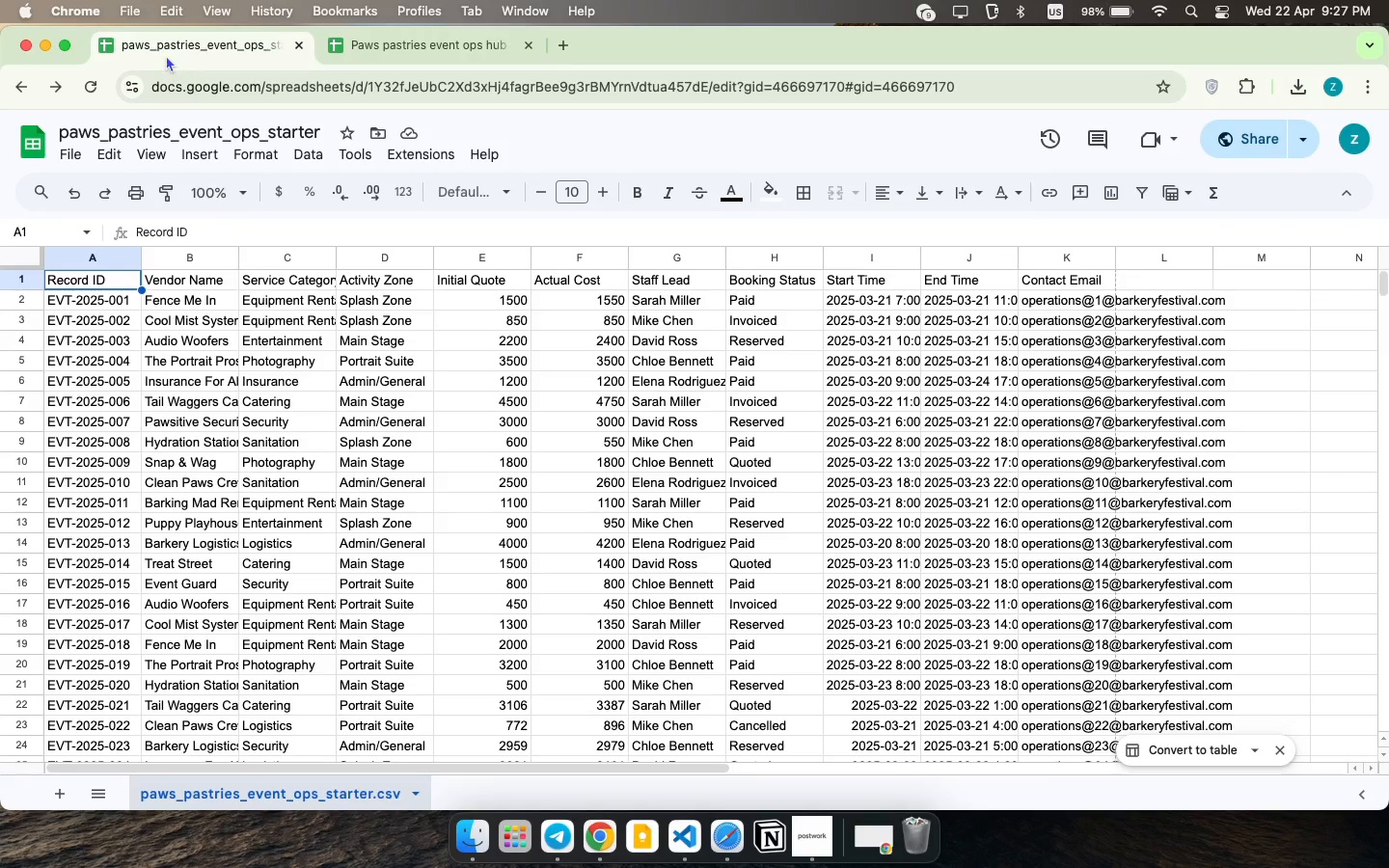 
scroll: coordinate [553, 326], scroll_direction: down, amount: 38.0
 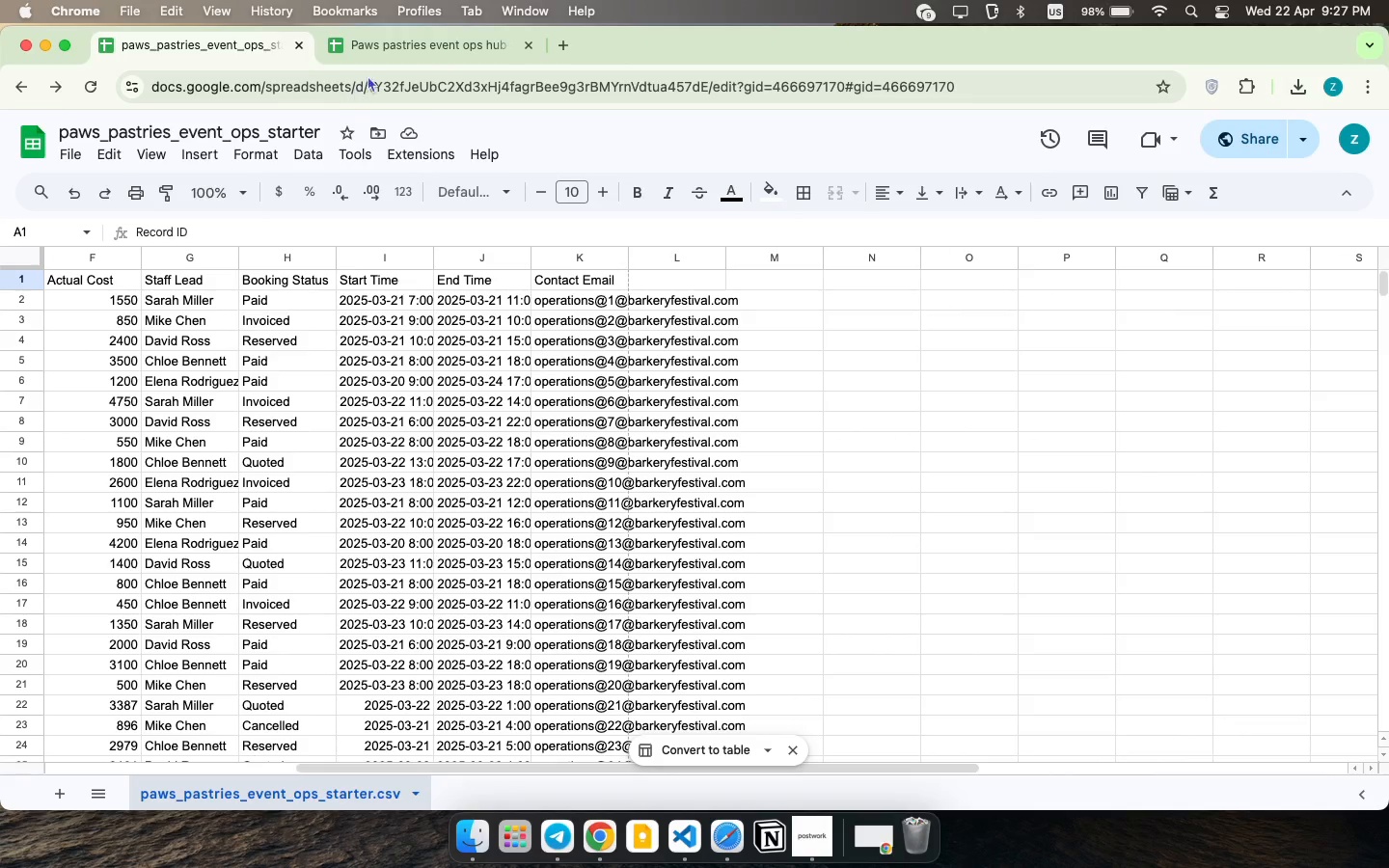 
left_click([379, 55])
 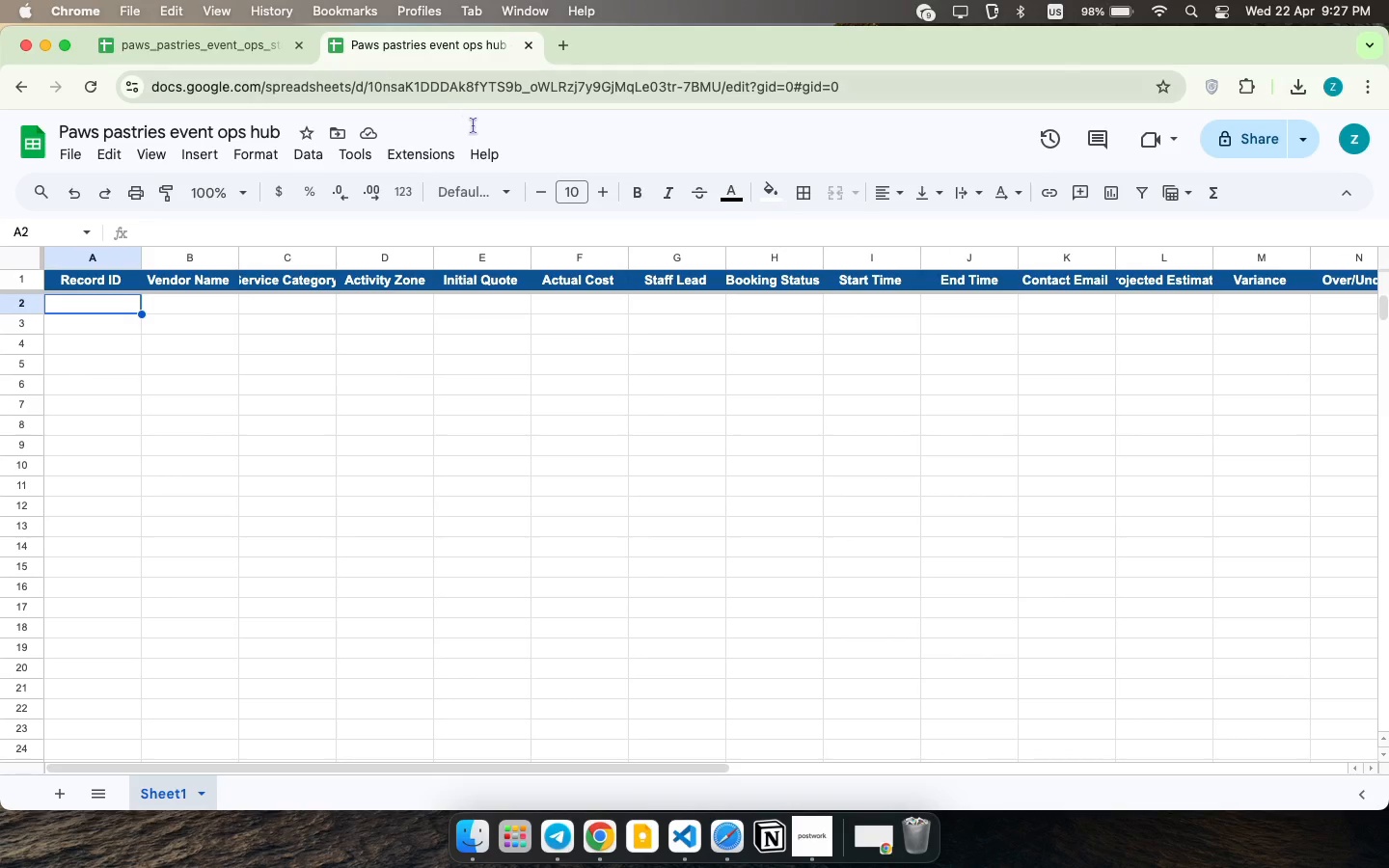 
scroll: coordinate [783, 358], scroll_direction: up, amount: 4.0
 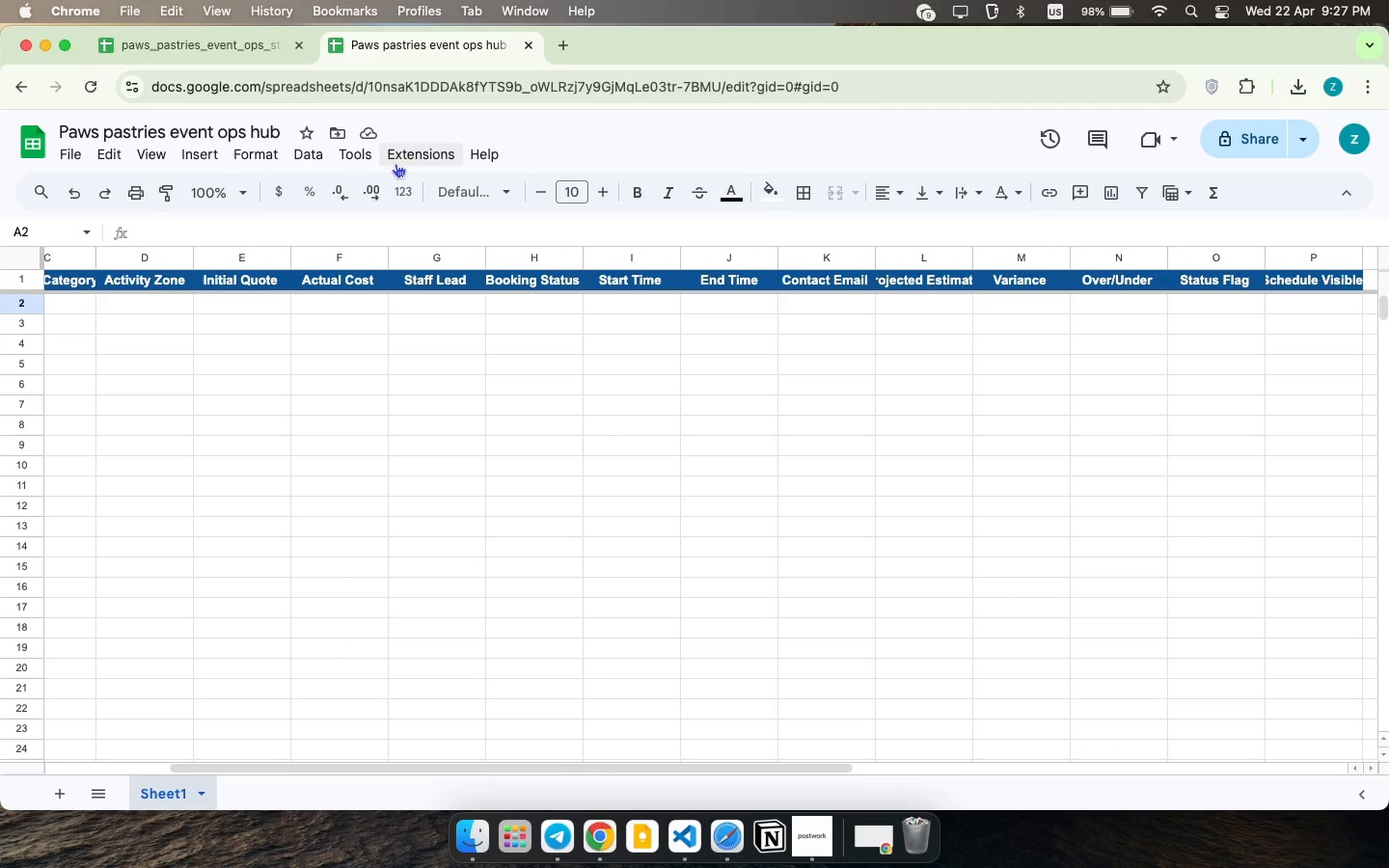 
mouse_move([329, 174])
 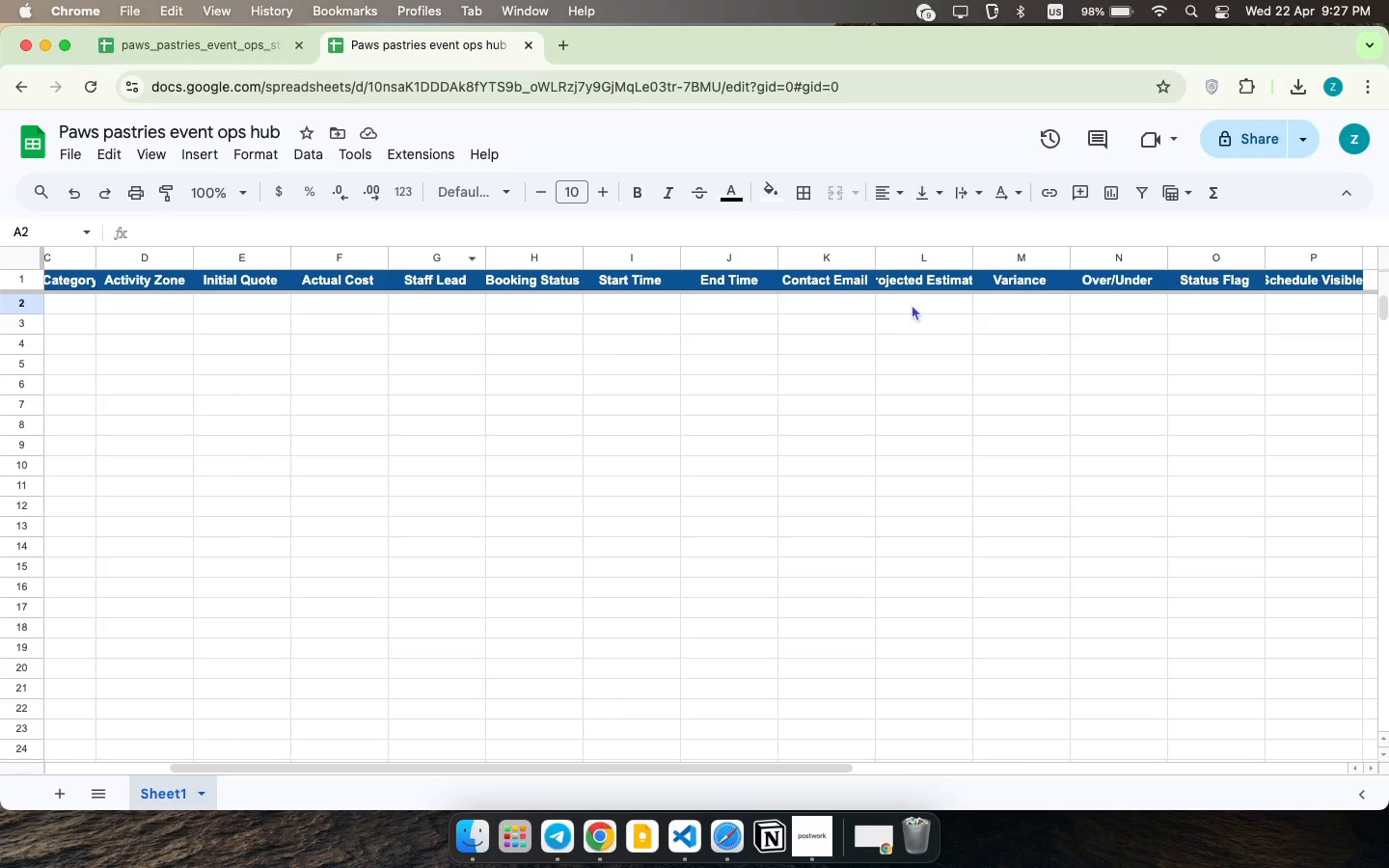 
left_click([158, 36])
 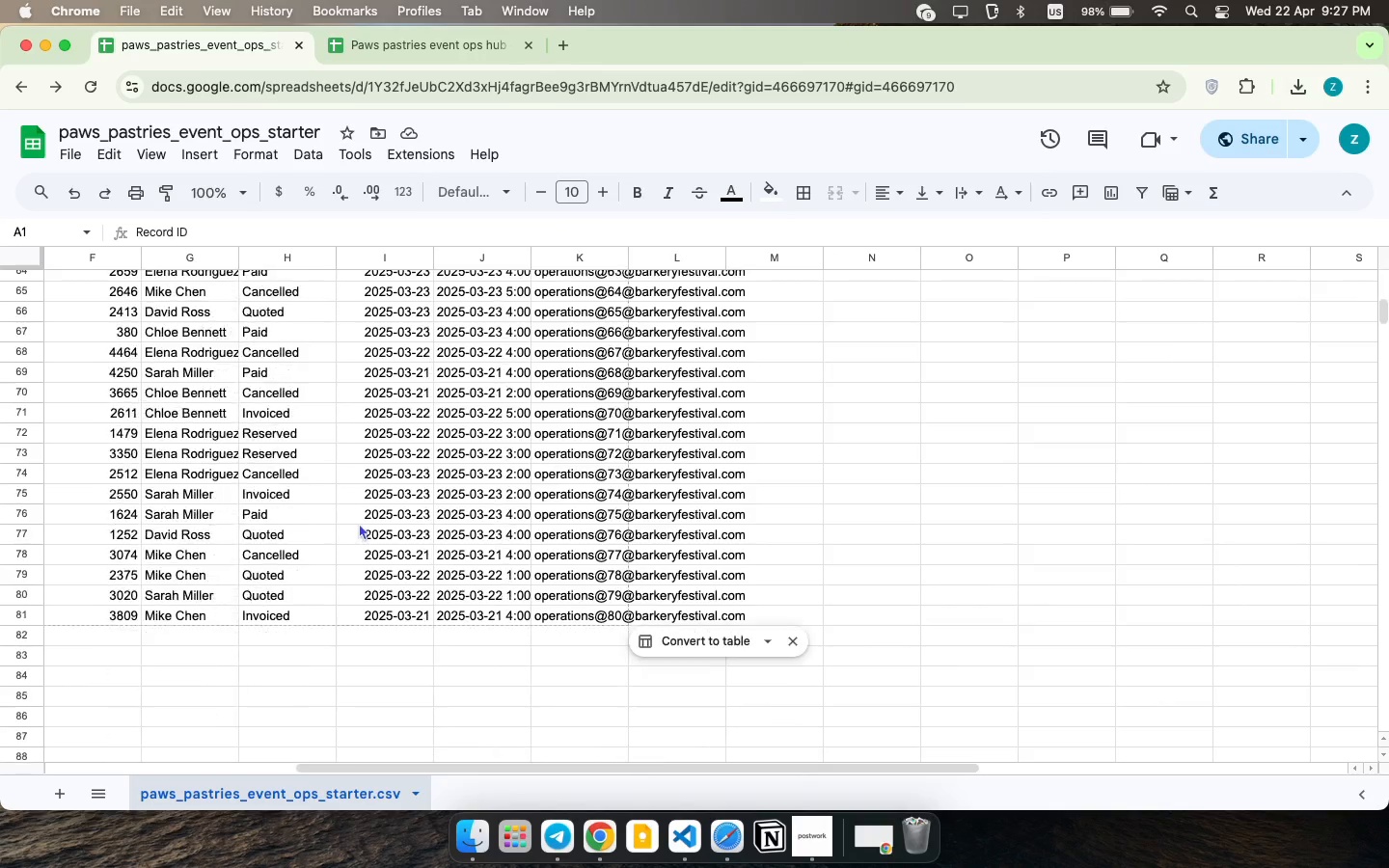 
scroll: coordinate [359, 523], scroll_direction: down, amount: 36.0
 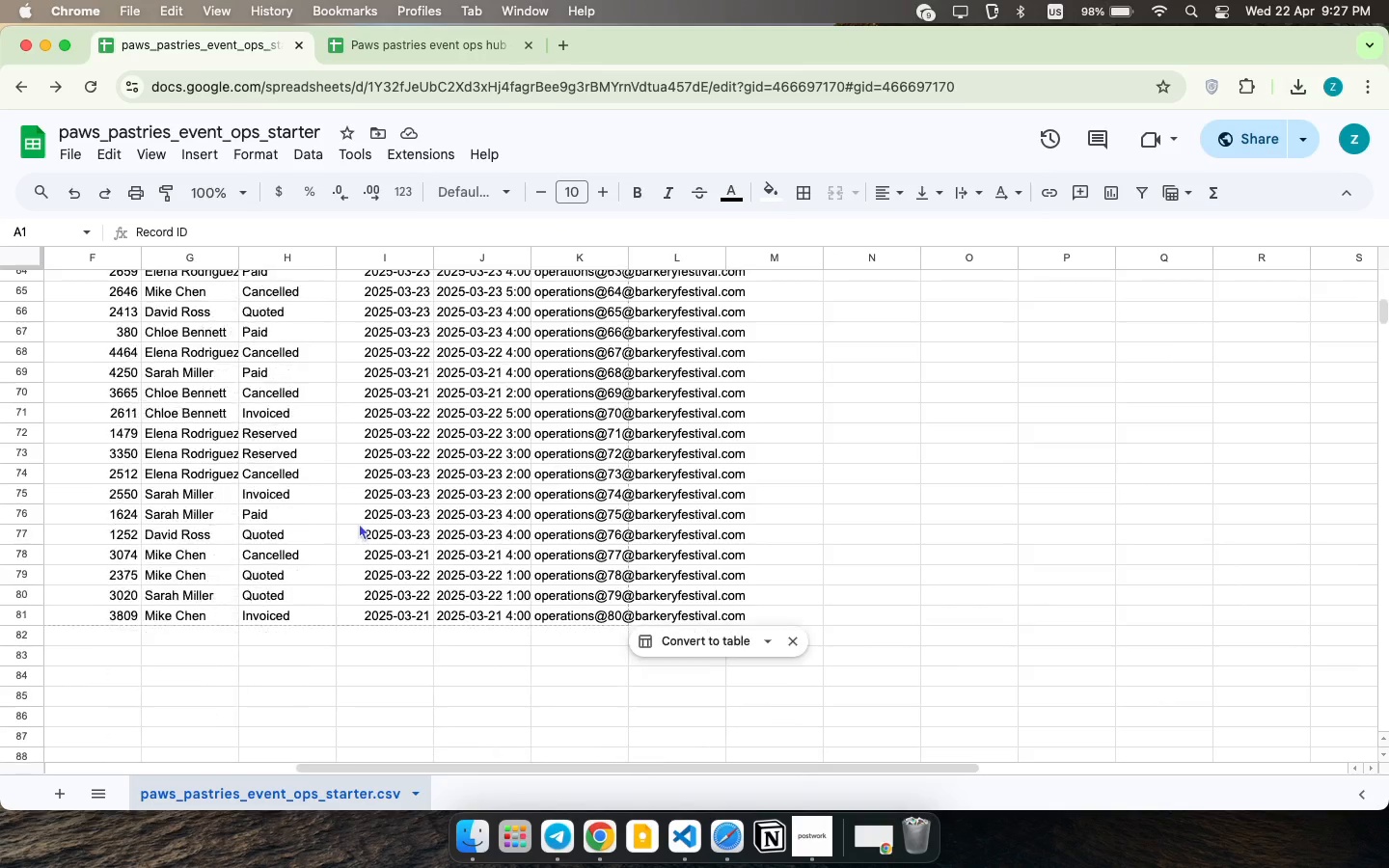 
left_click_drag(start_coordinate=[772, 609], to_coordinate=[46, 433])
 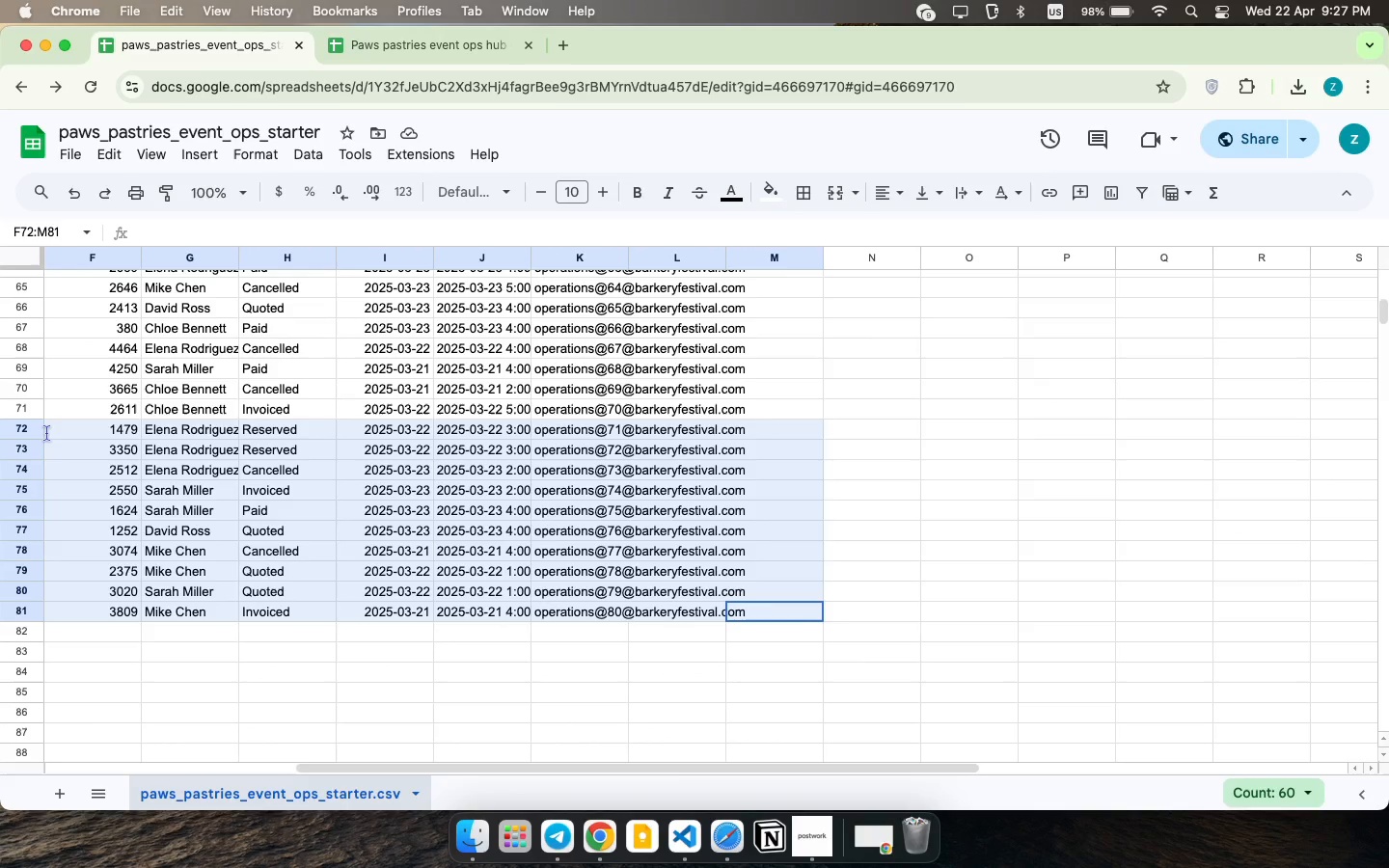 
scroll: coordinate [442, 602], scroll_direction: down, amount: 2.0
 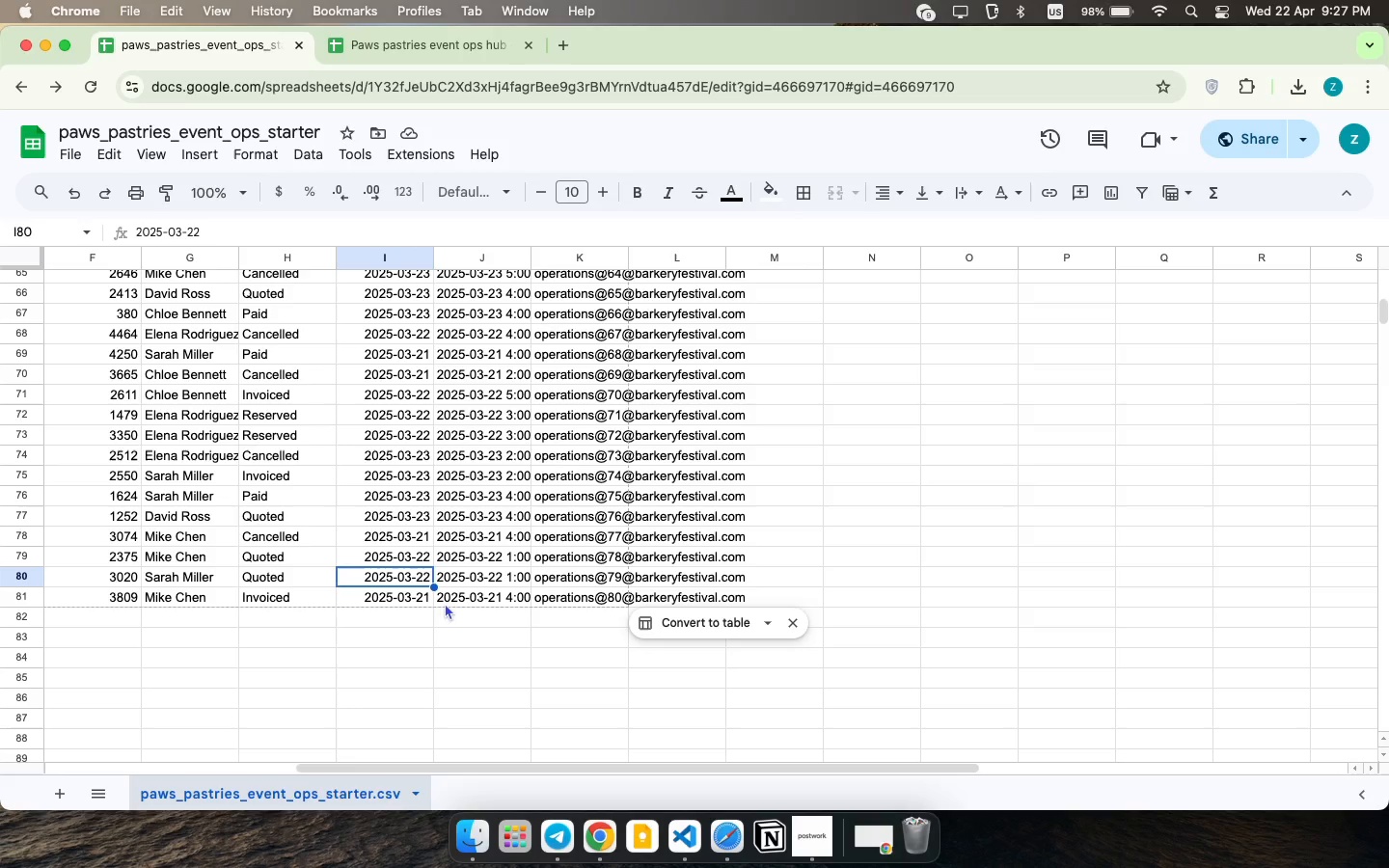 
left_click_drag(start_coordinate=[741, 599], to_coordinate=[269, 529])
 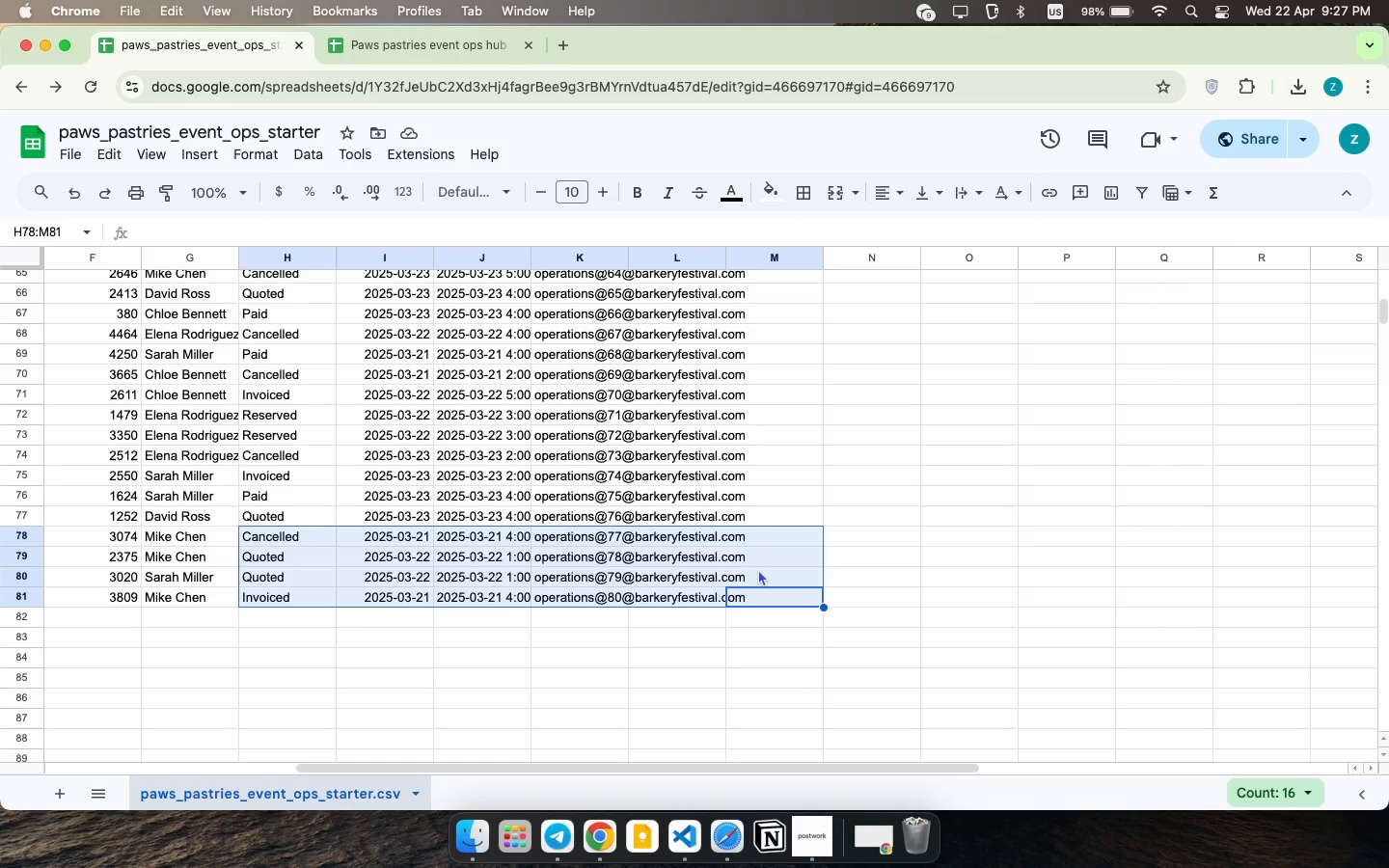 
left_click([674, 545])
 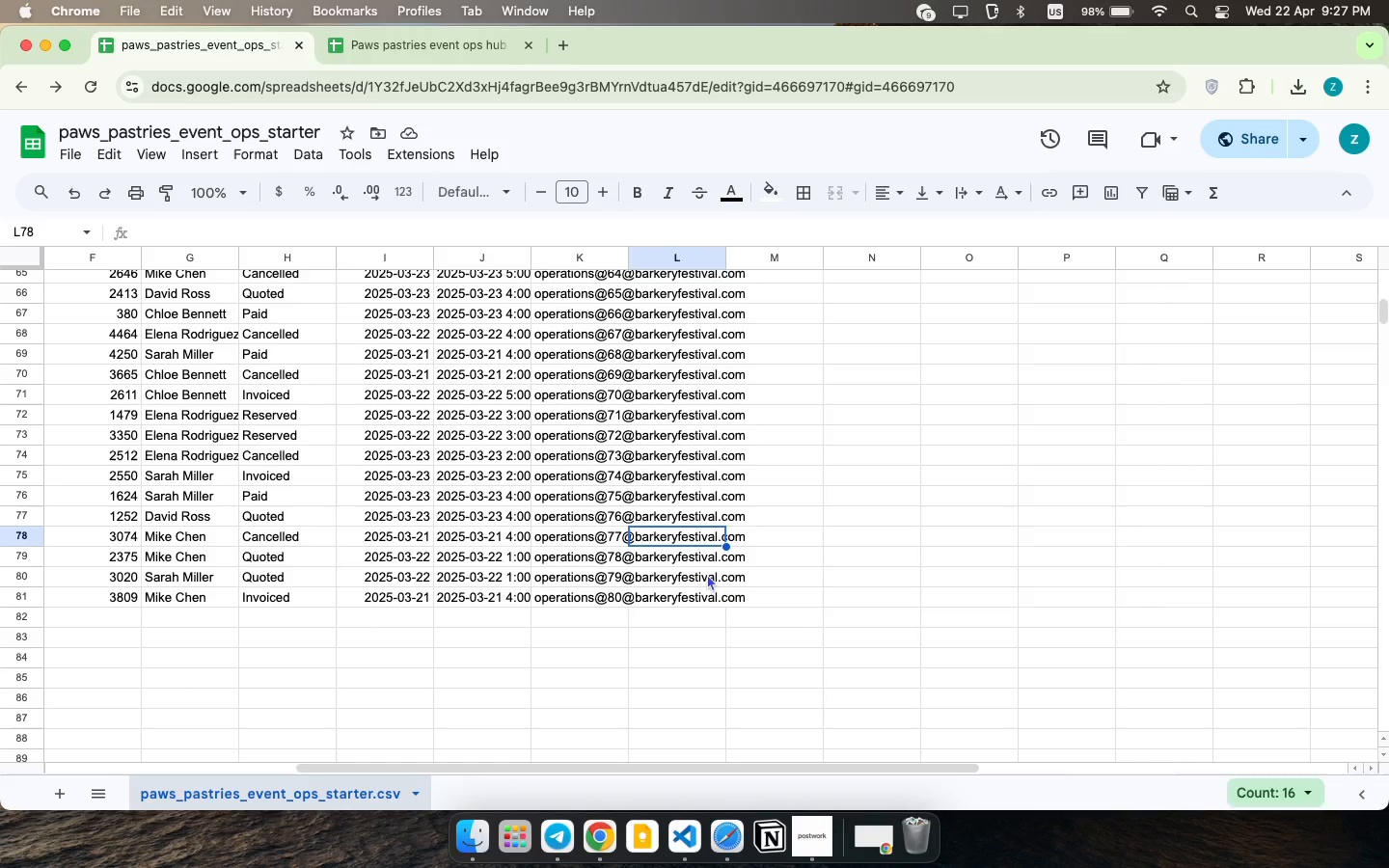 
left_click_drag(start_coordinate=[717, 600], to_coordinate=[57, 294])
 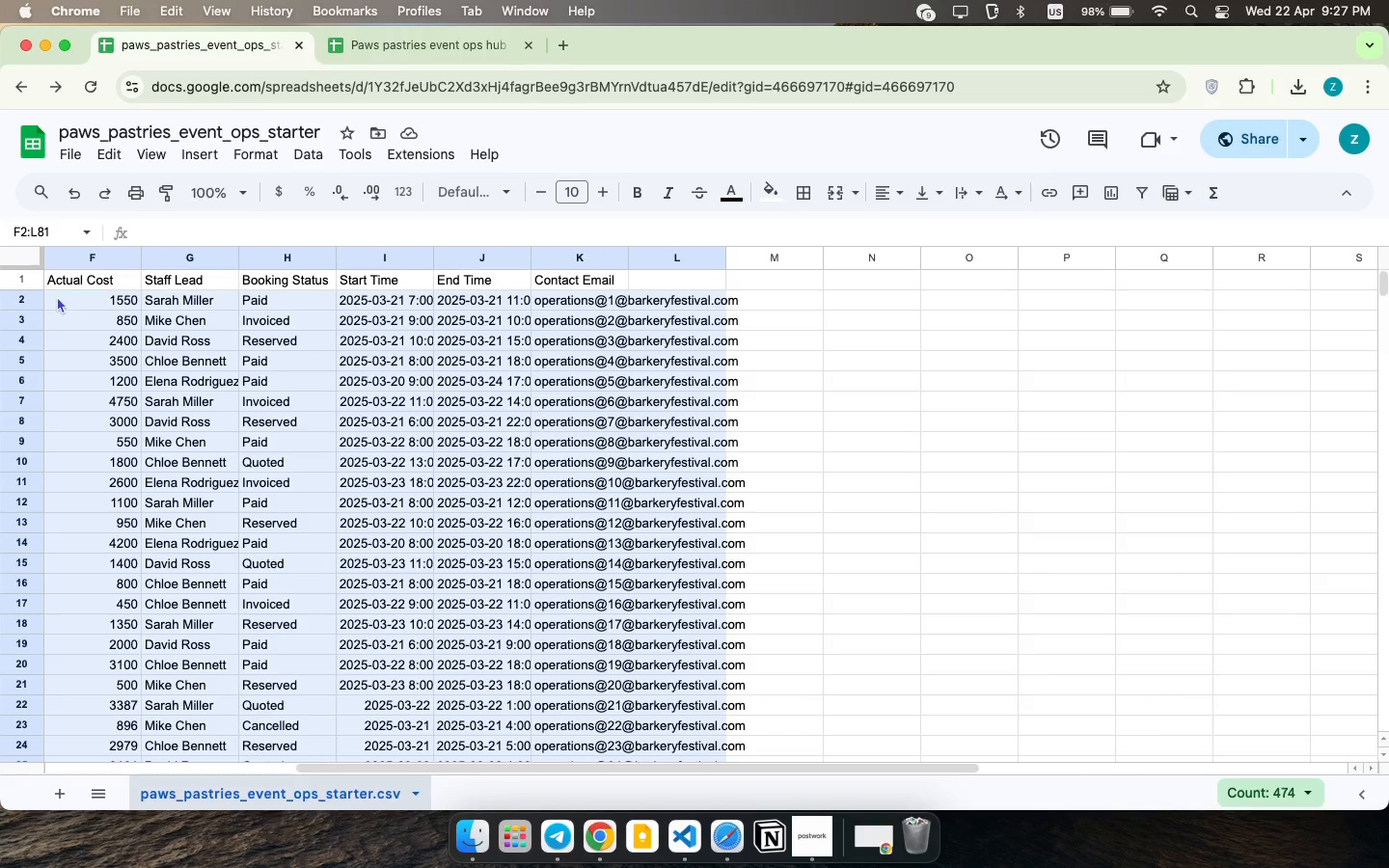 
key(Meta+C)
 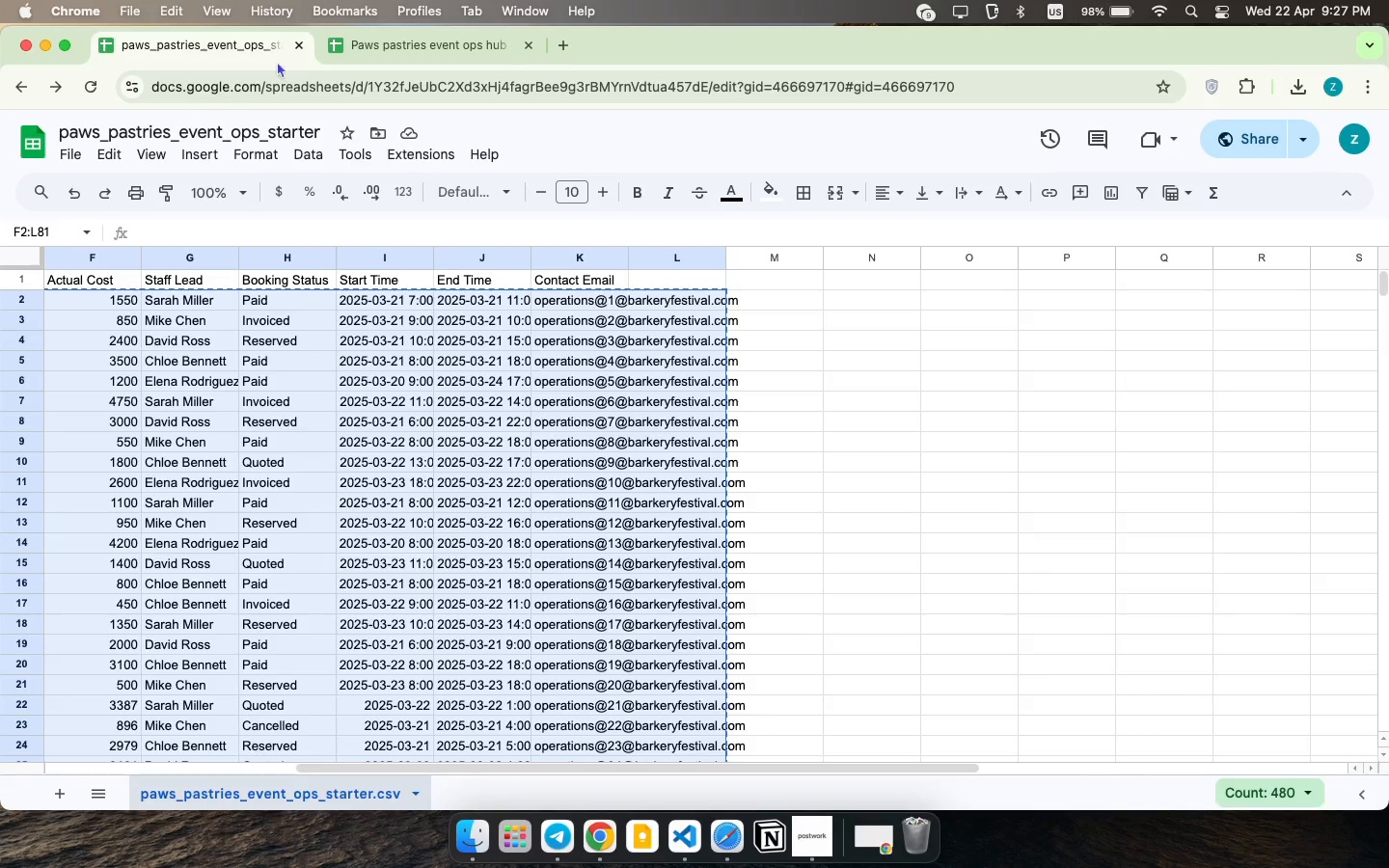 
key(Meta+C)
 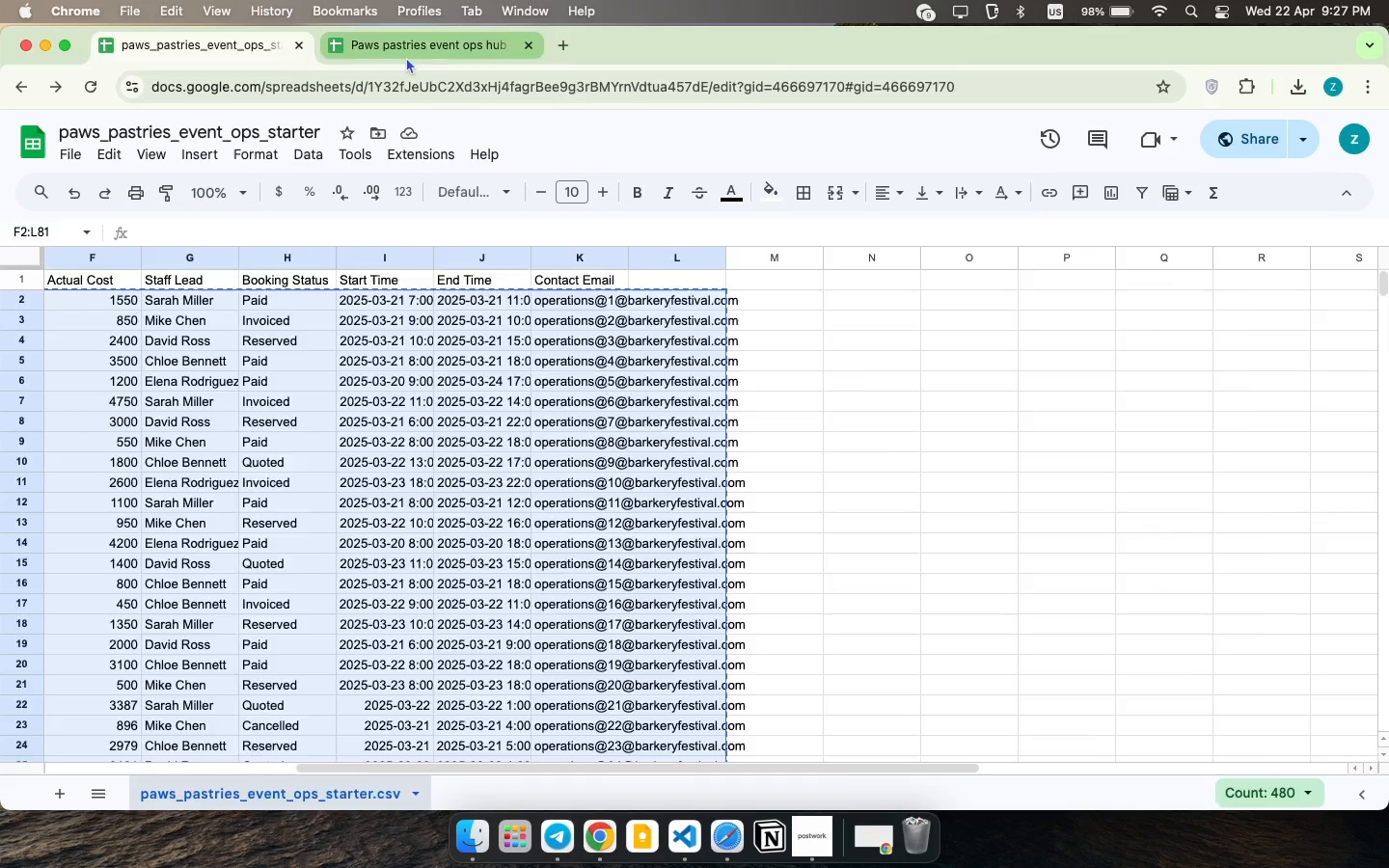 
left_click([406, 57])
 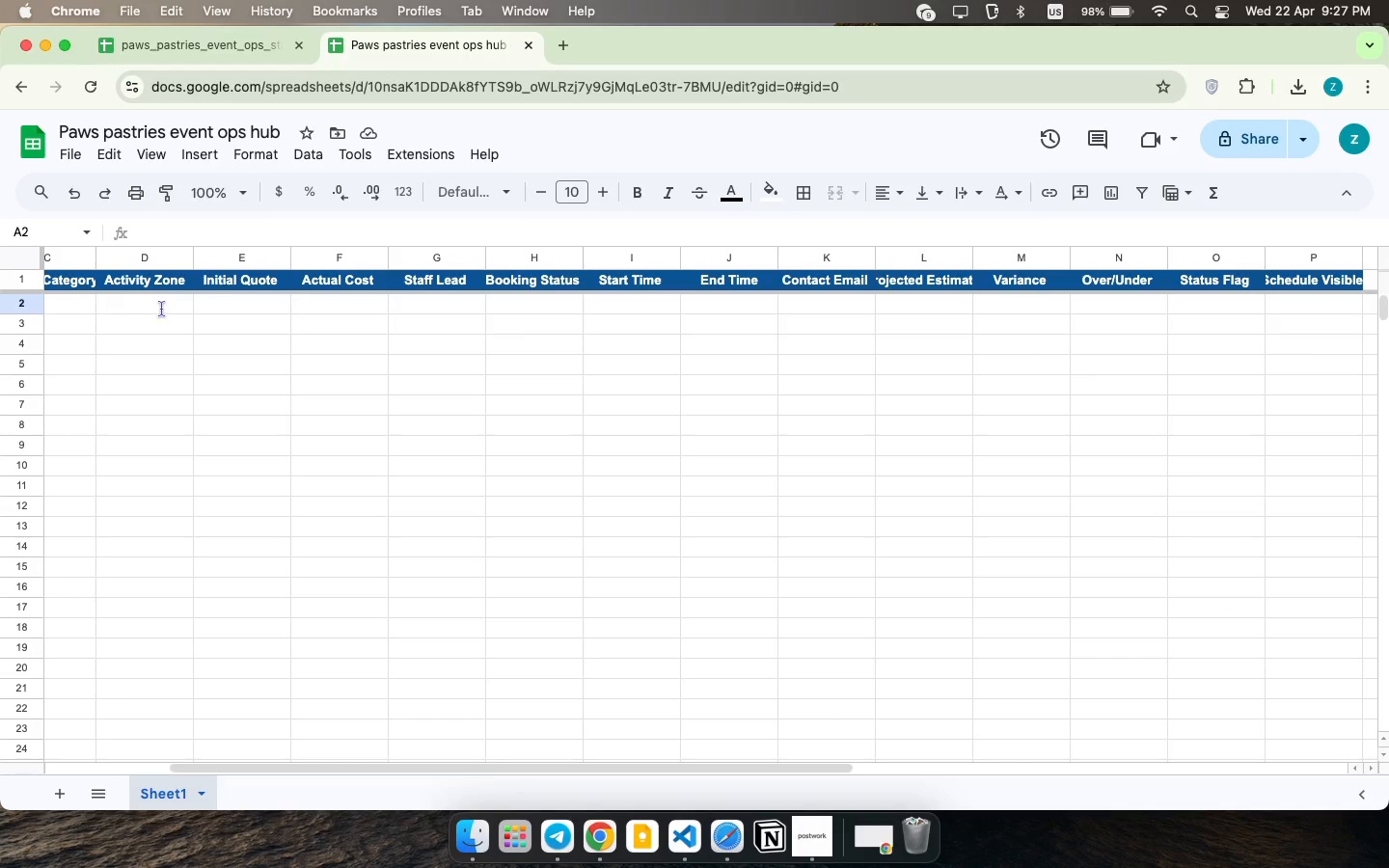 
left_click([106, 304])
 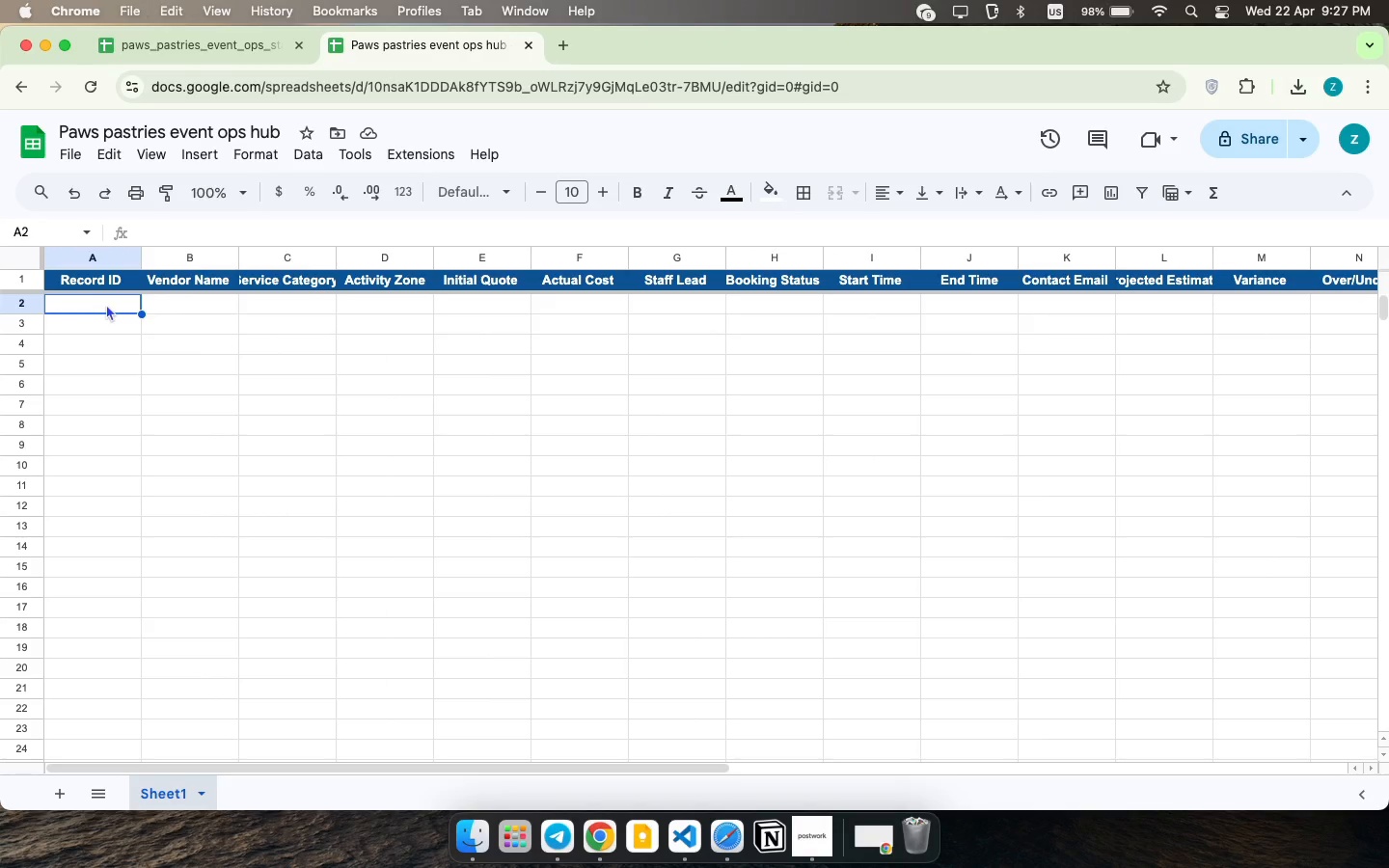 
key(Meta+V)
 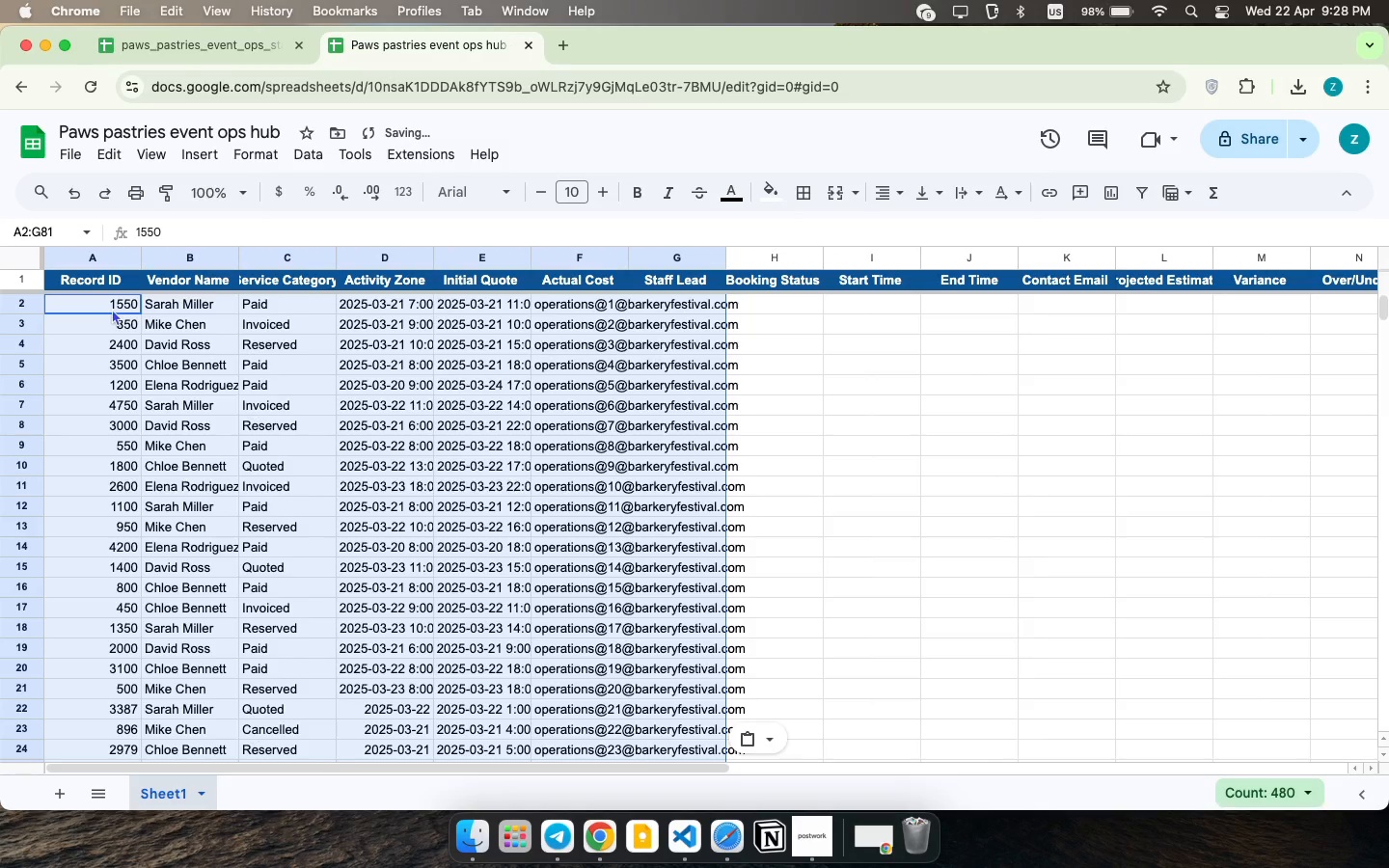 
scroll: coordinate [106, 304], scroll_direction: up, amount: 297.0
 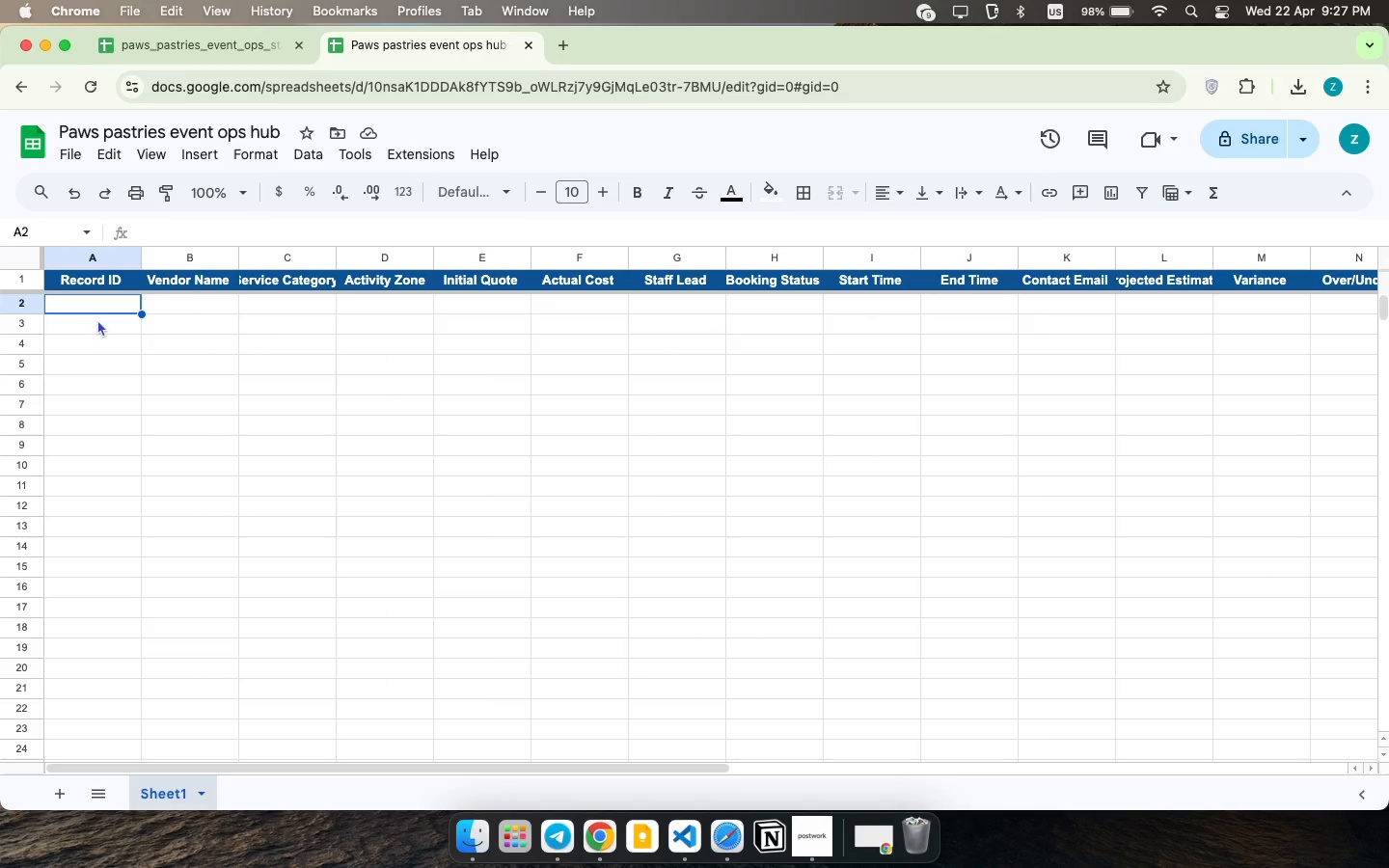 
left_click_drag(start_coordinate=[235, 255], to_coordinate=[257, 253])
 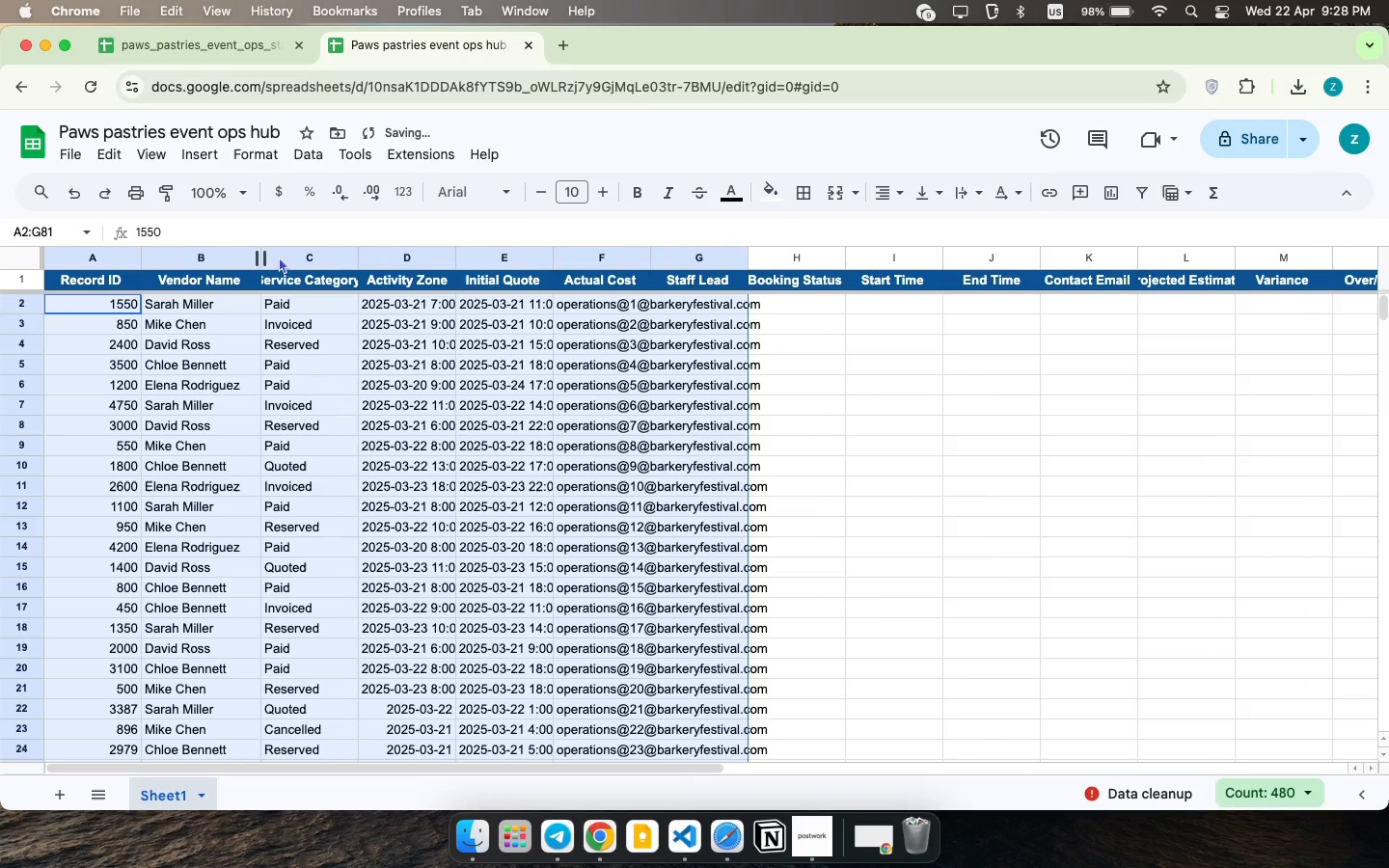 
left_click_drag(start_coordinate=[356, 256], to_coordinate=[376, 256])
 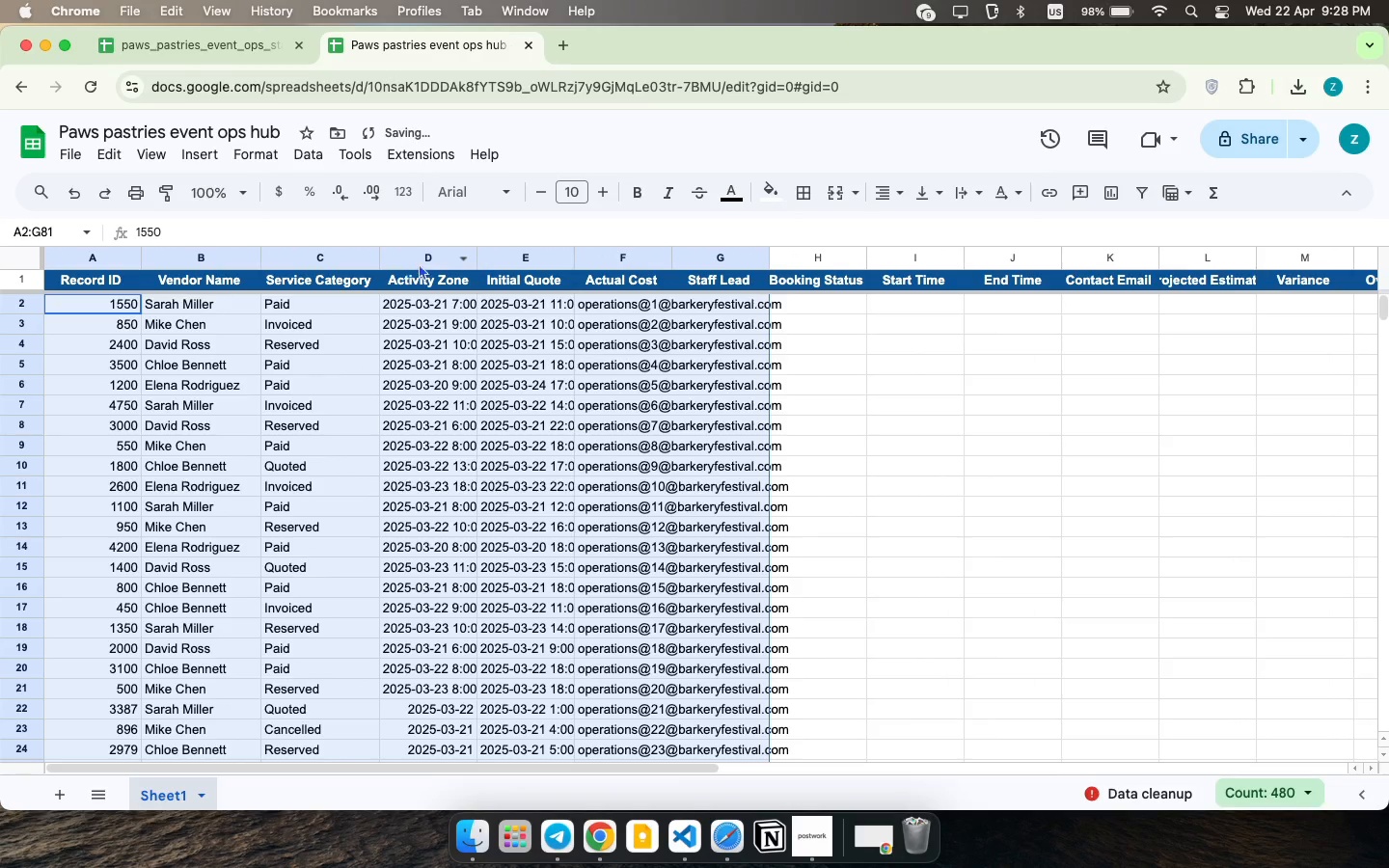 
left_click_drag(start_coordinate=[477, 252], to_coordinate=[518, 252])
 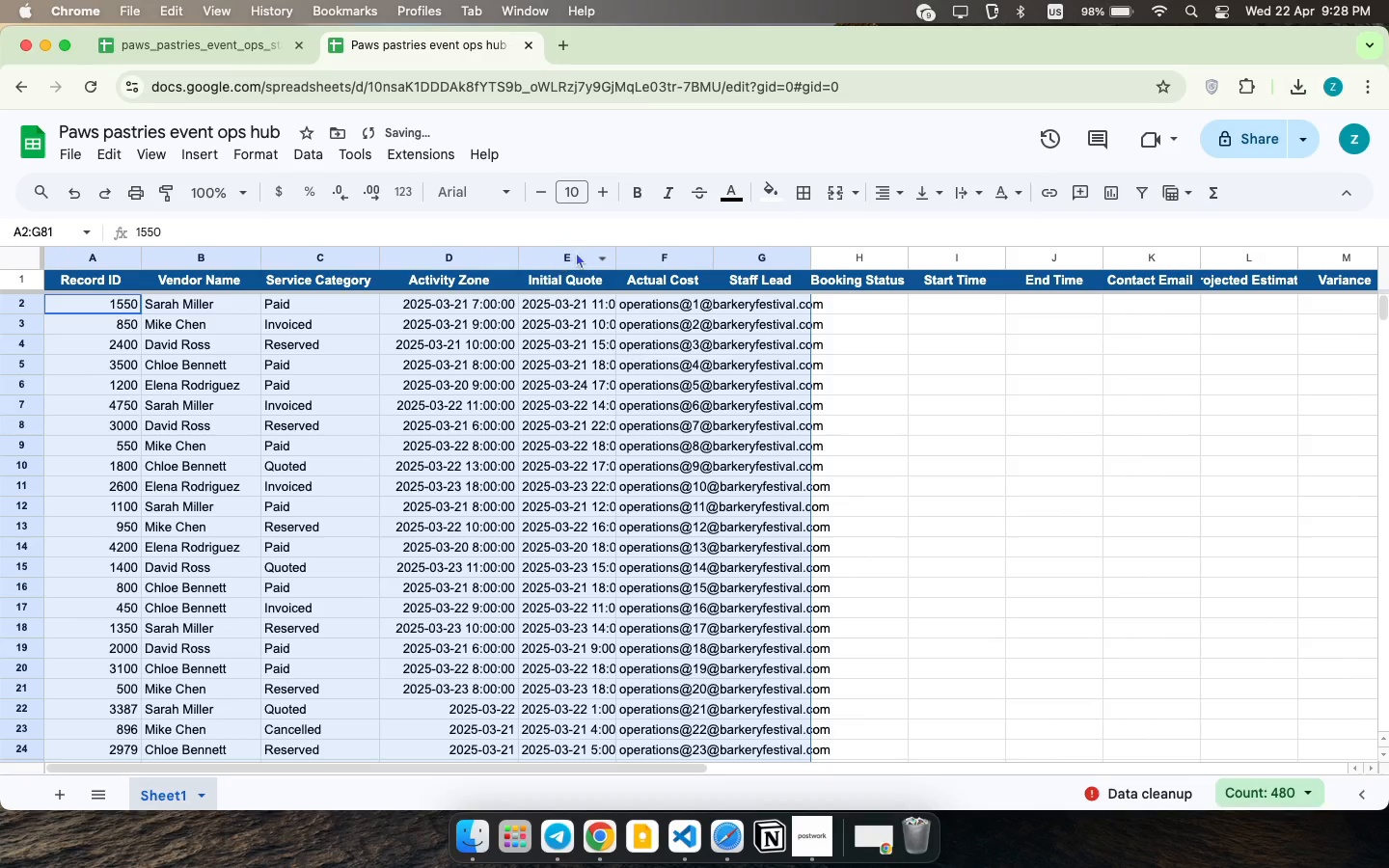 
left_click_drag(start_coordinate=[618, 255], to_coordinate=[645, 253])
 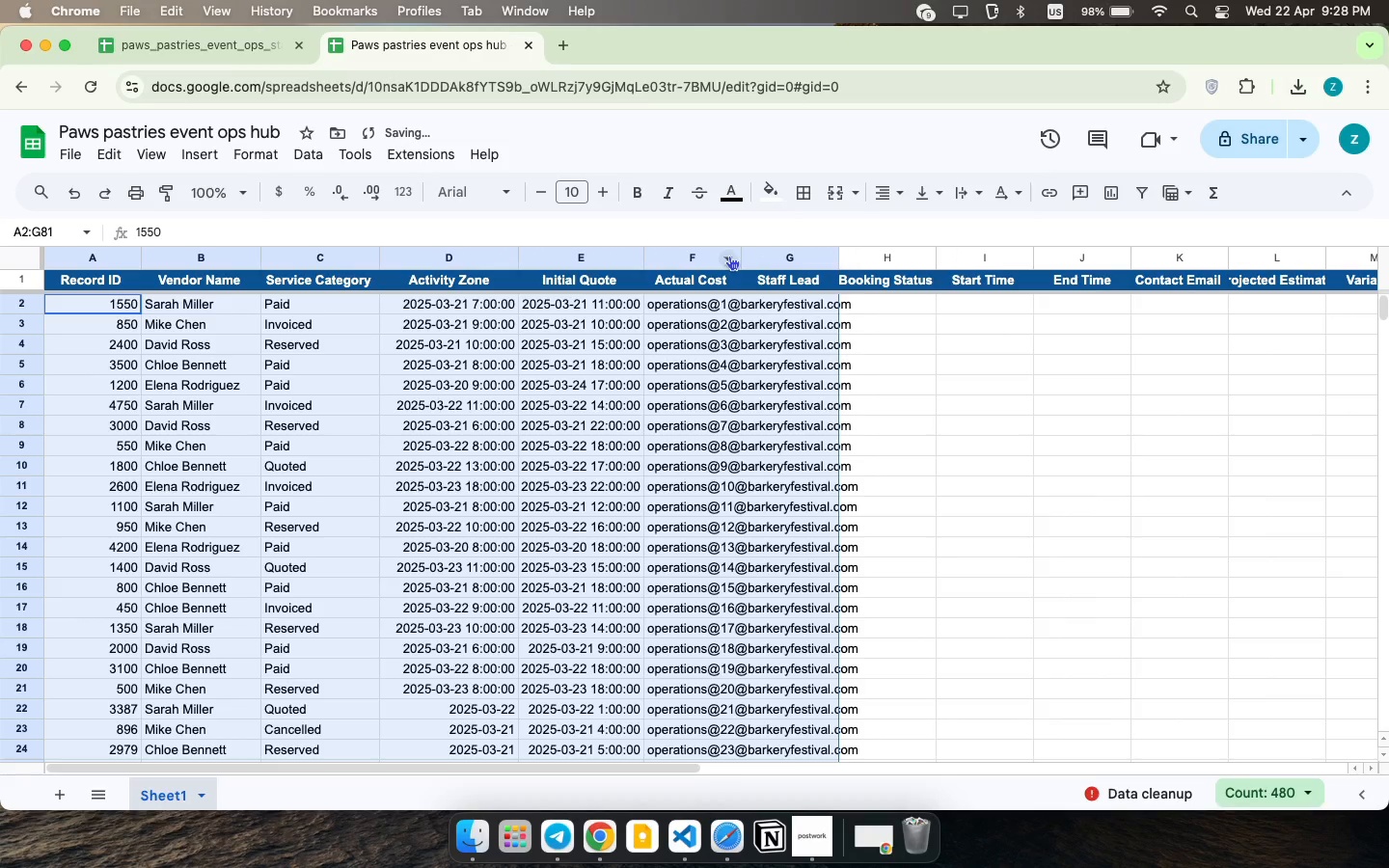 
left_click([732, 255])
 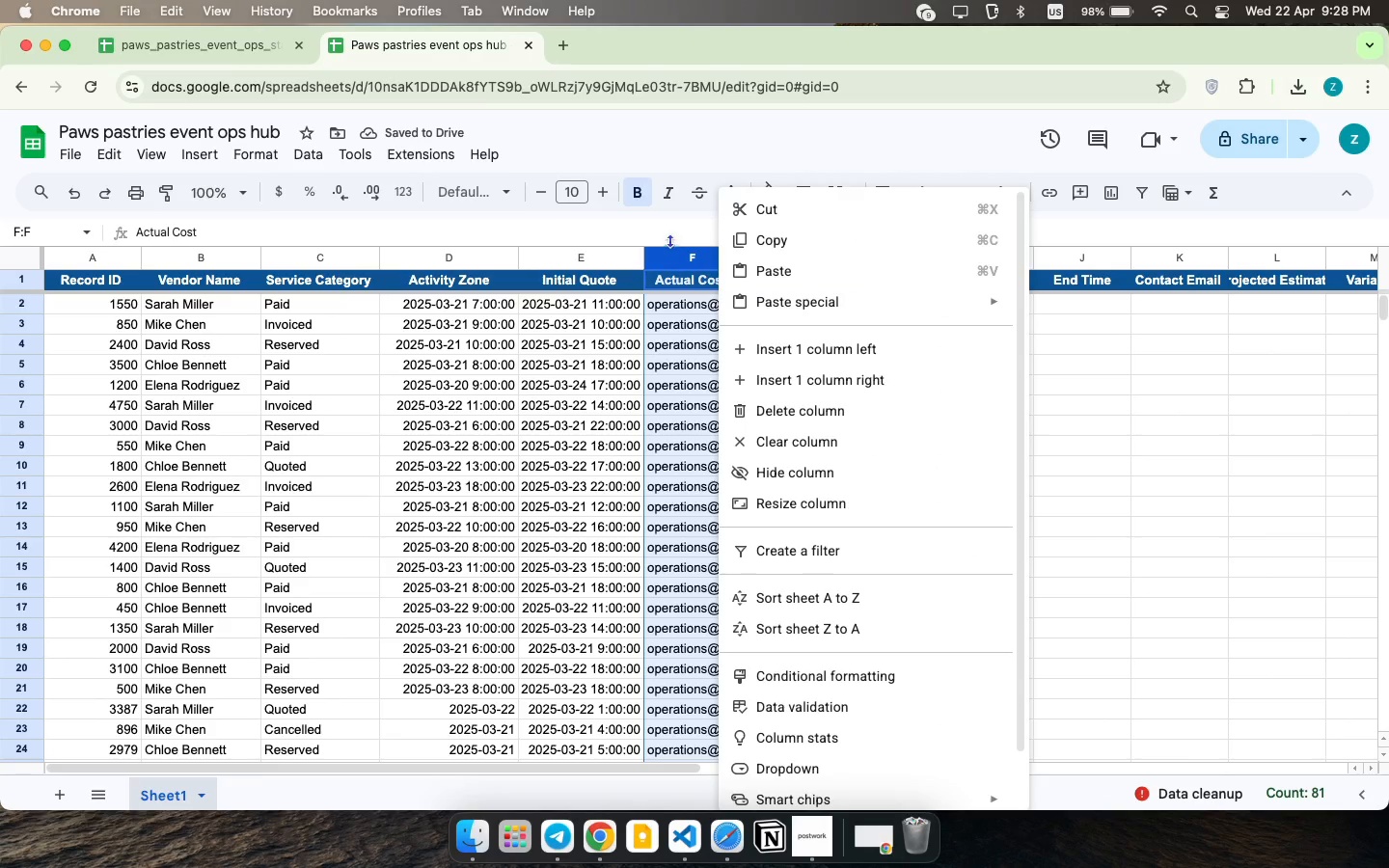 
left_click([670, 240])
 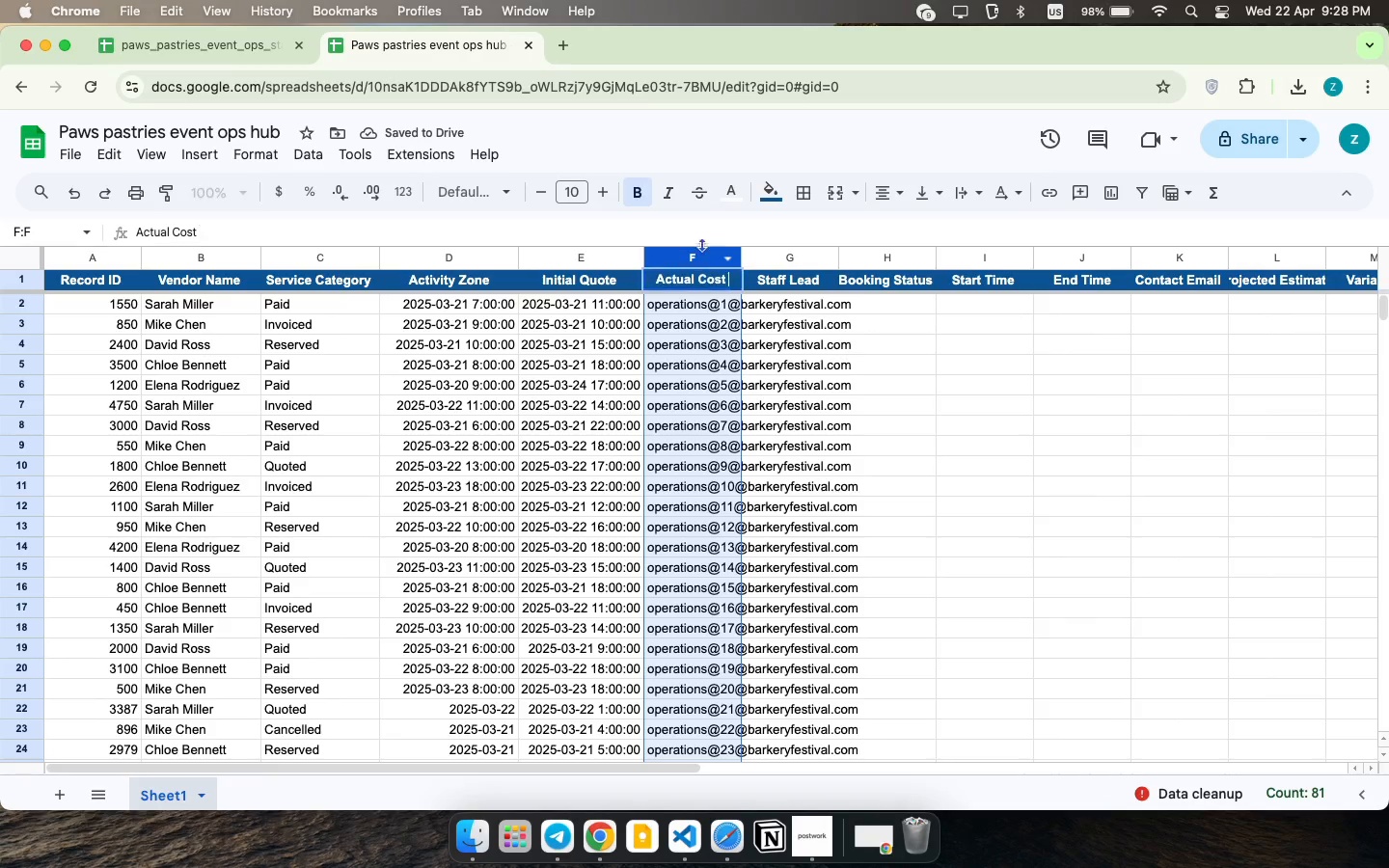 
left_click_drag(start_coordinate=[744, 258], to_coordinate=[781, 256])
 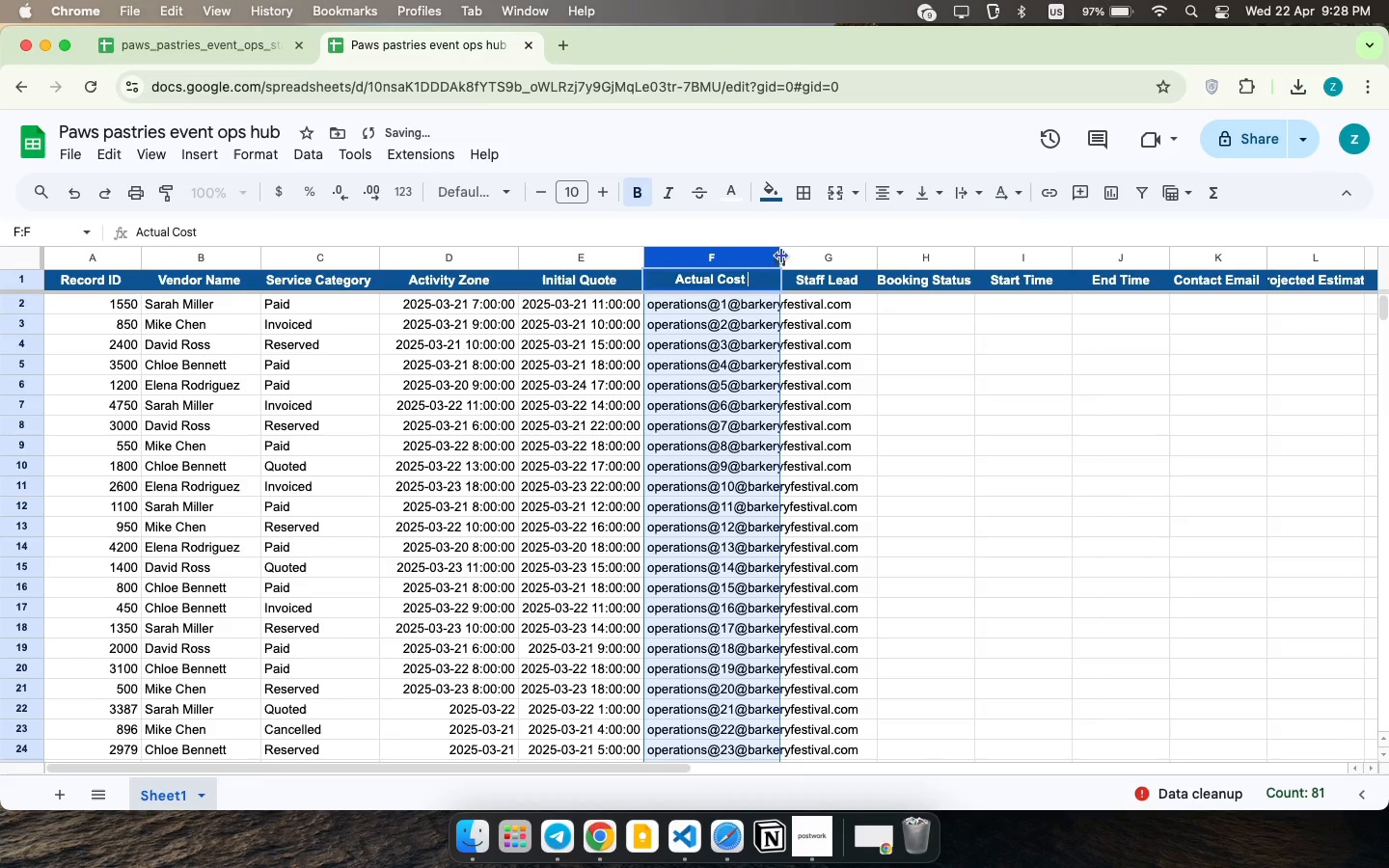 
left_click_drag(start_coordinate=[779, 257], to_coordinate=[882, 256])
 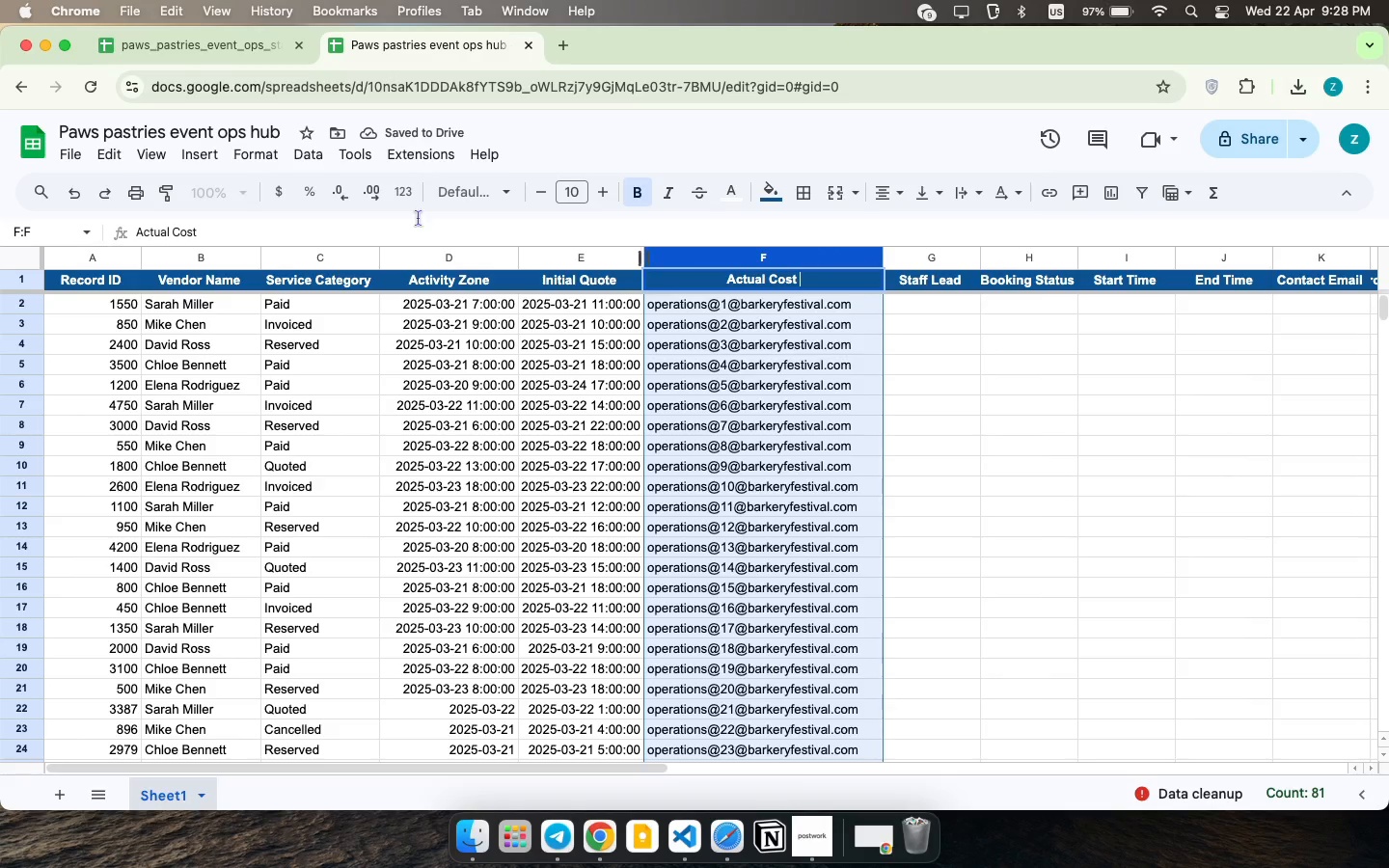 
left_click([204, 37])
 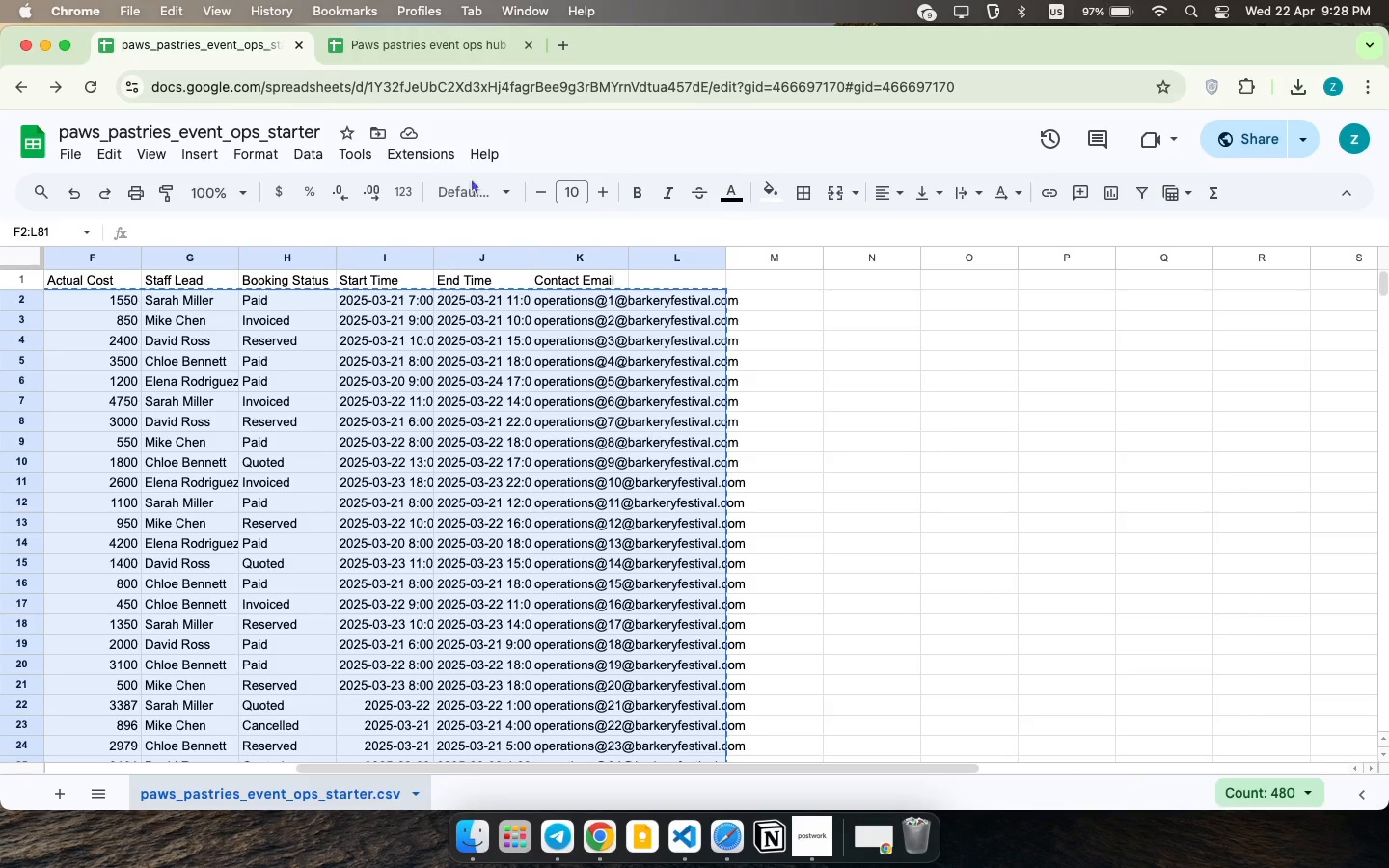 
left_click([449, 328])
 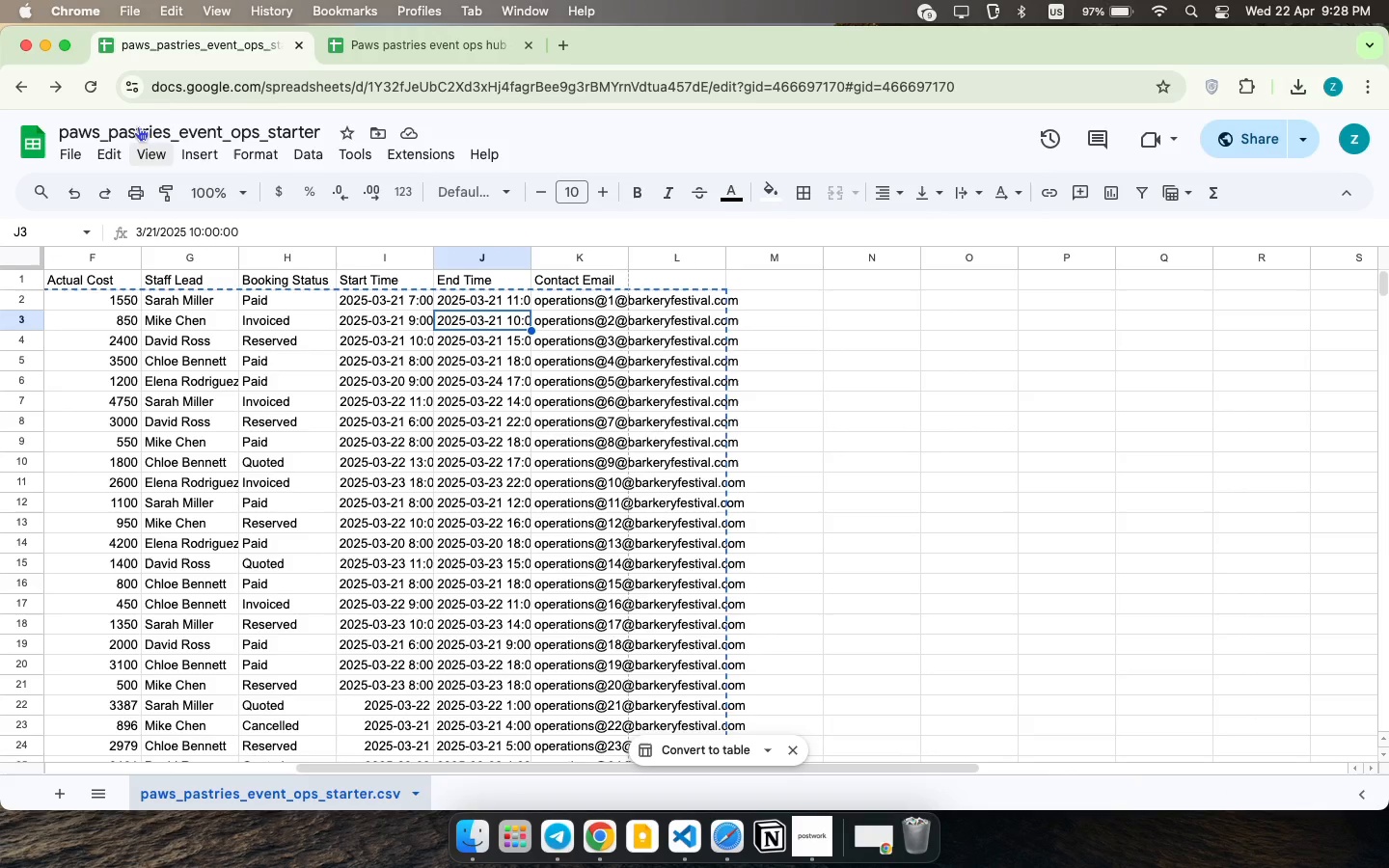 
scroll: coordinate [283, 371], scroll_direction: up, amount: 206.0
 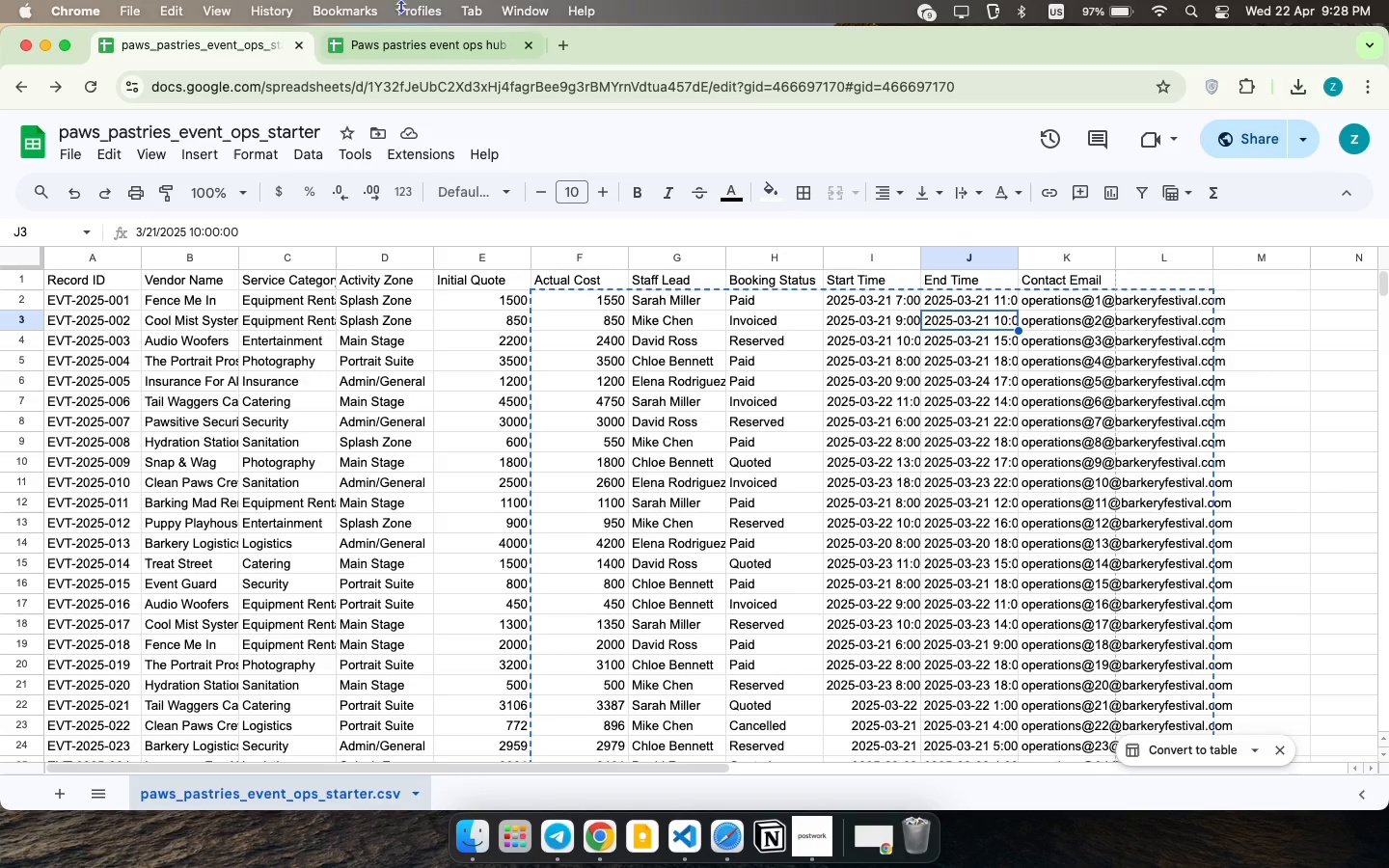 
left_click([426, 31])
 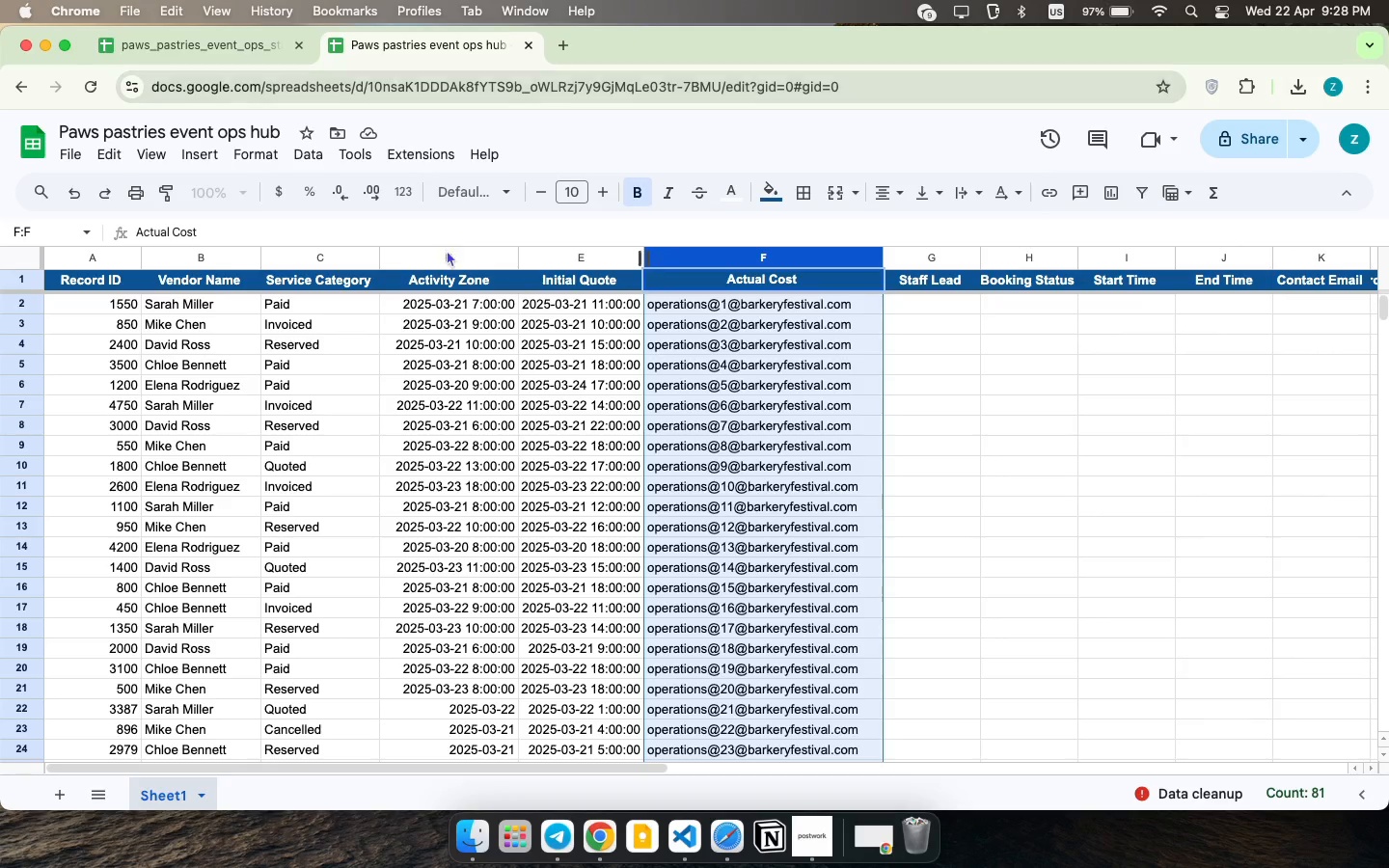 
key(Meta+CommandLeft)
 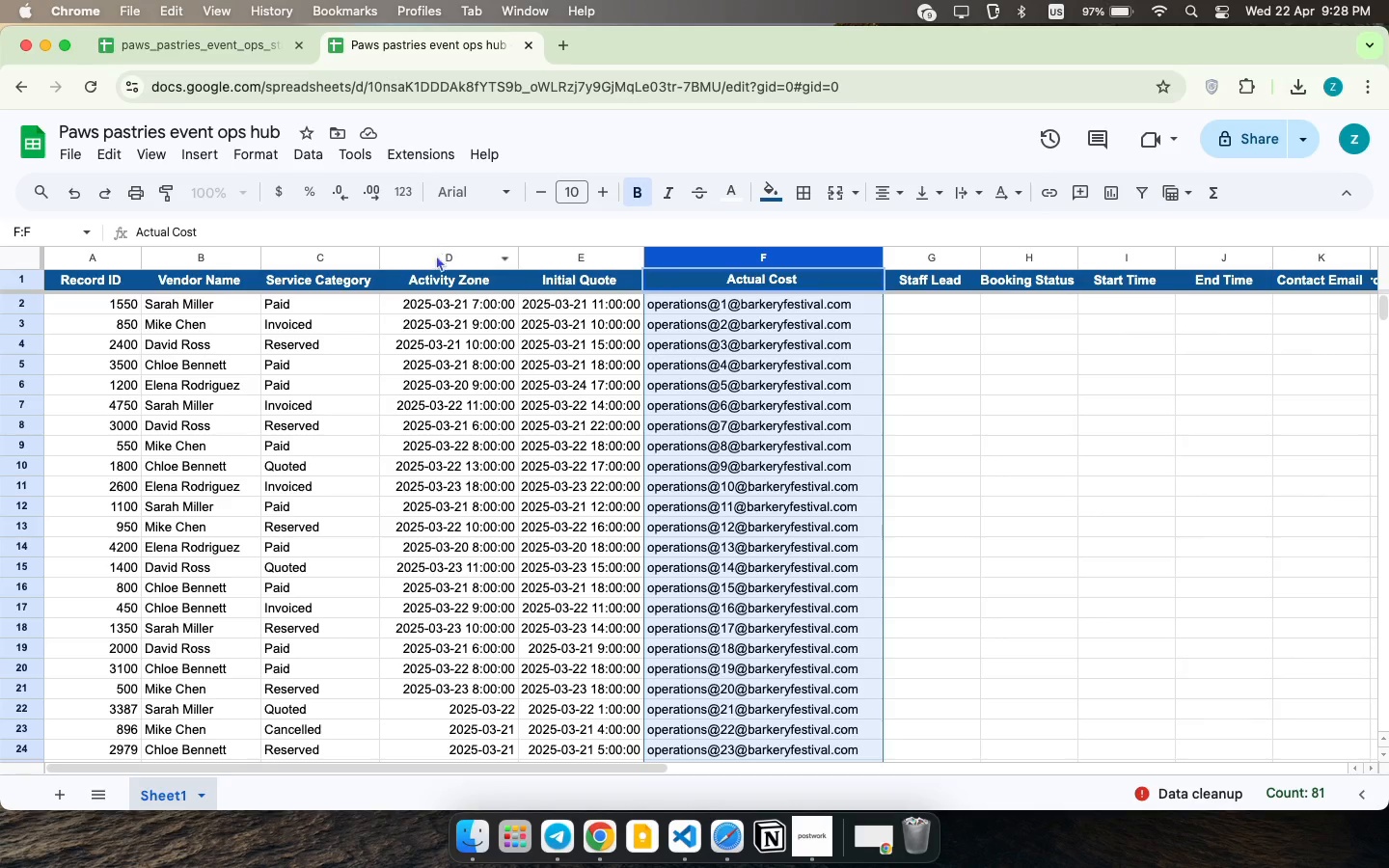 
key(Meta+Z)
 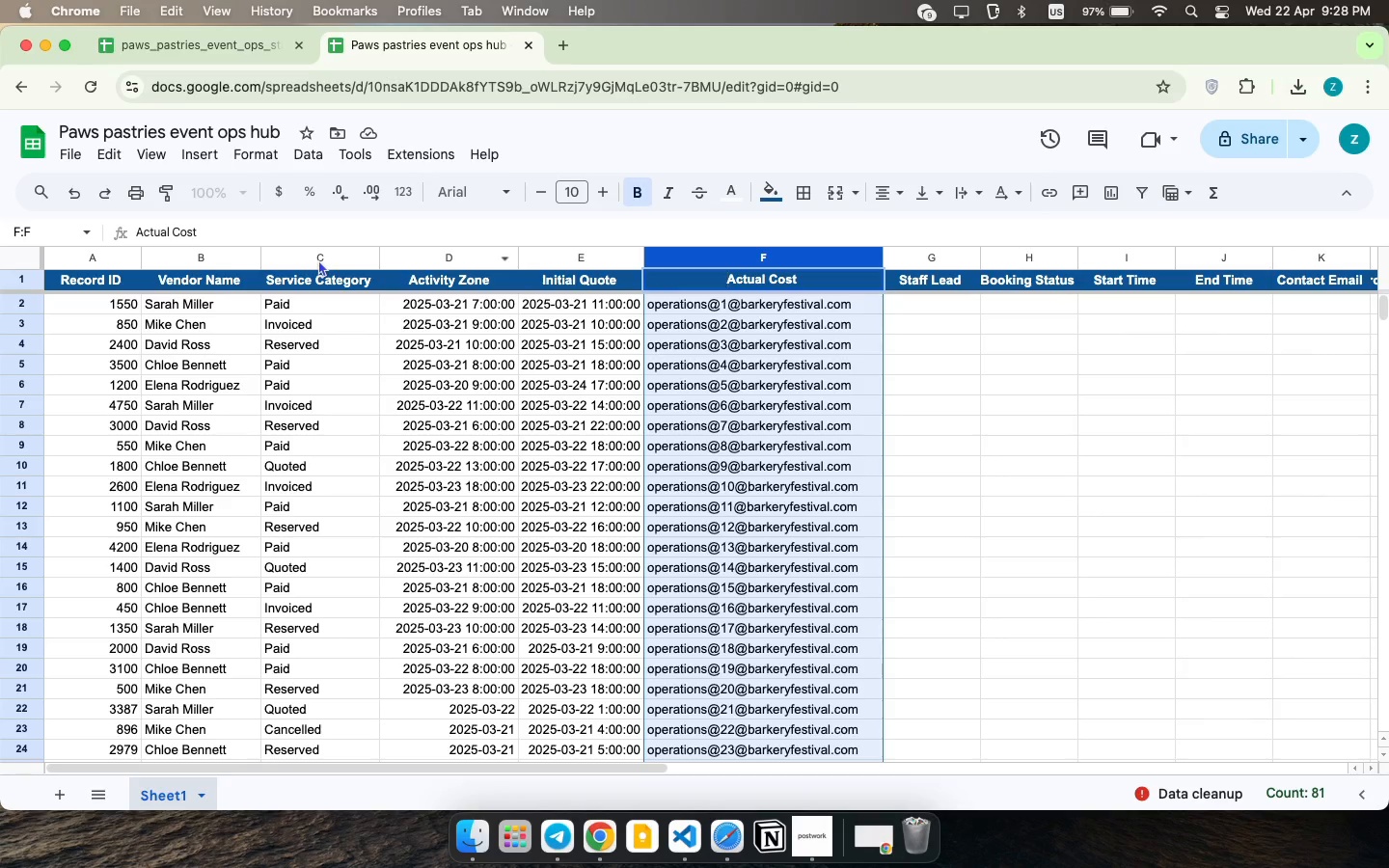 
key(Meta+CommandLeft)
 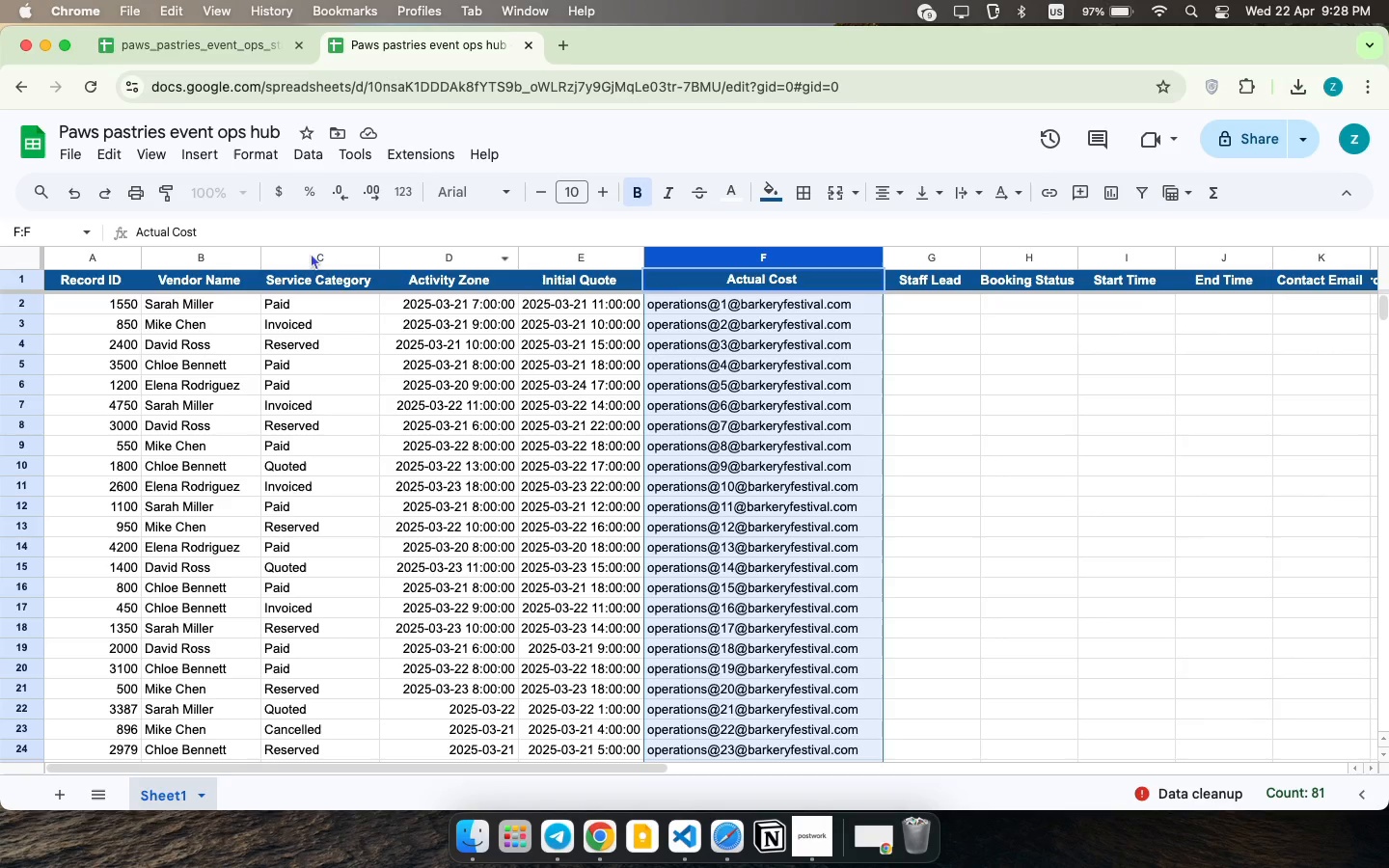 
key(Meta+Z)
 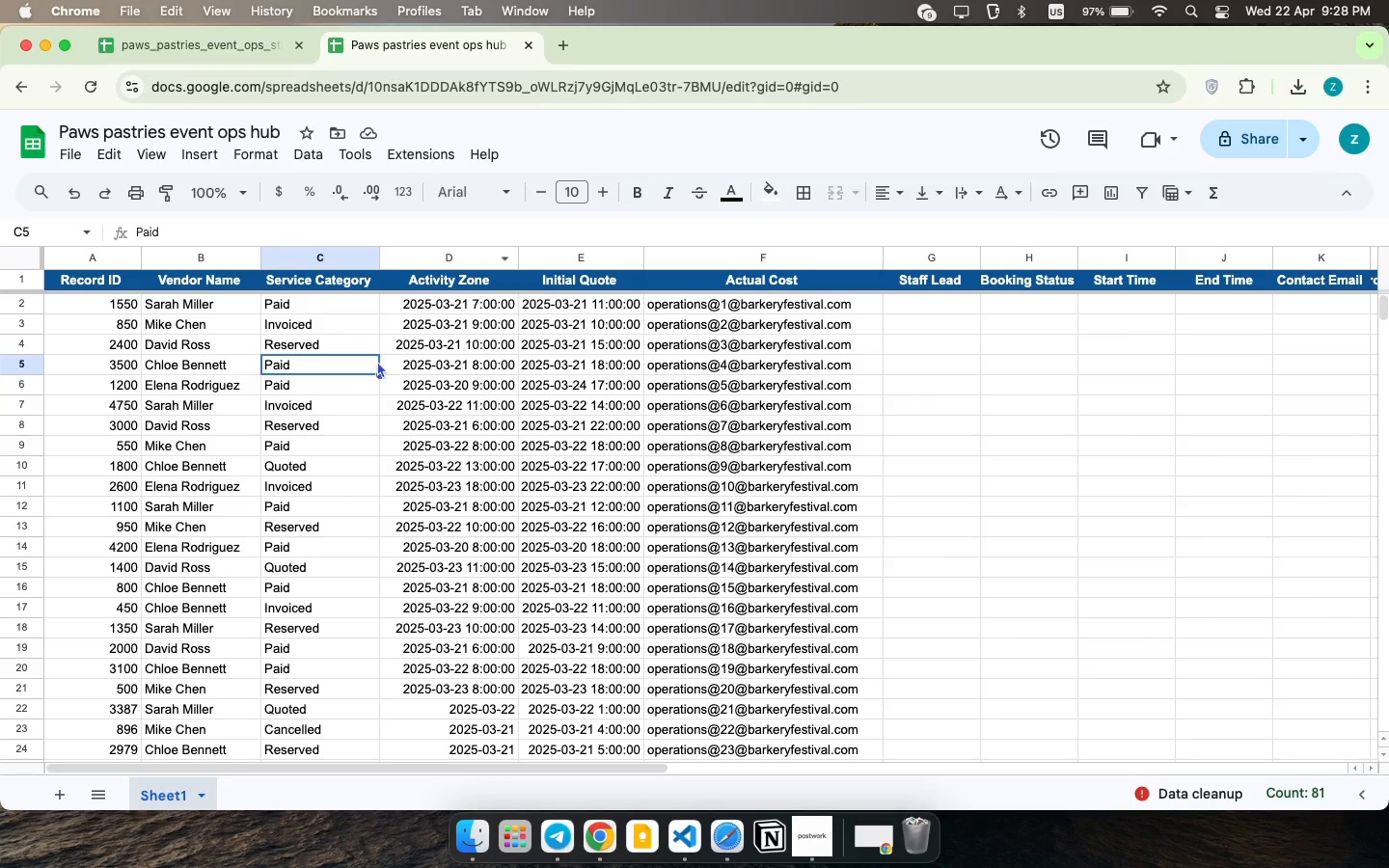 
key(Meta+CommandLeft)
 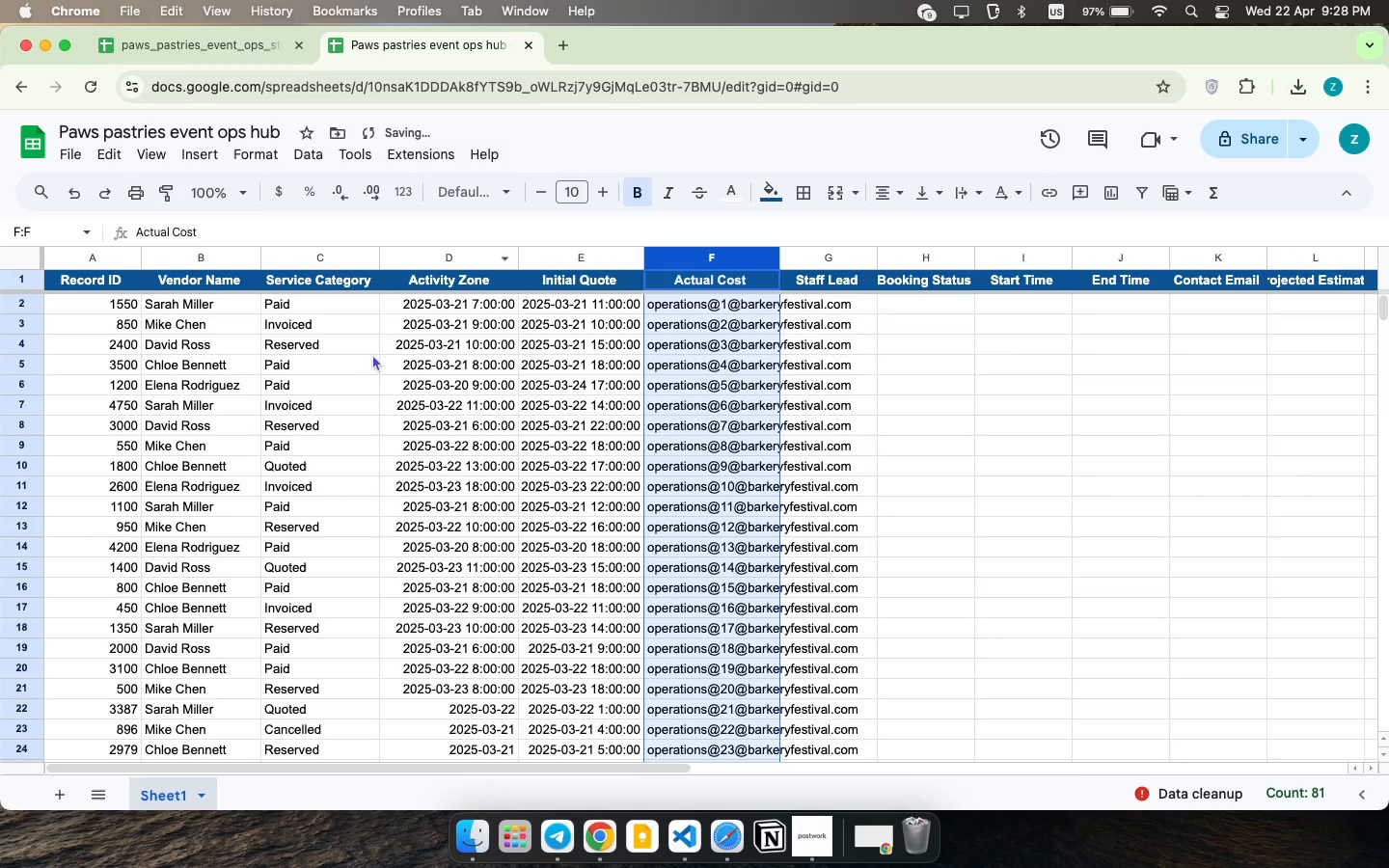 
key(Meta+Z)
 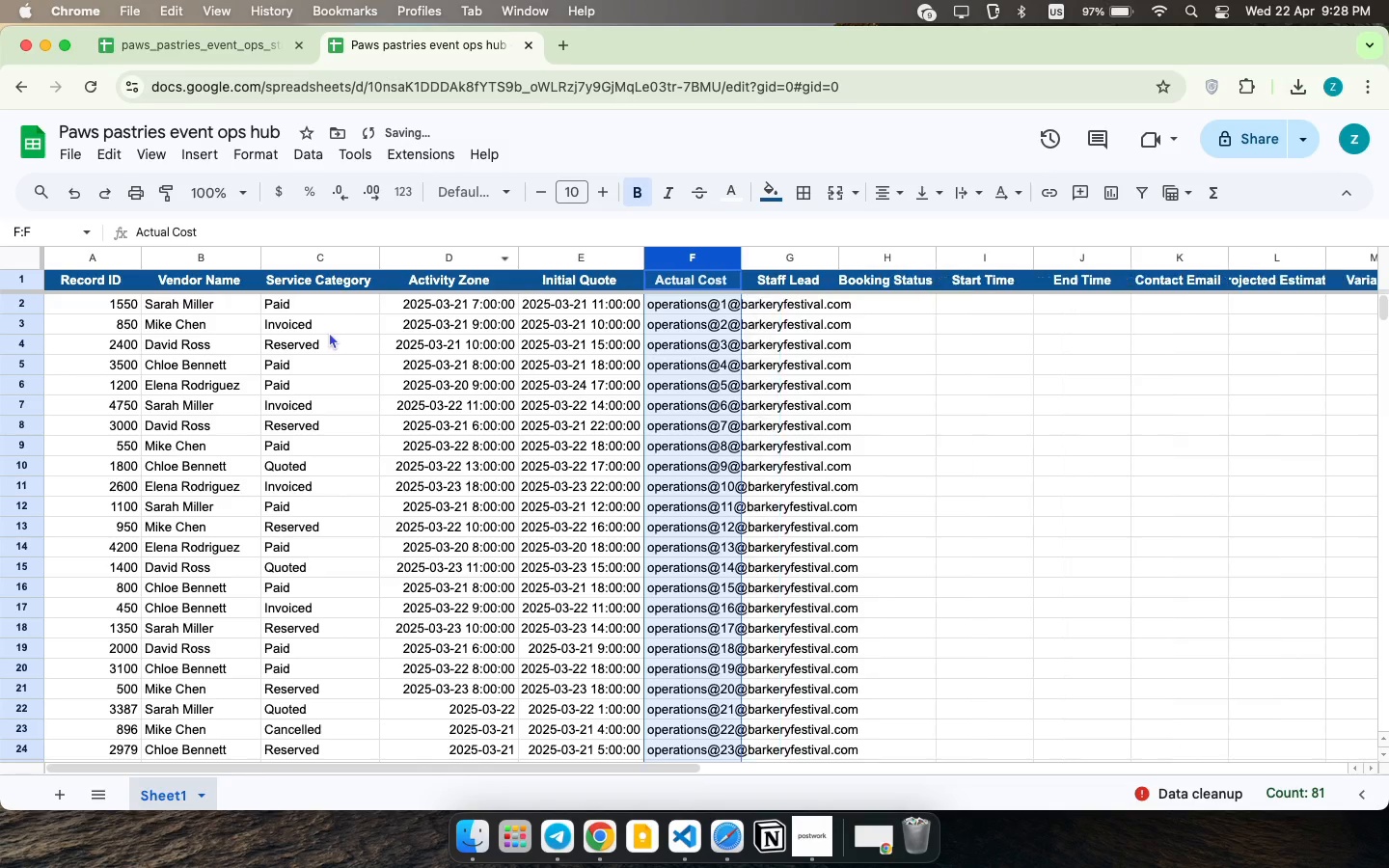 
key(Meta+CommandLeft)
 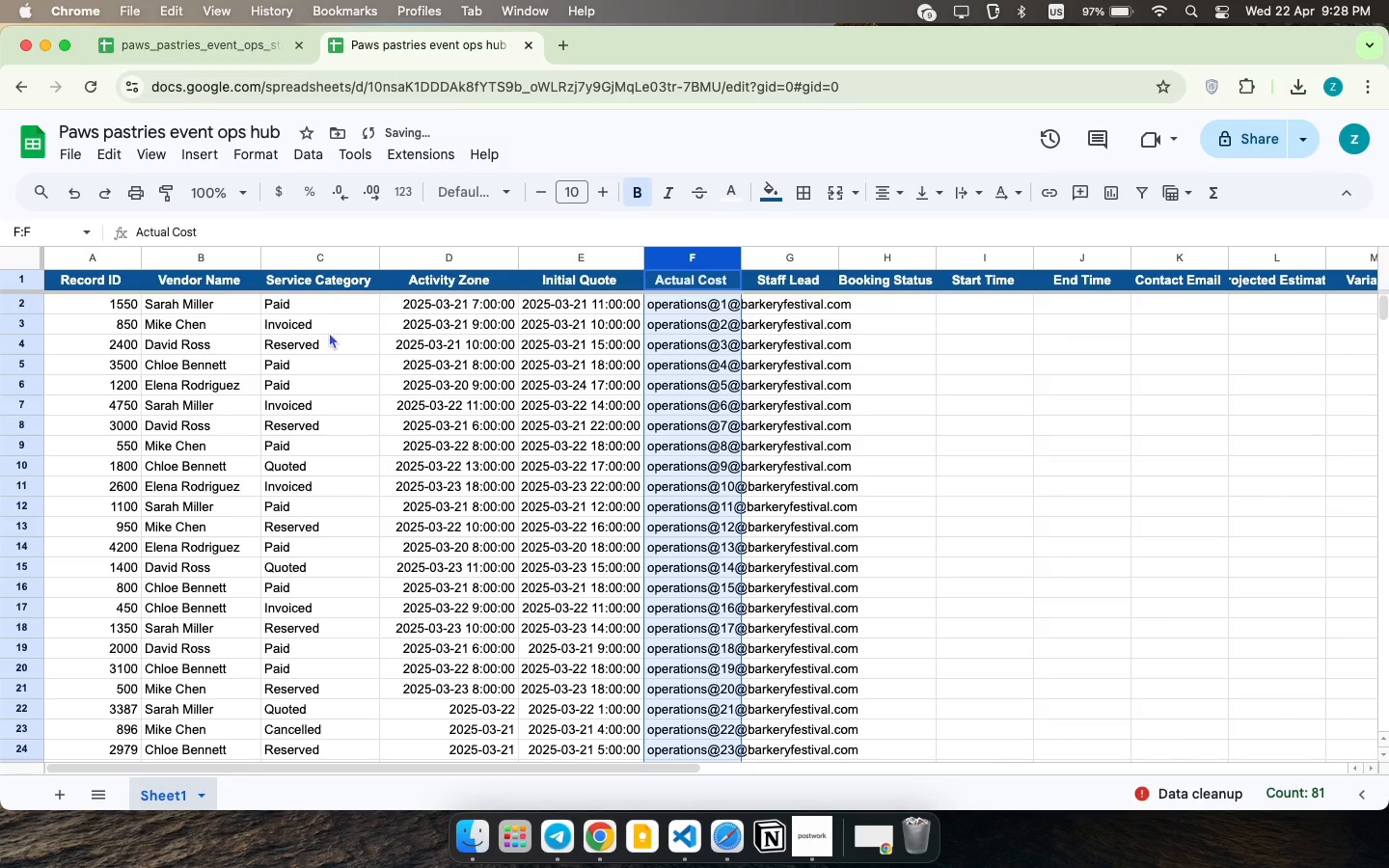 
key(Meta+Z)
 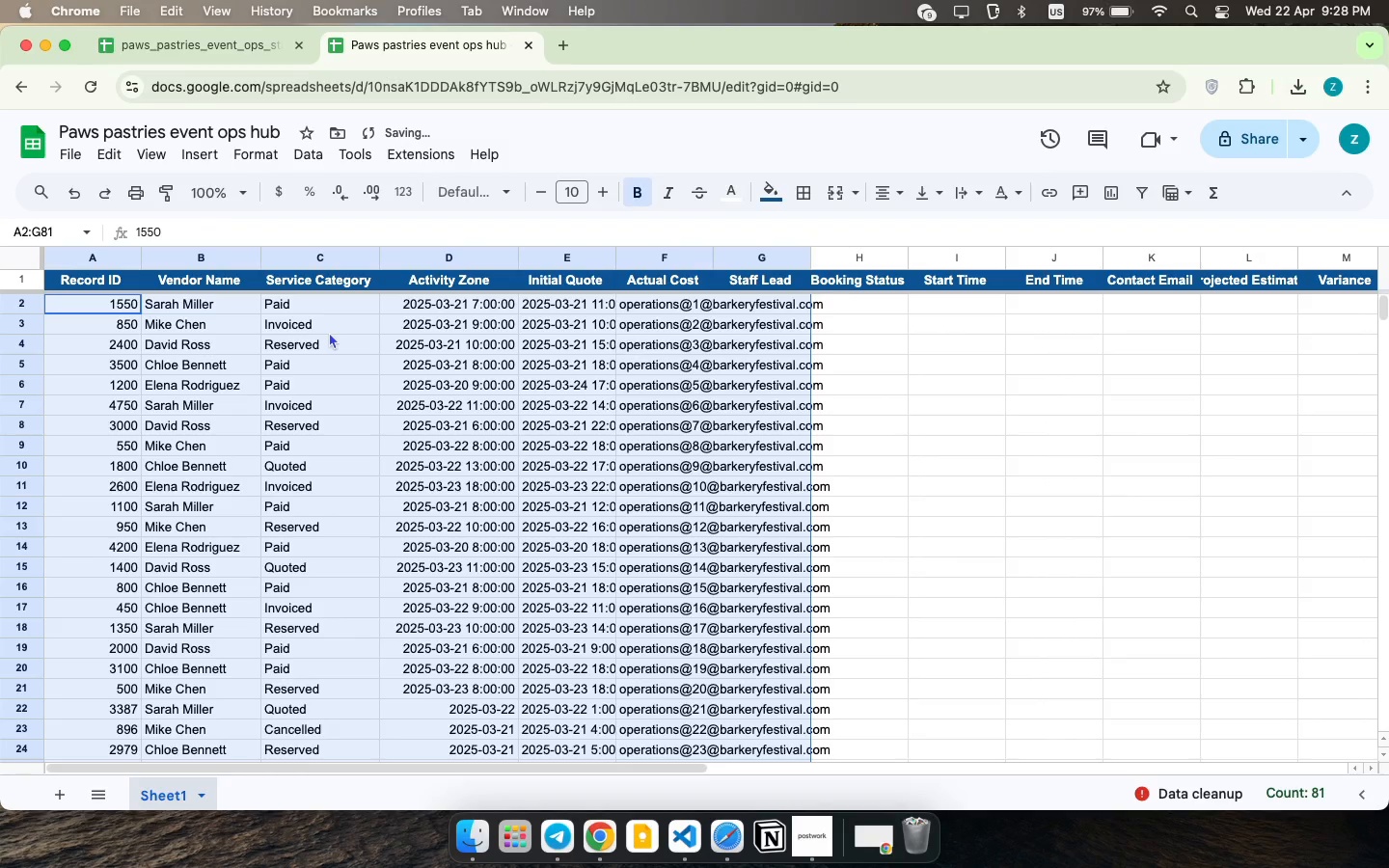 
key(Meta+CommandLeft)
 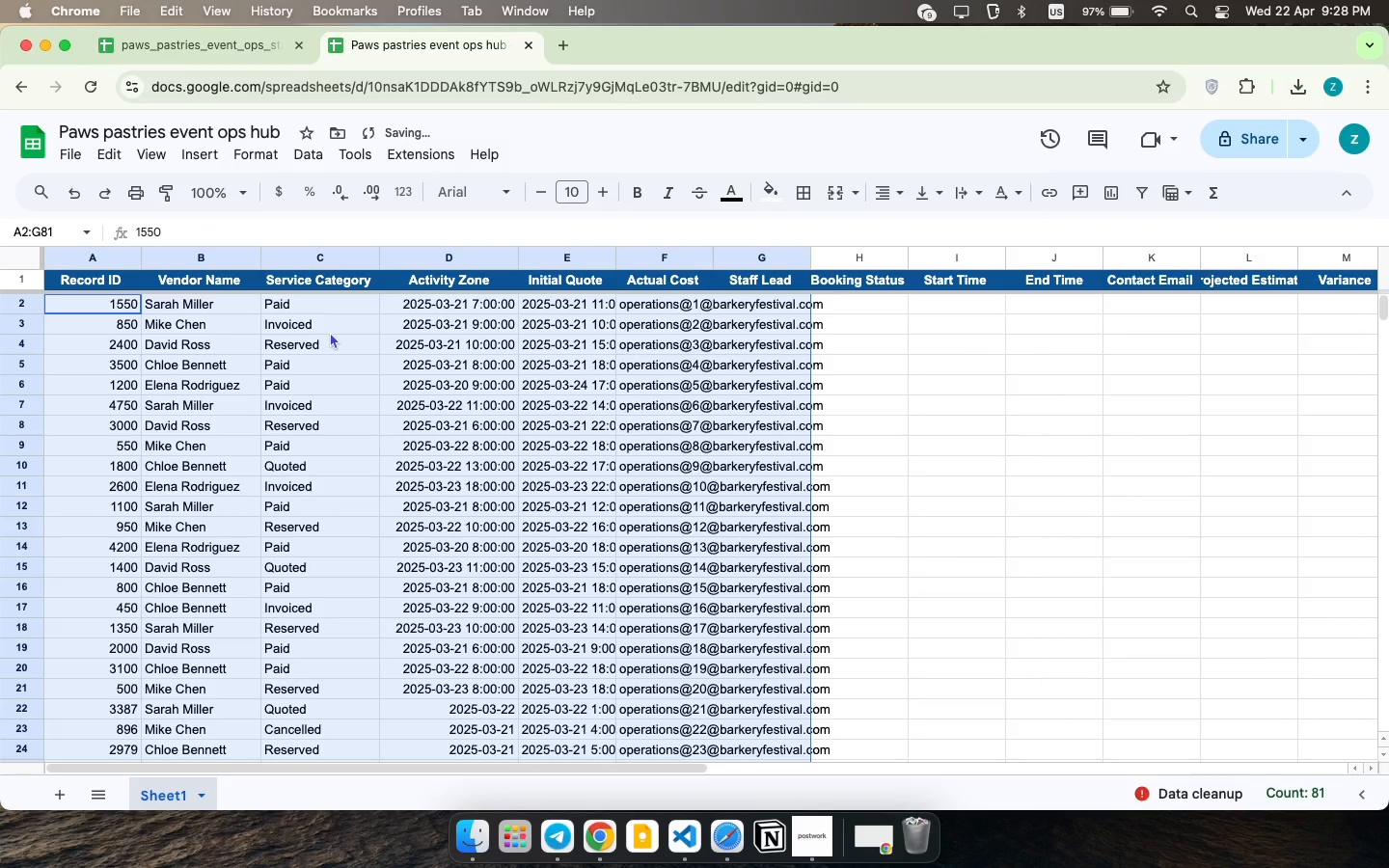 
key(Meta+Z)
 